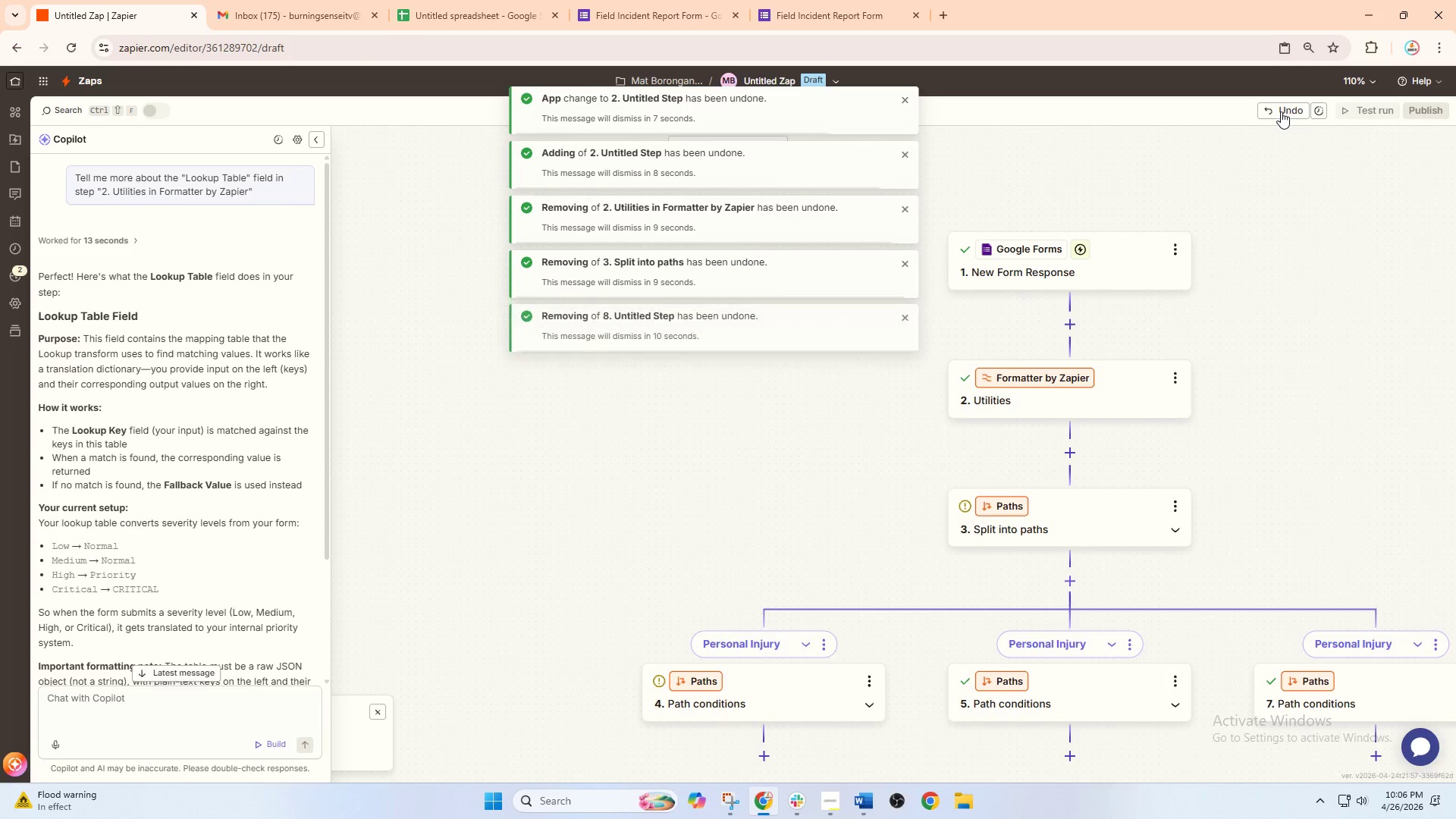 
double_click([1281, 111])
 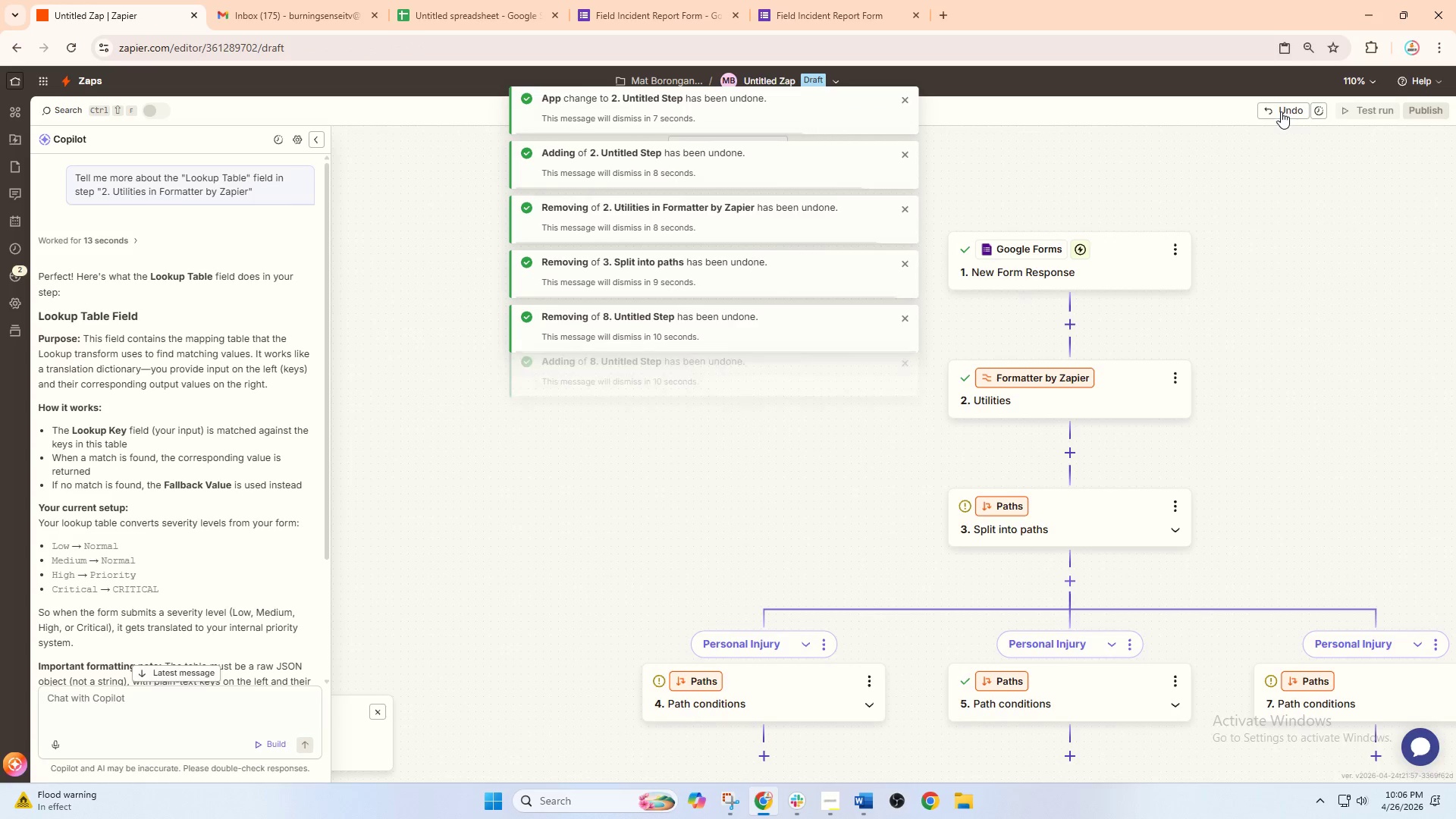 
triple_click([1281, 111])
 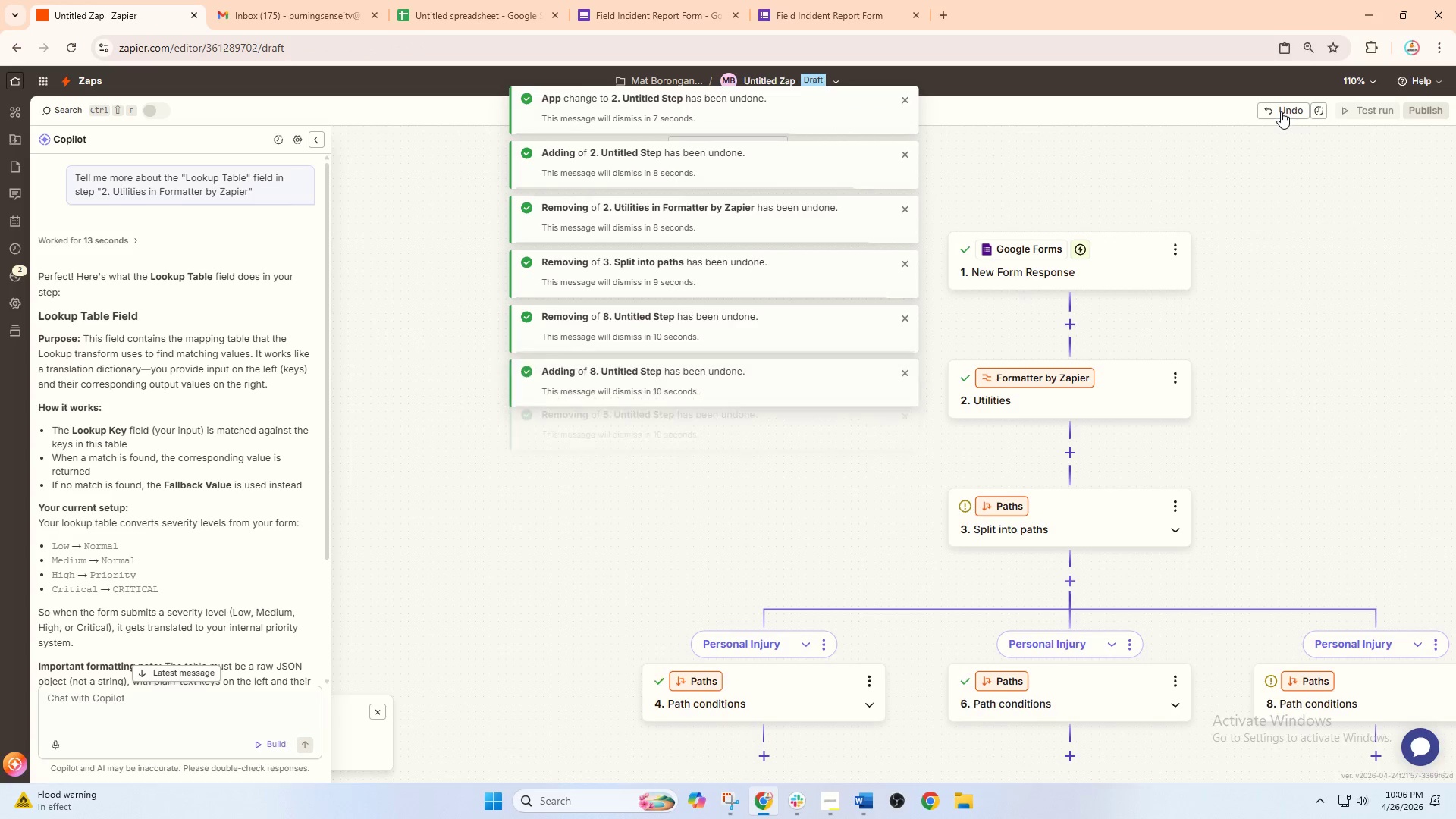 
triple_click([1281, 111])
 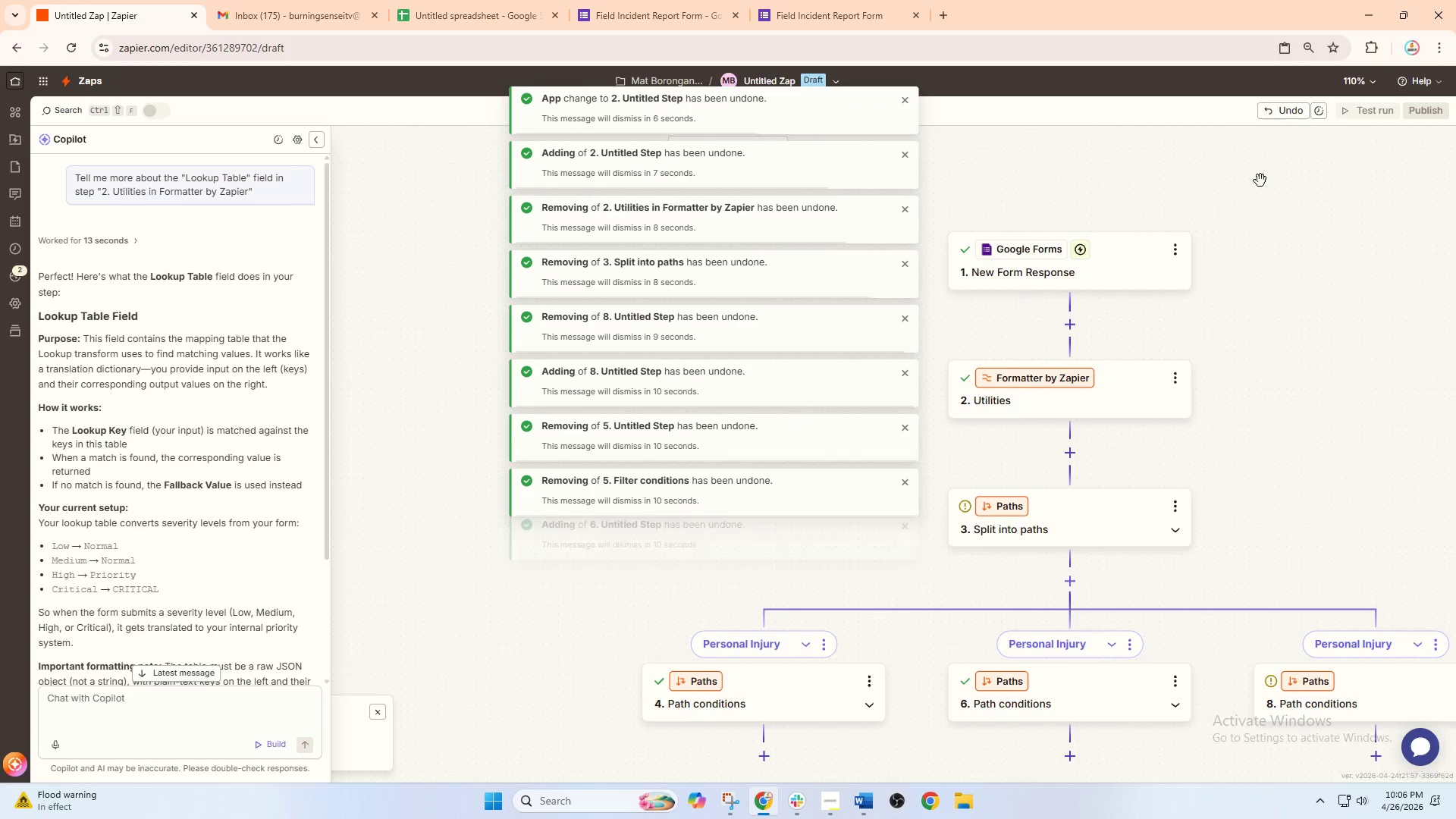 
left_click_drag(start_coordinate=[1254, 276], to_coordinate=[1144, 216])
 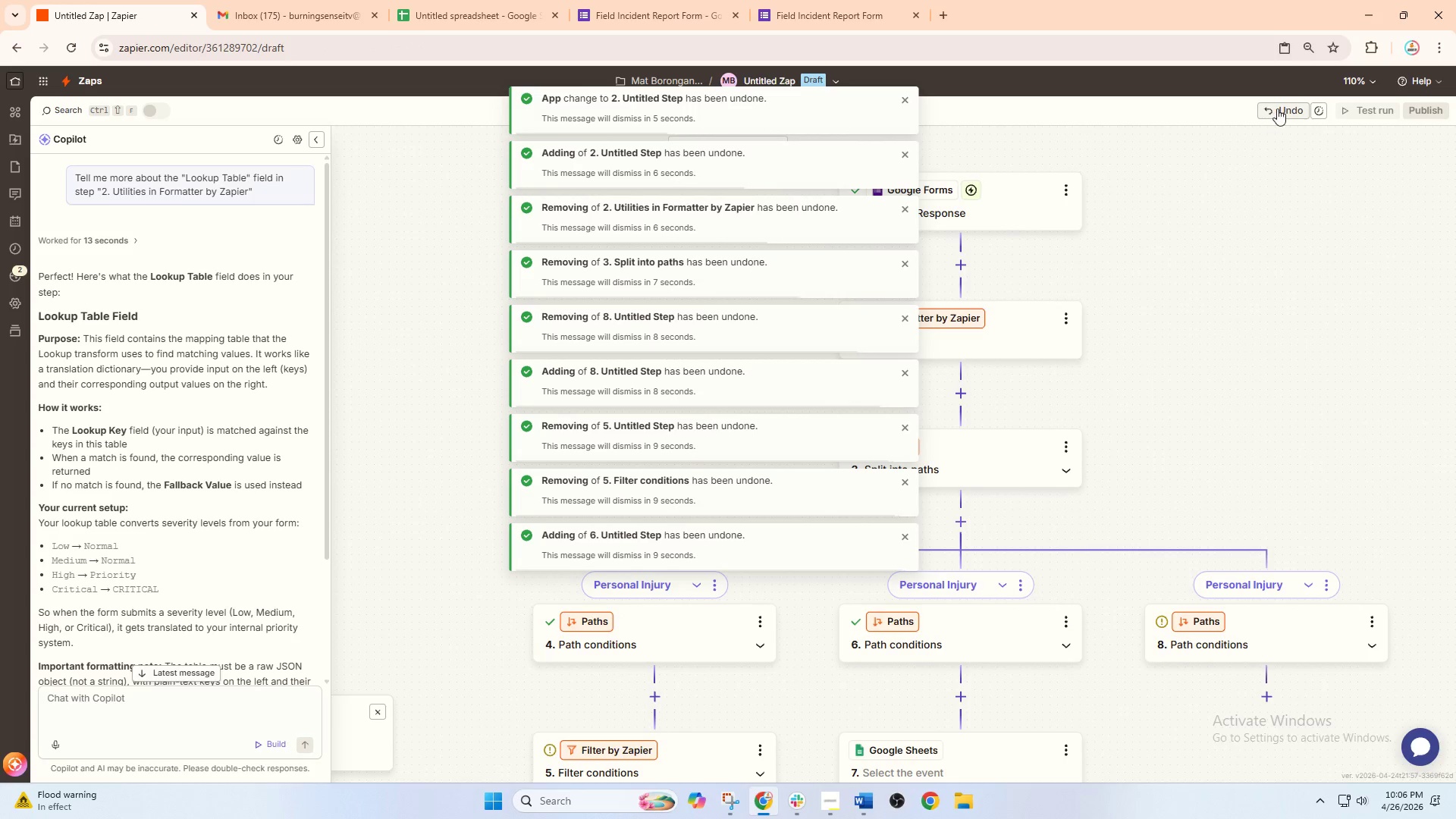 
double_click([1277, 108])
 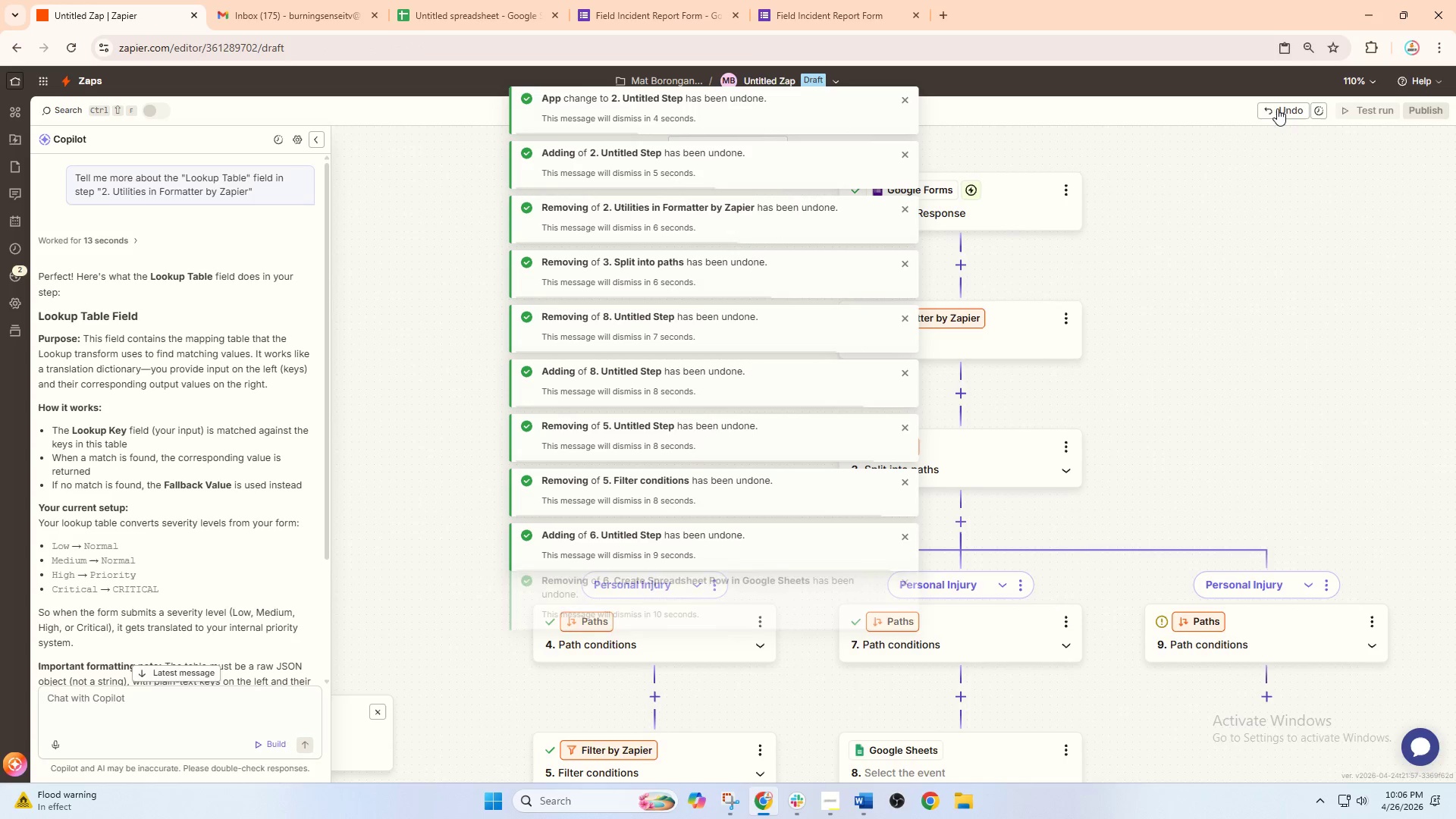 
triple_click([1277, 108])
 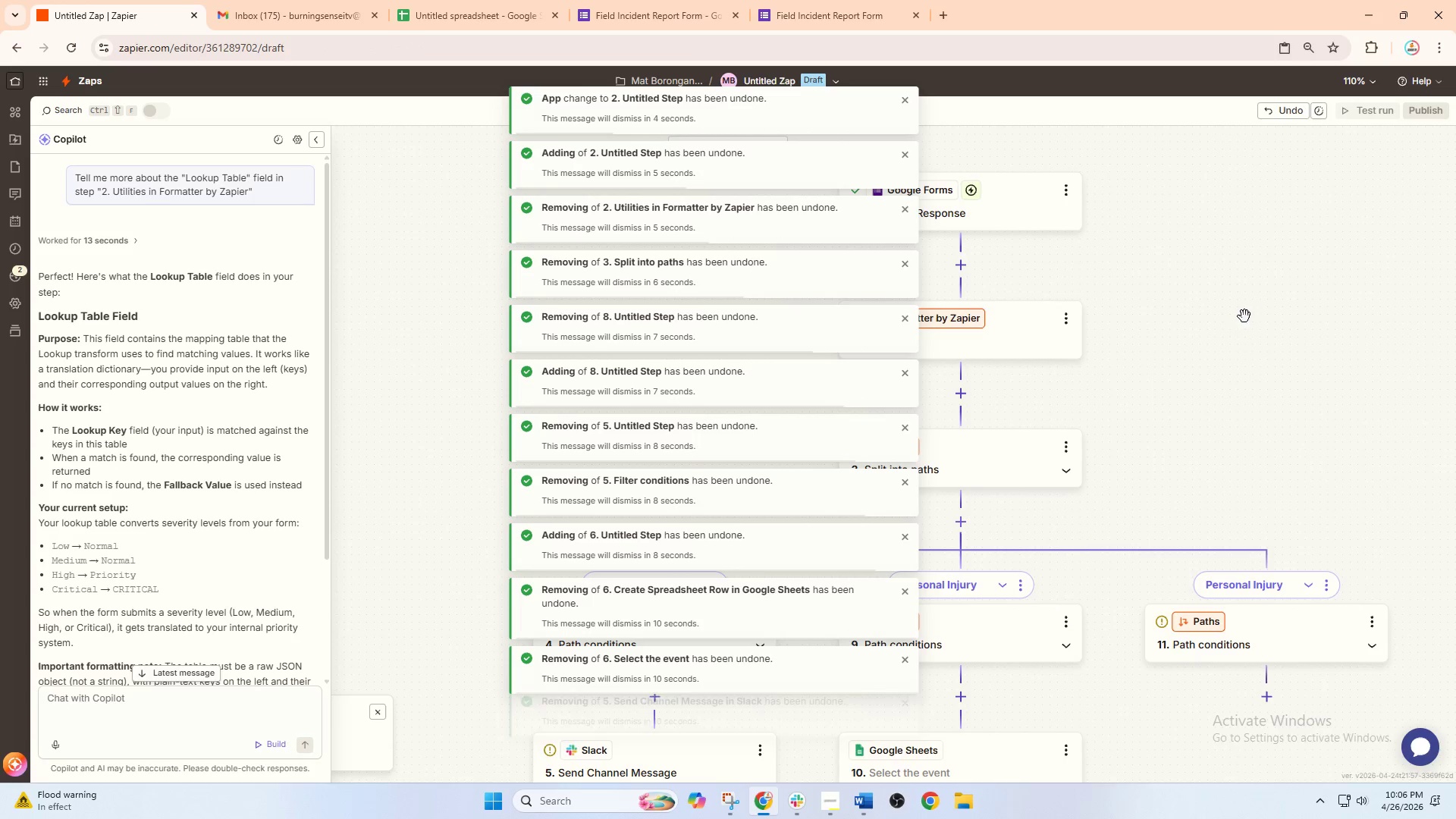 
left_click_drag(start_coordinate=[1244, 334], to_coordinate=[1165, 189])
 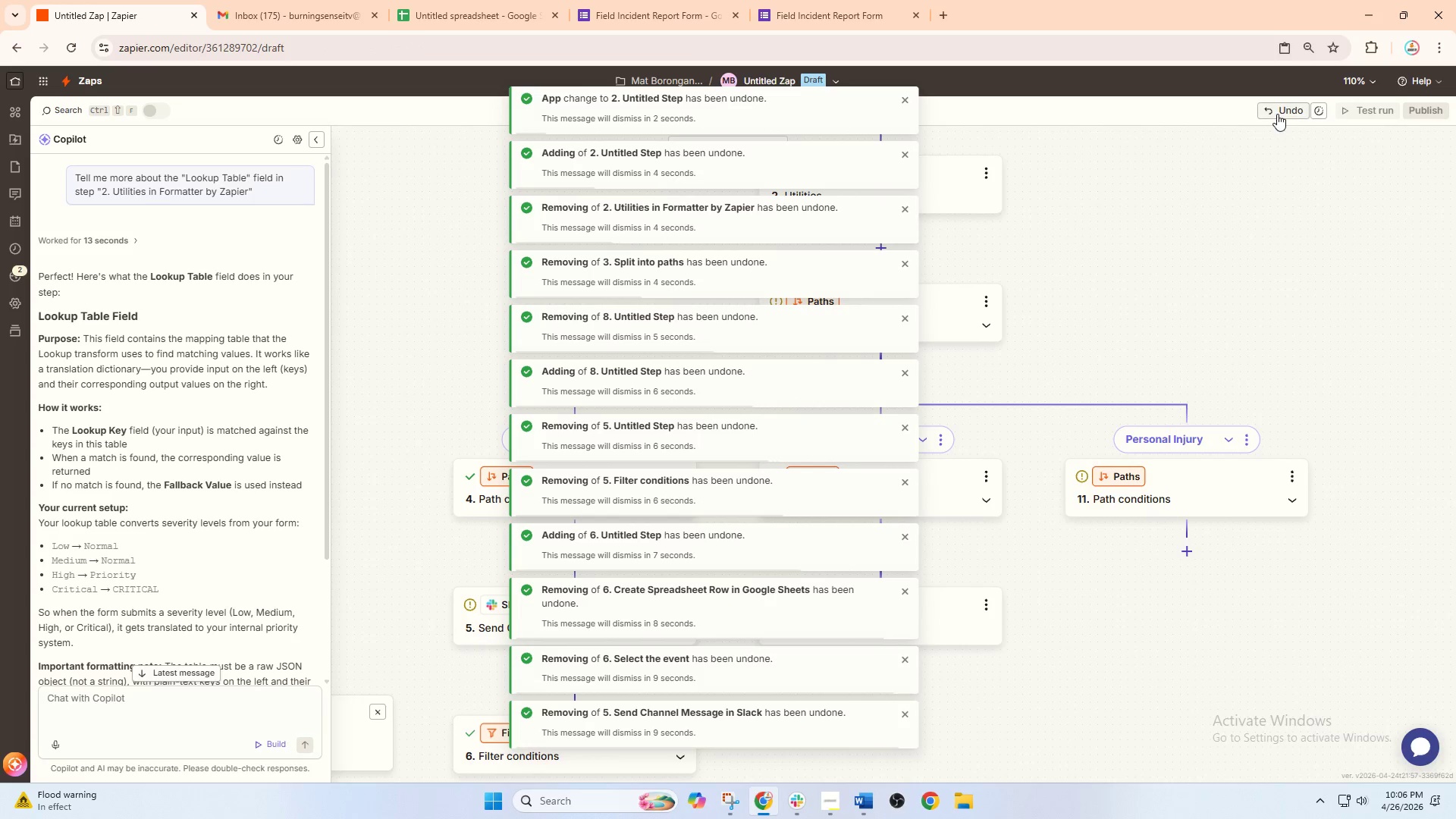 
double_click([1278, 113])
 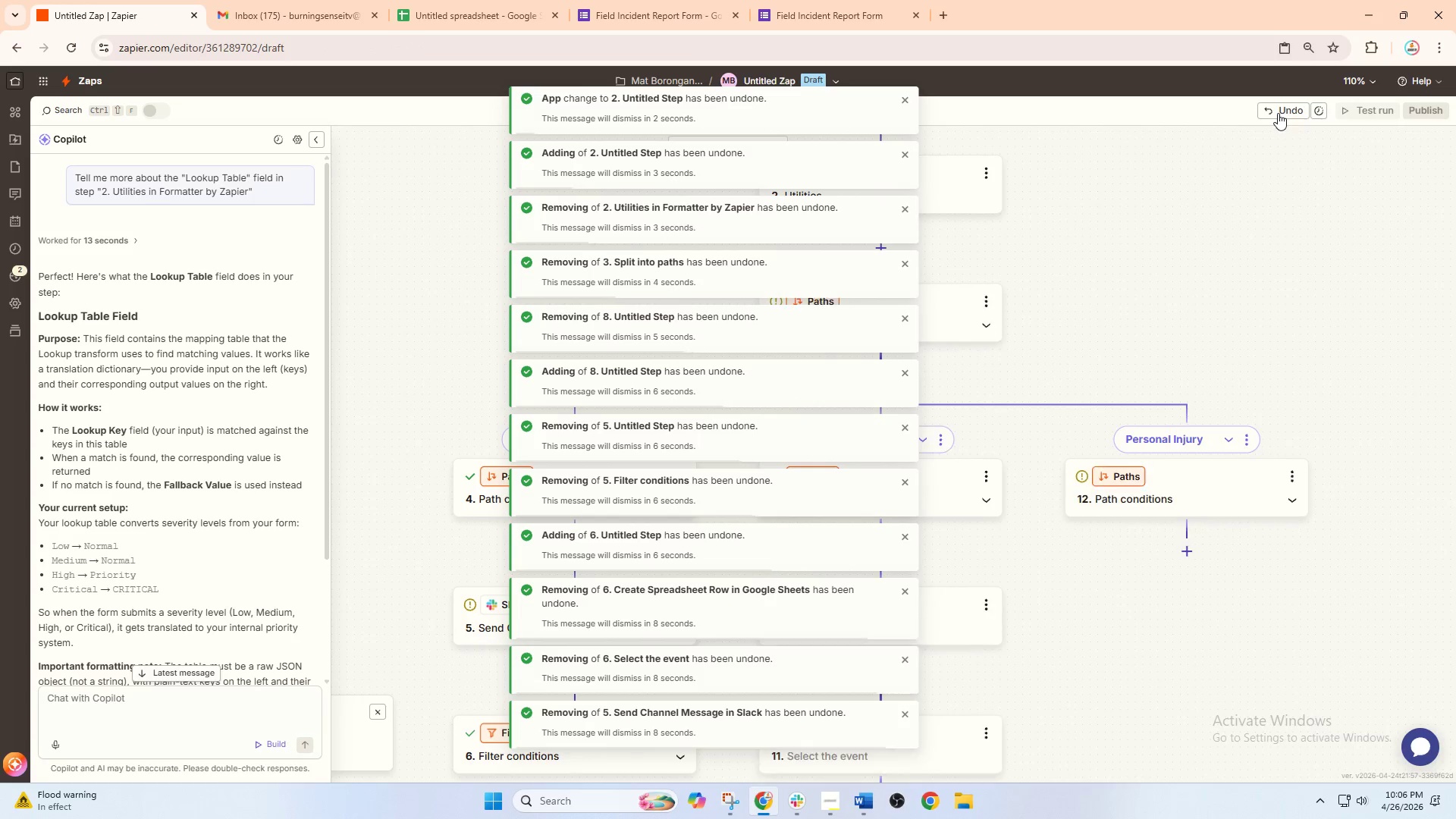 
triple_click([1278, 113])
 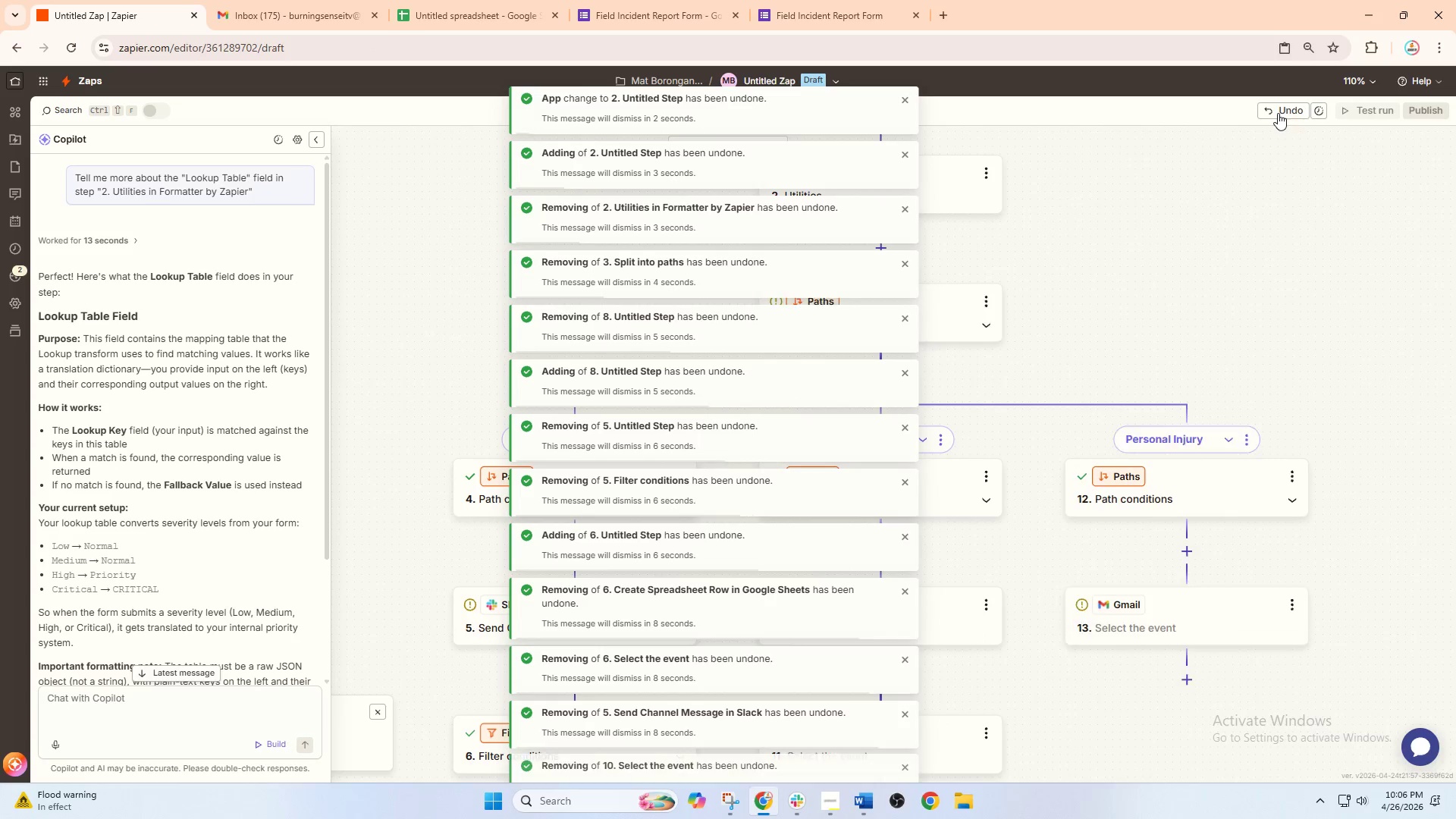 
triple_click([1278, 113])
 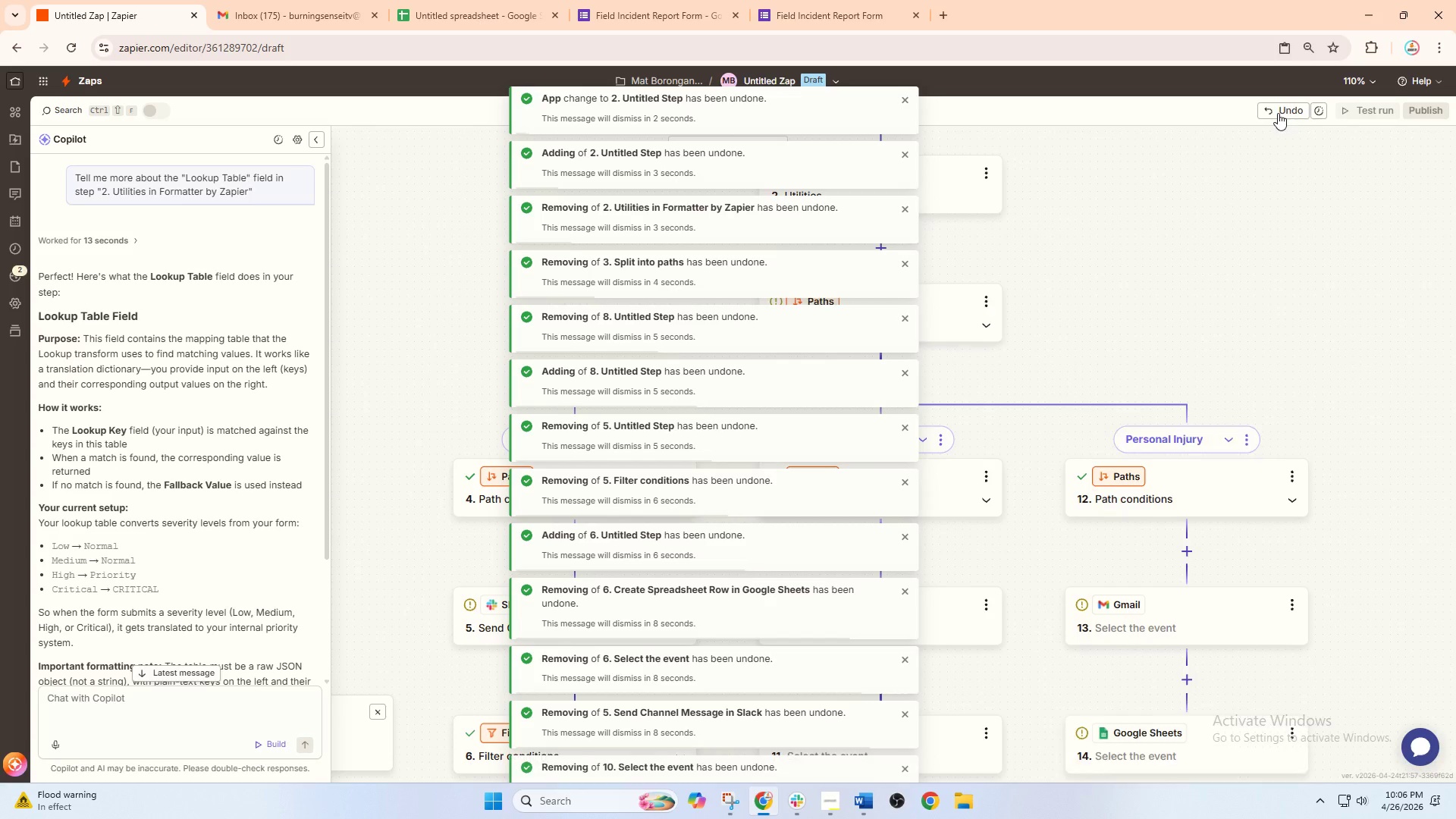 
triple_click([1278, 111])
 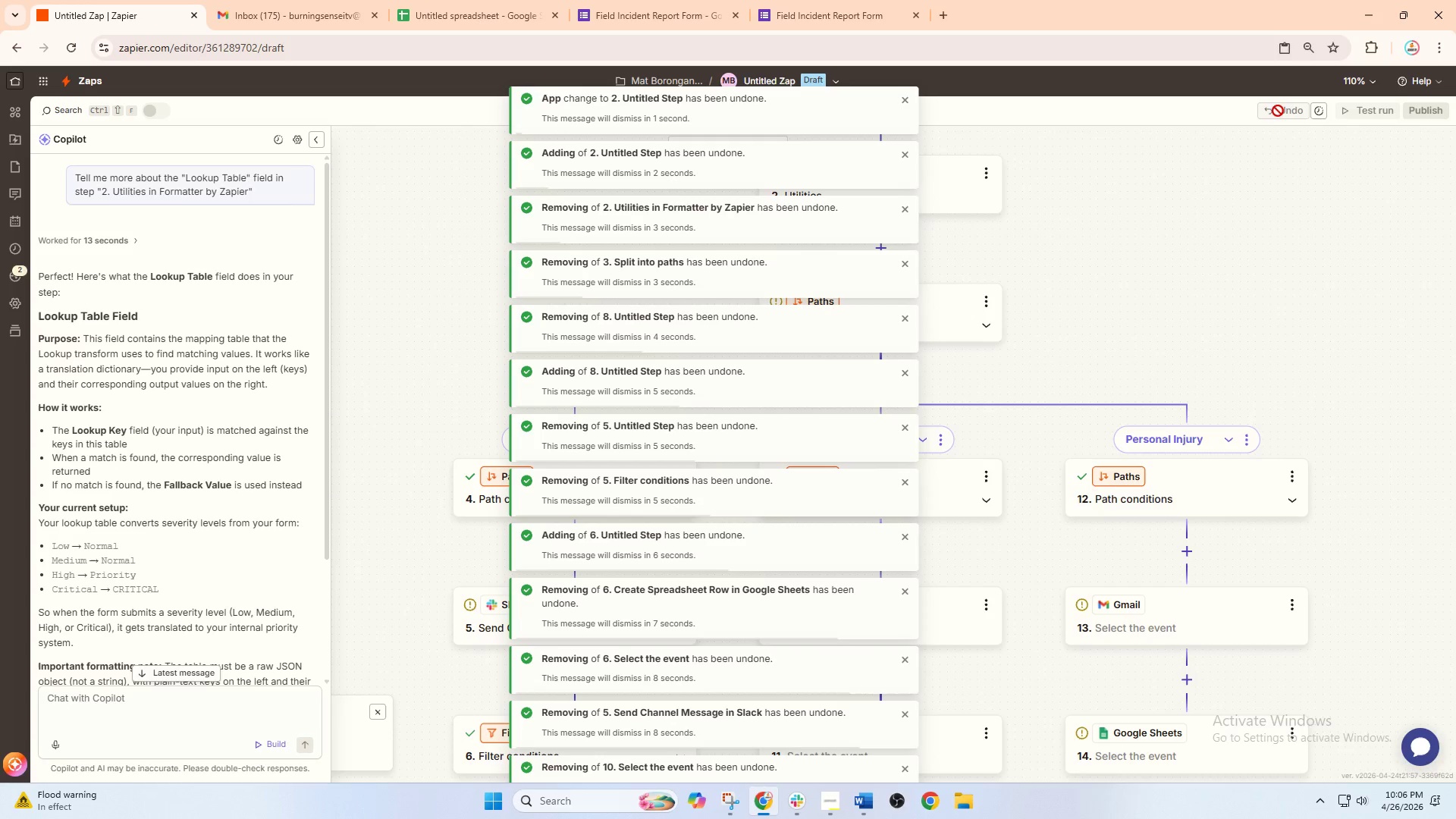 
triple_click([1277, 105])
 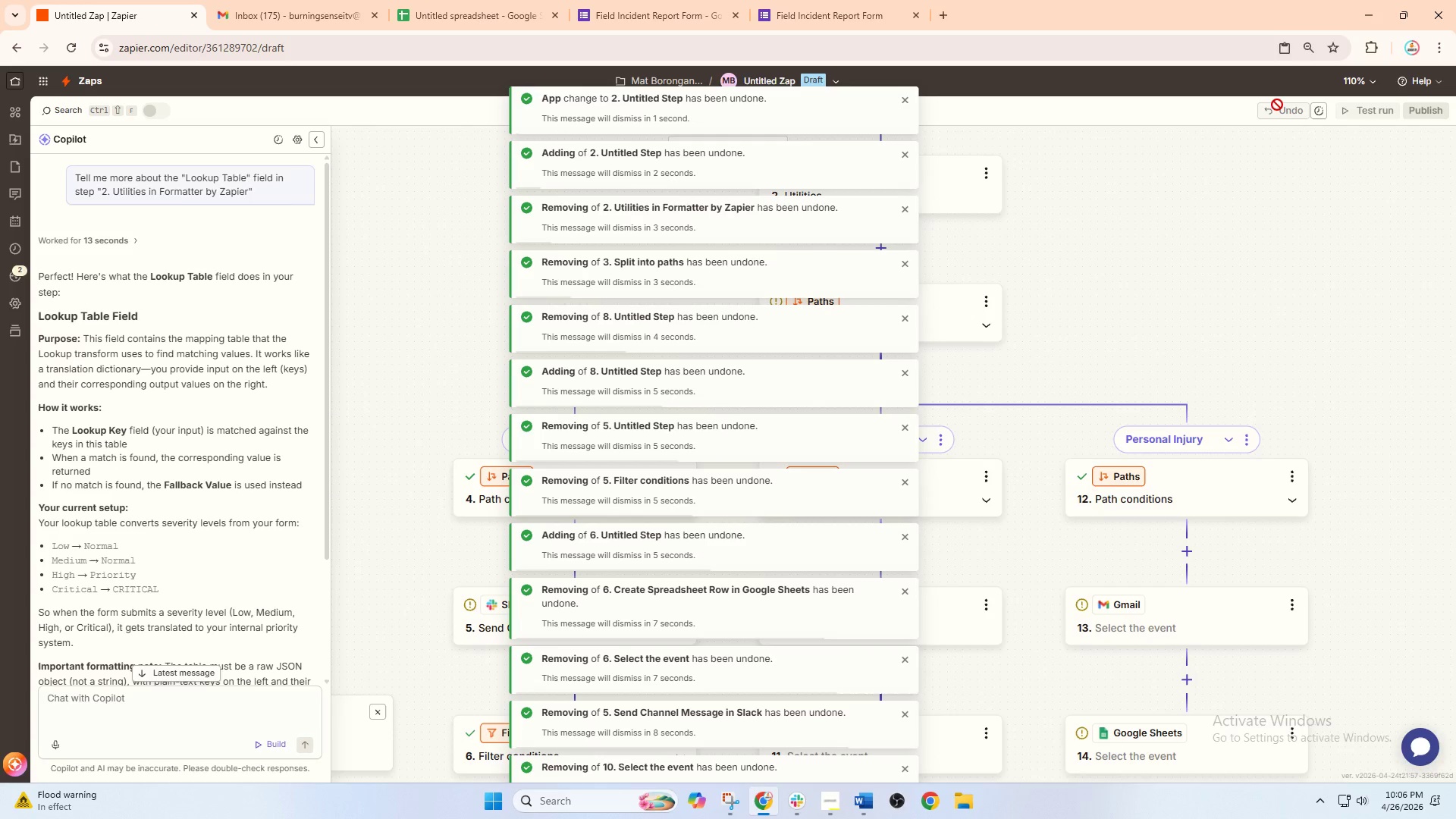 
triple_click([1277, 105])
 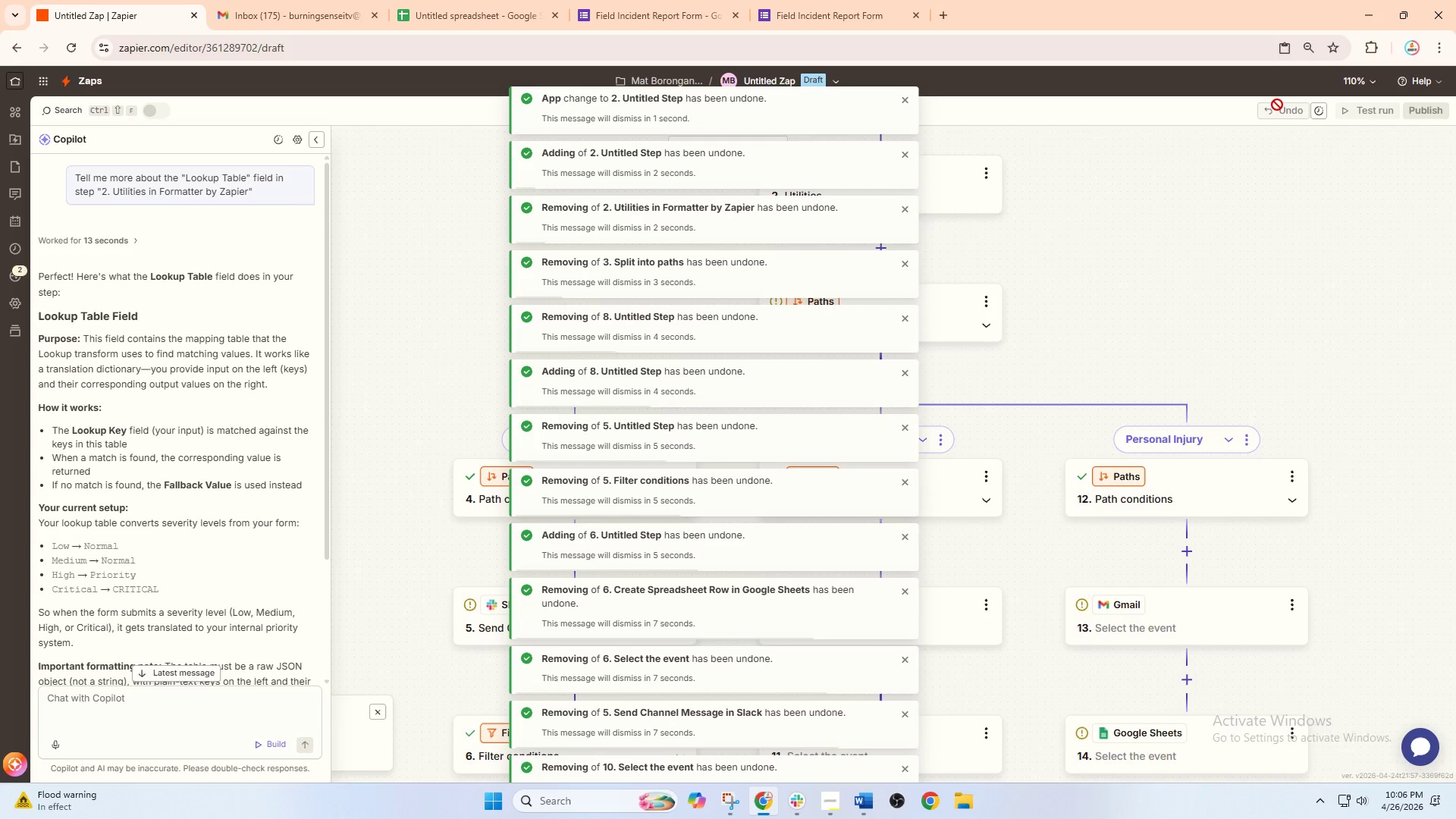 
triple_click([1277, 105])
 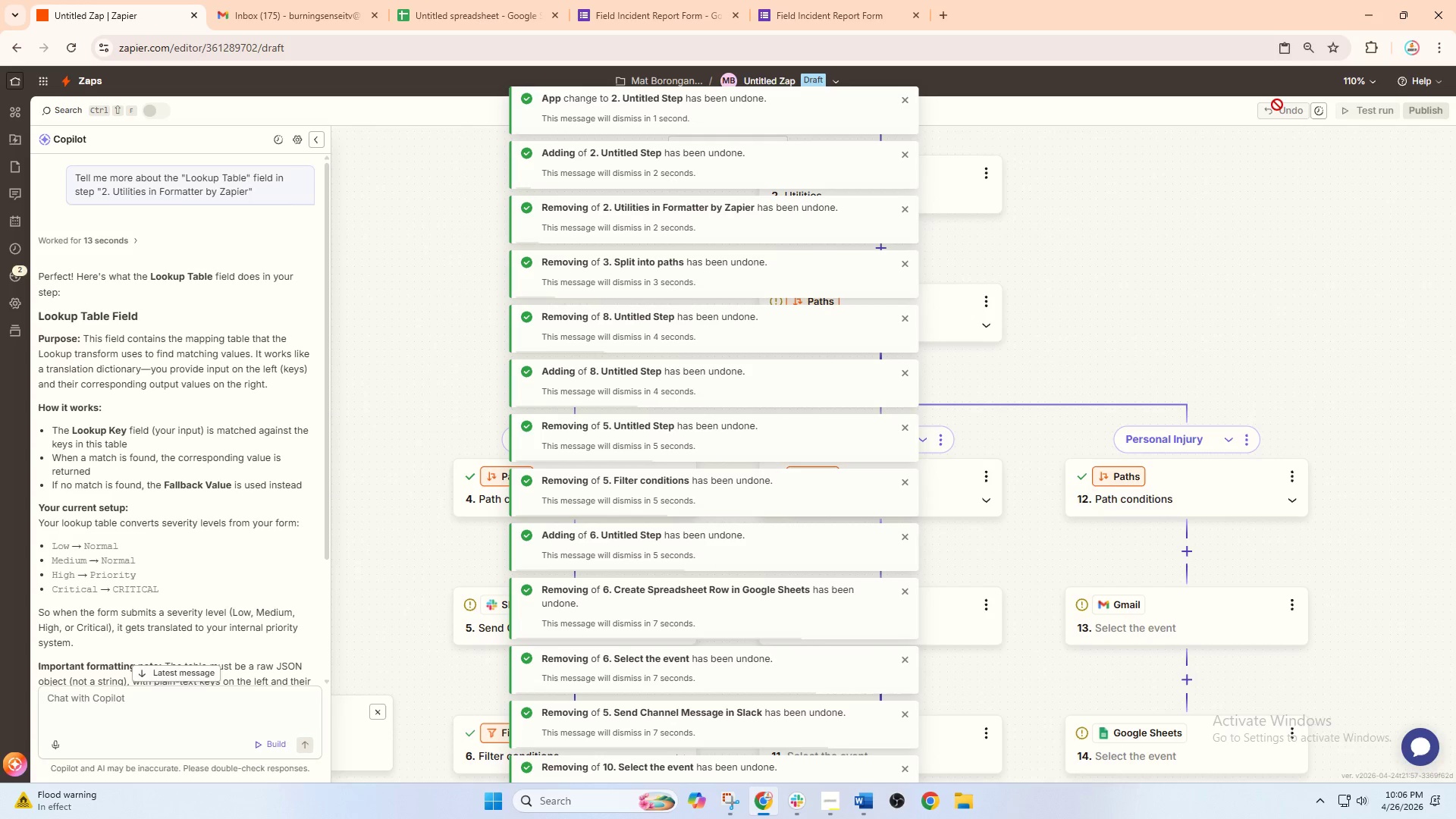 
triple_click([1277, 105])
 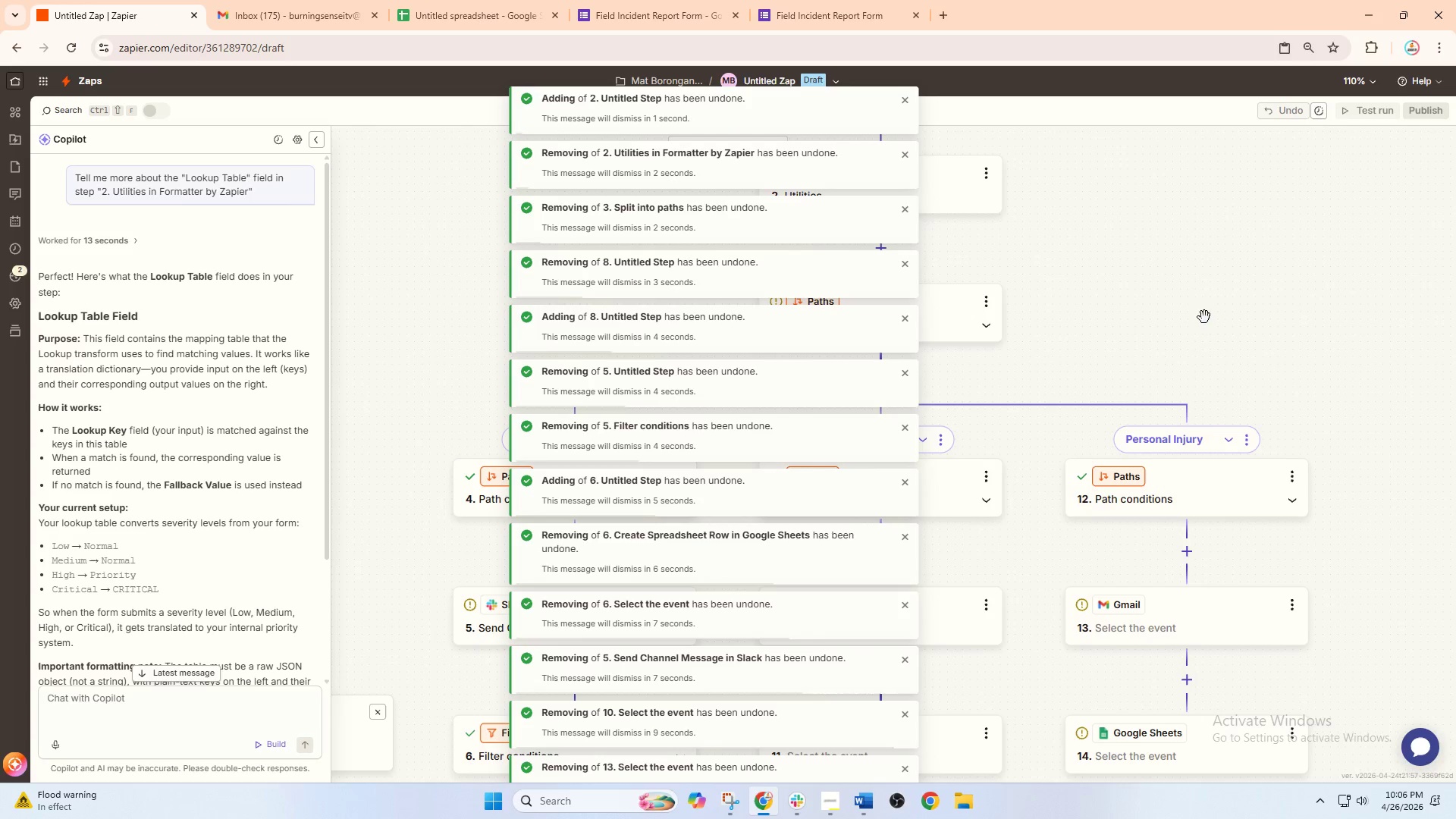 
left_click_drag(start_coordinate=[1201, 324], to_coordinate=[1124, 98])
 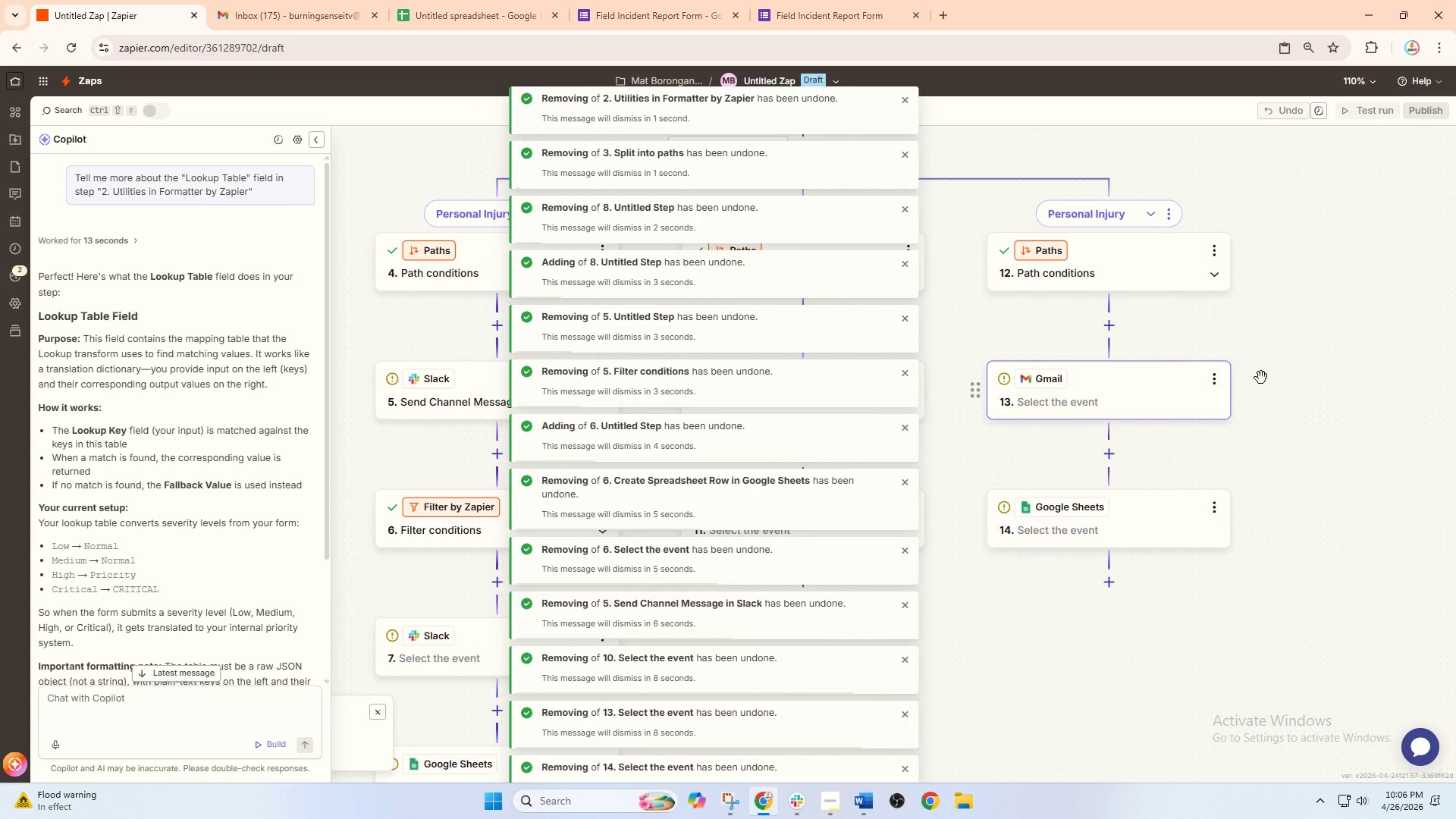 
left_click_drag(start_coordinate=[1296, 481], to_coordinate=[1312, 372])
 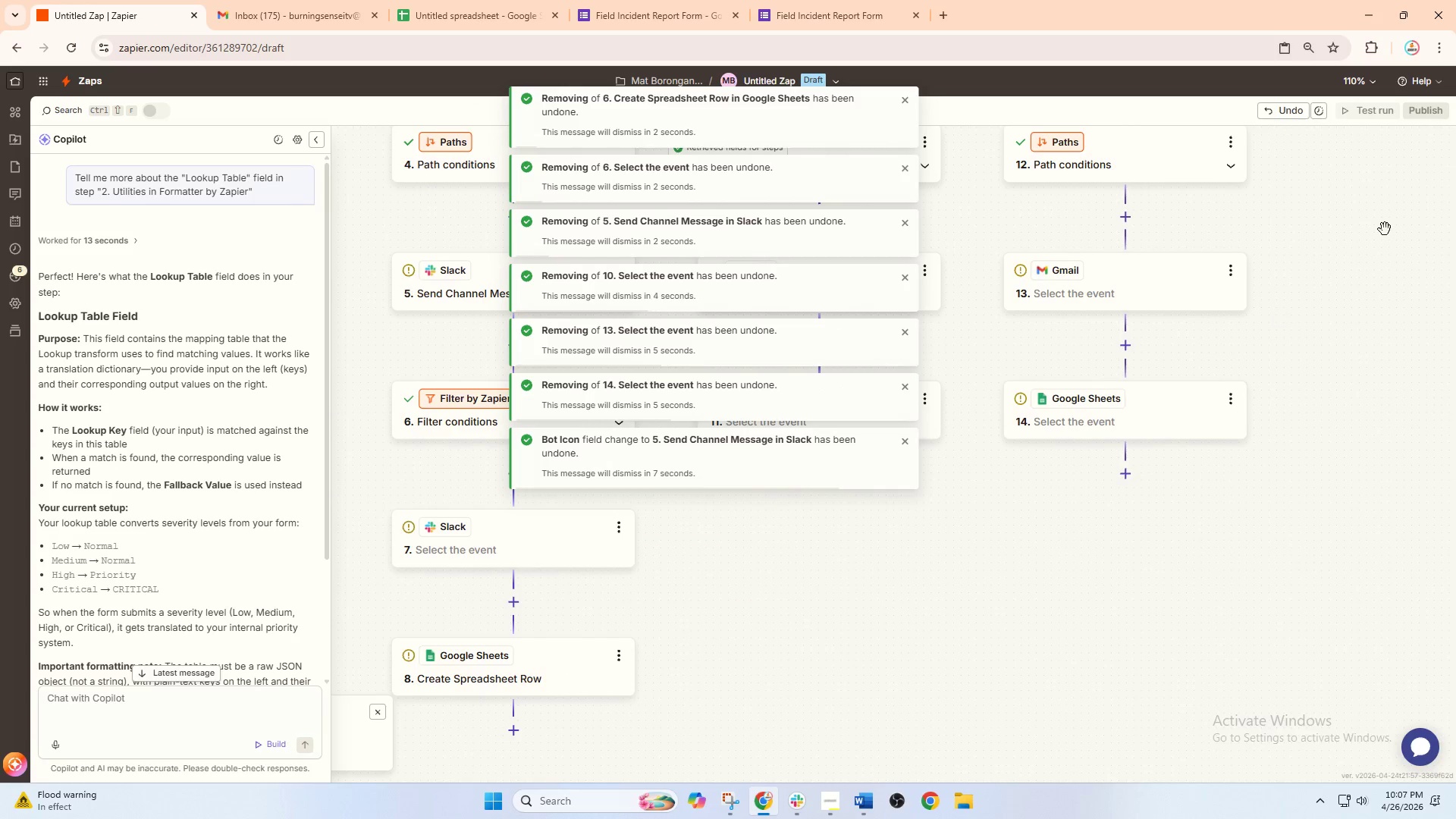 
left_click_drag(start_coordinate=[1432, 282], to_coordinate=[1434, 277])
 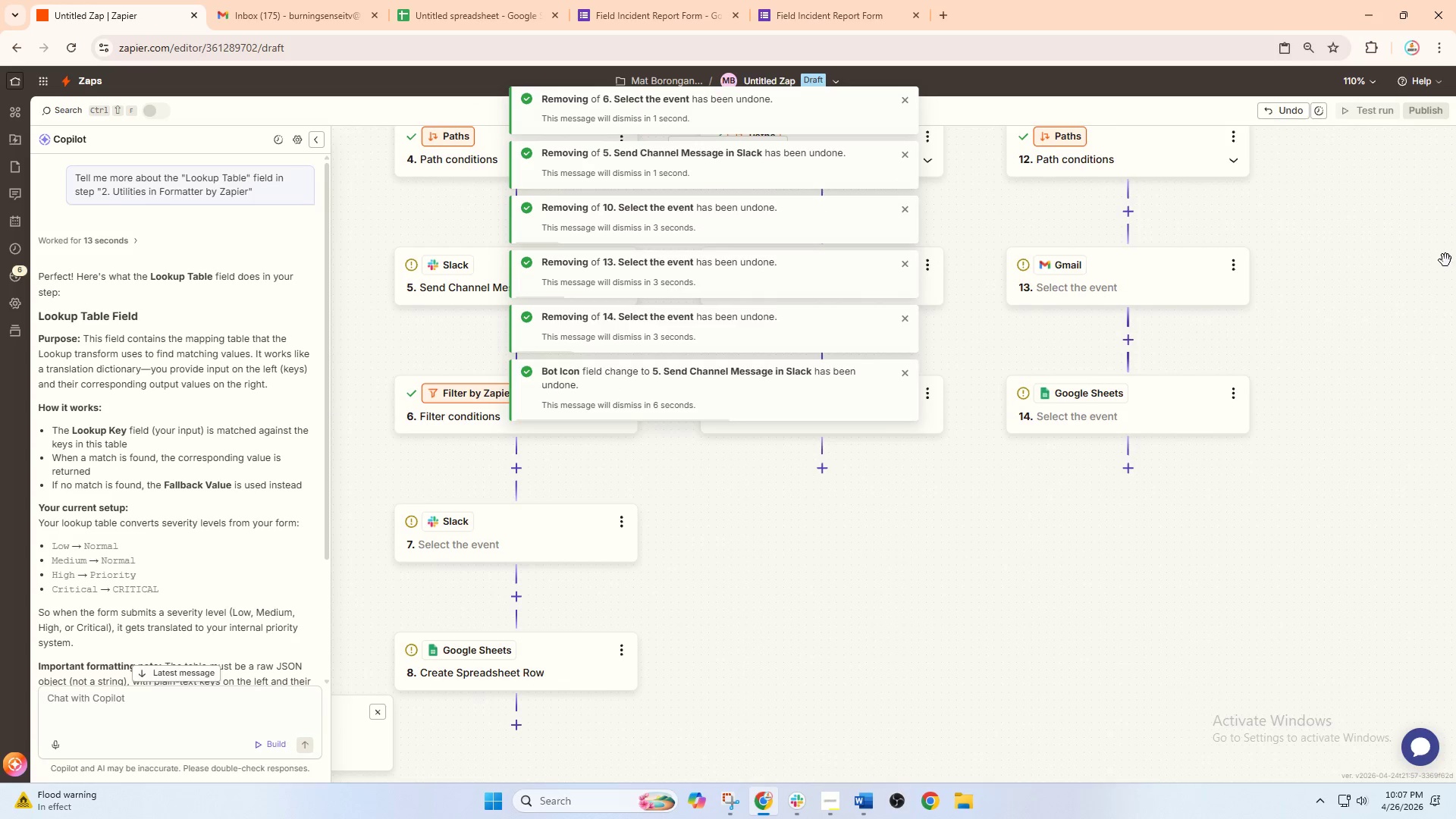 
left_click_drag(start_coordinate=[1395, 309], to_coordinate=[1377, 384])
 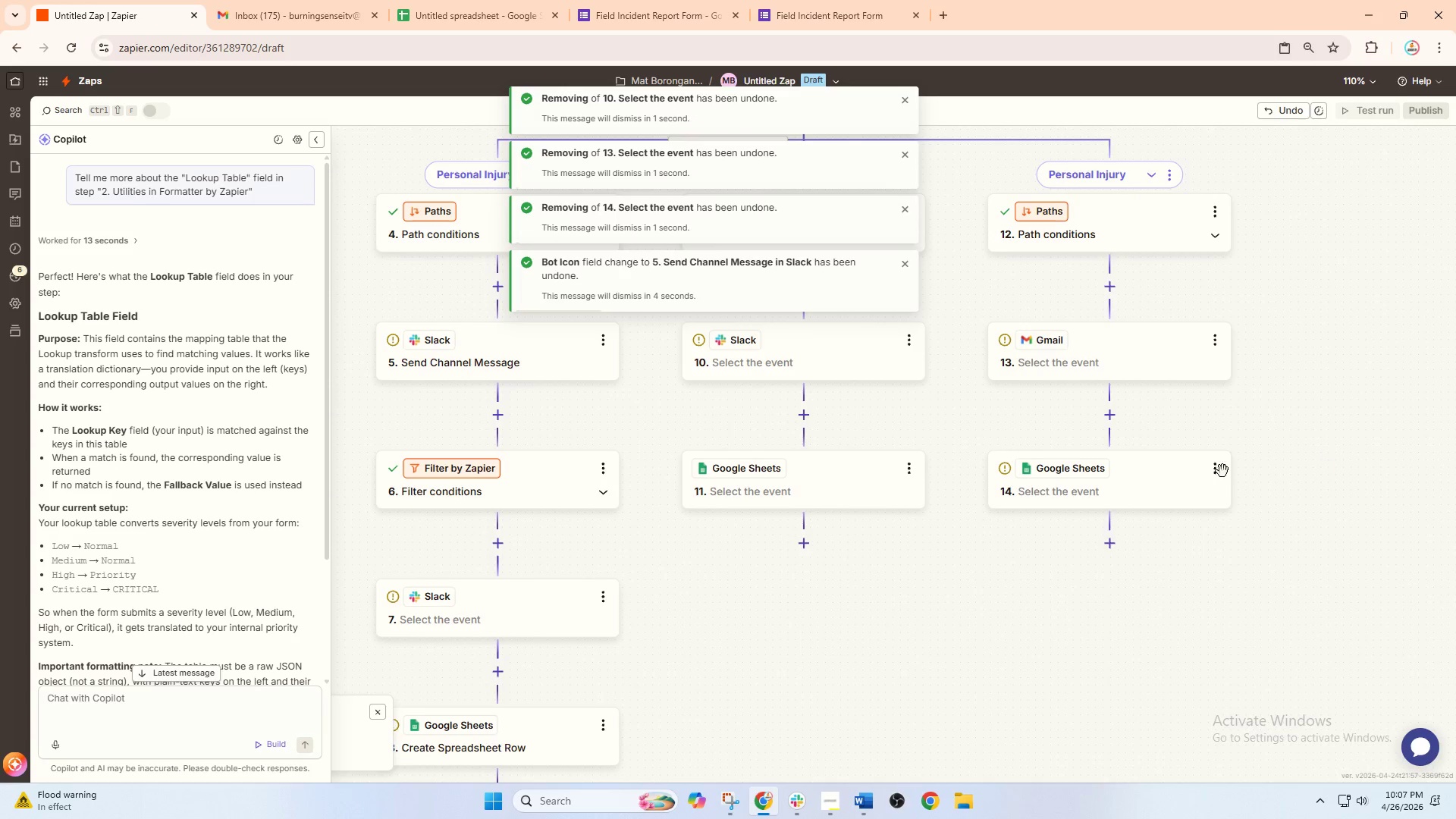 
left_click_drag(start_coordinate=[1053, 597], to_coordinate=[1087, 487])
 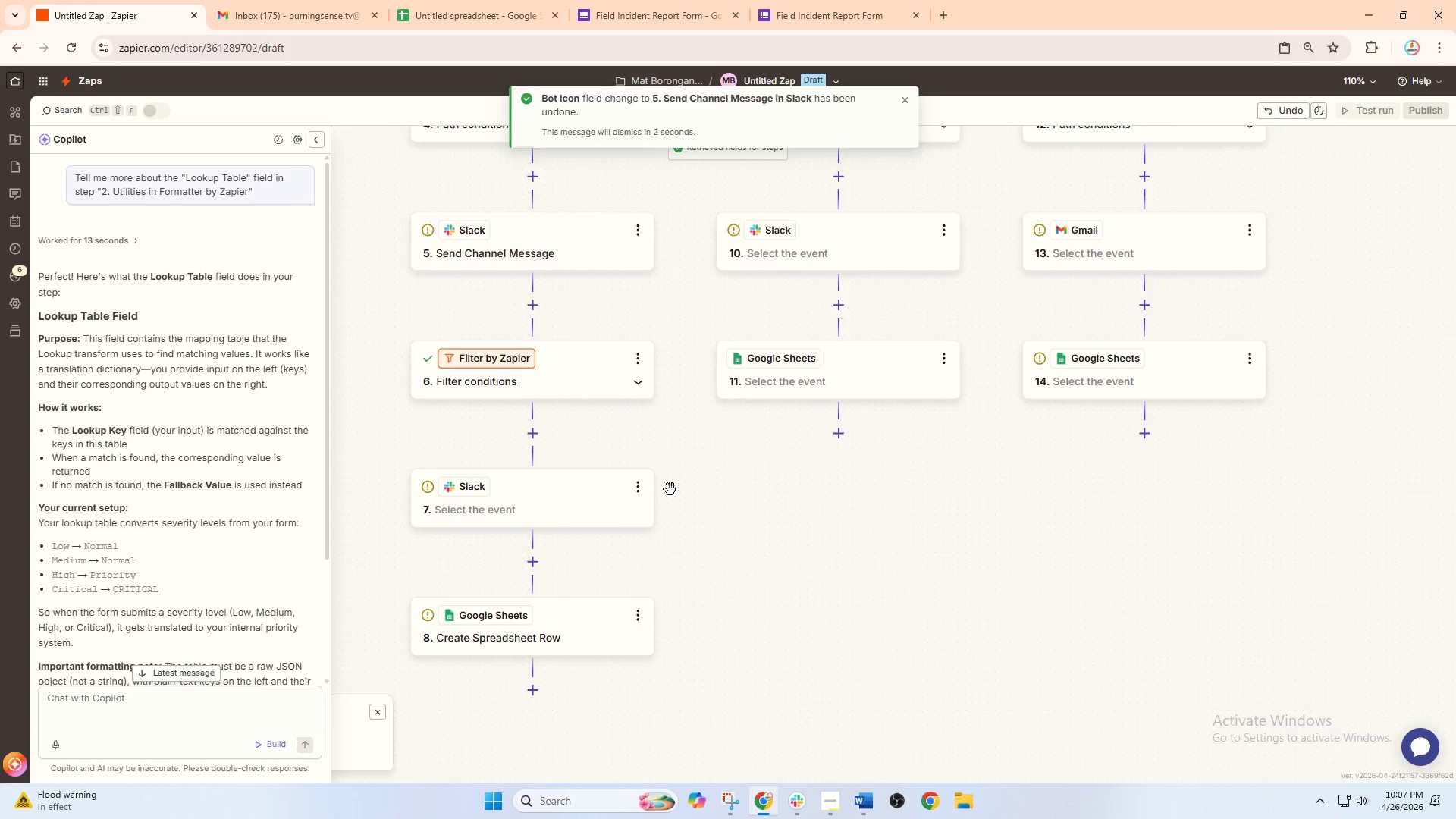 
left_click_drag(start_coordinate=[677, 469], to_coordinate=[777, 506])
 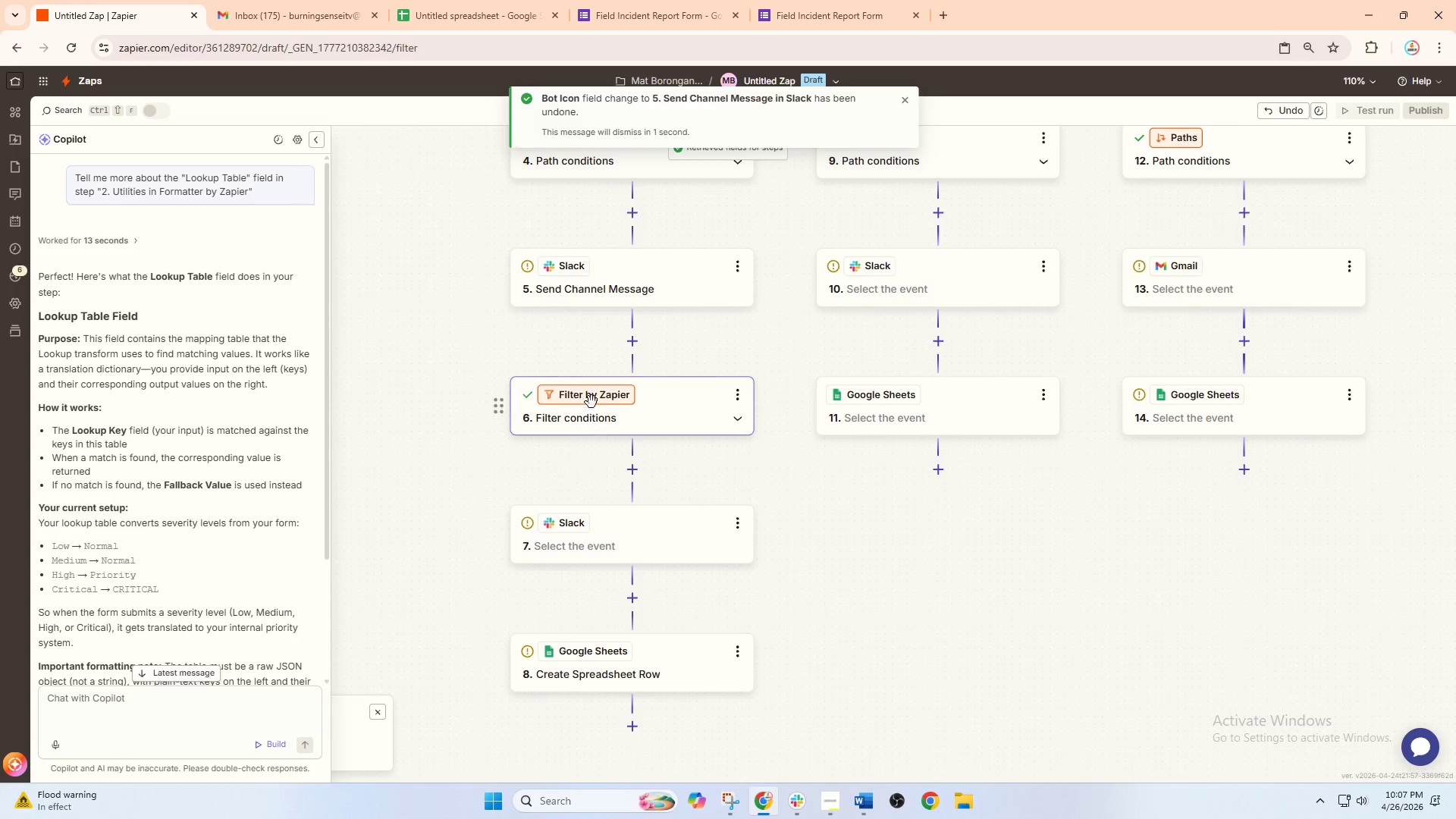 
double_click([628, 275])
 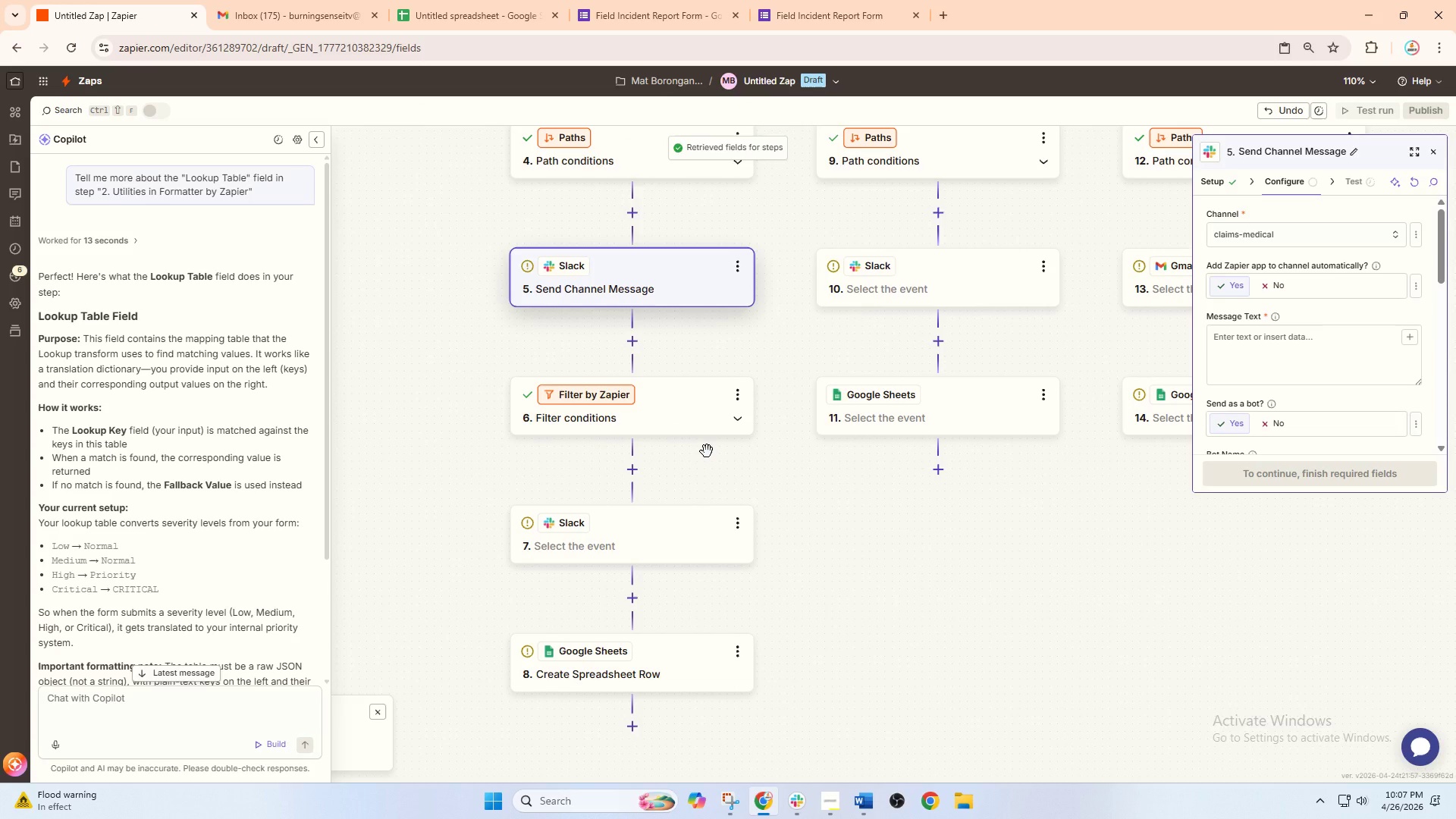 
wait(11.94)
 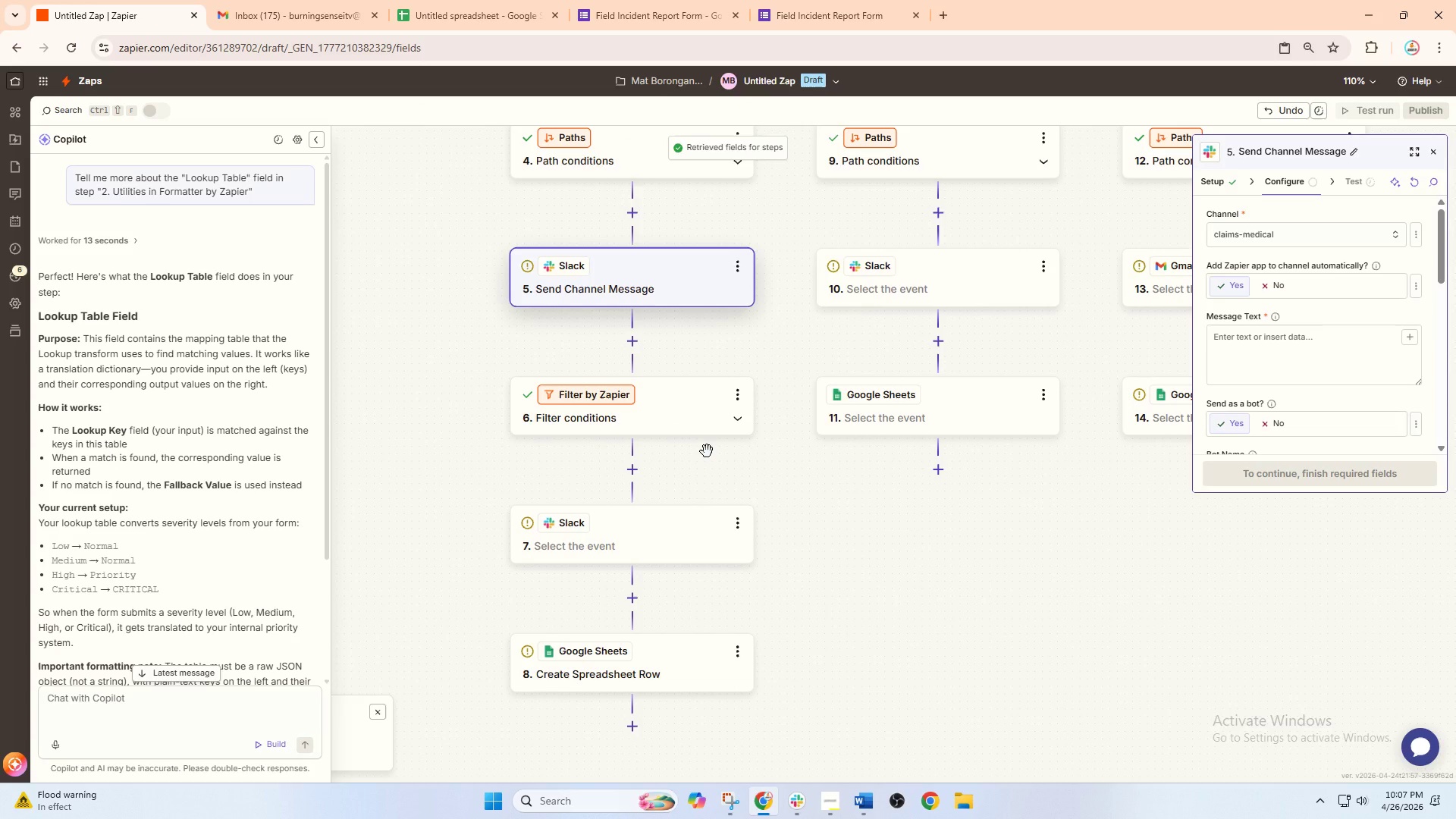 
left_click_drag(start_coordinate=[941, 517], to_coordinate=[755, 626])
 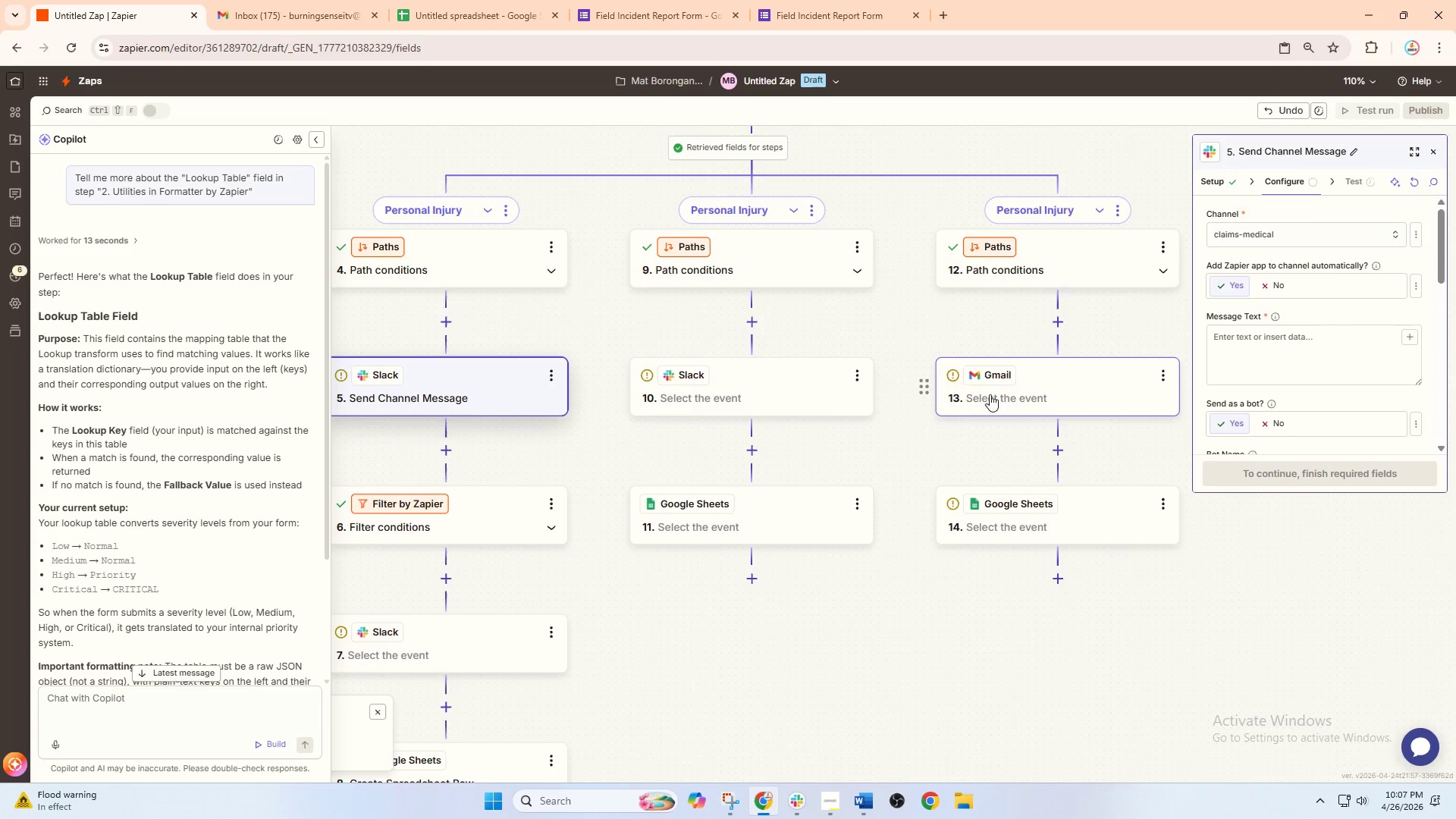 
left_click_drag(start_coordinate=[932, 448], to_coordinate=[888, 449])
 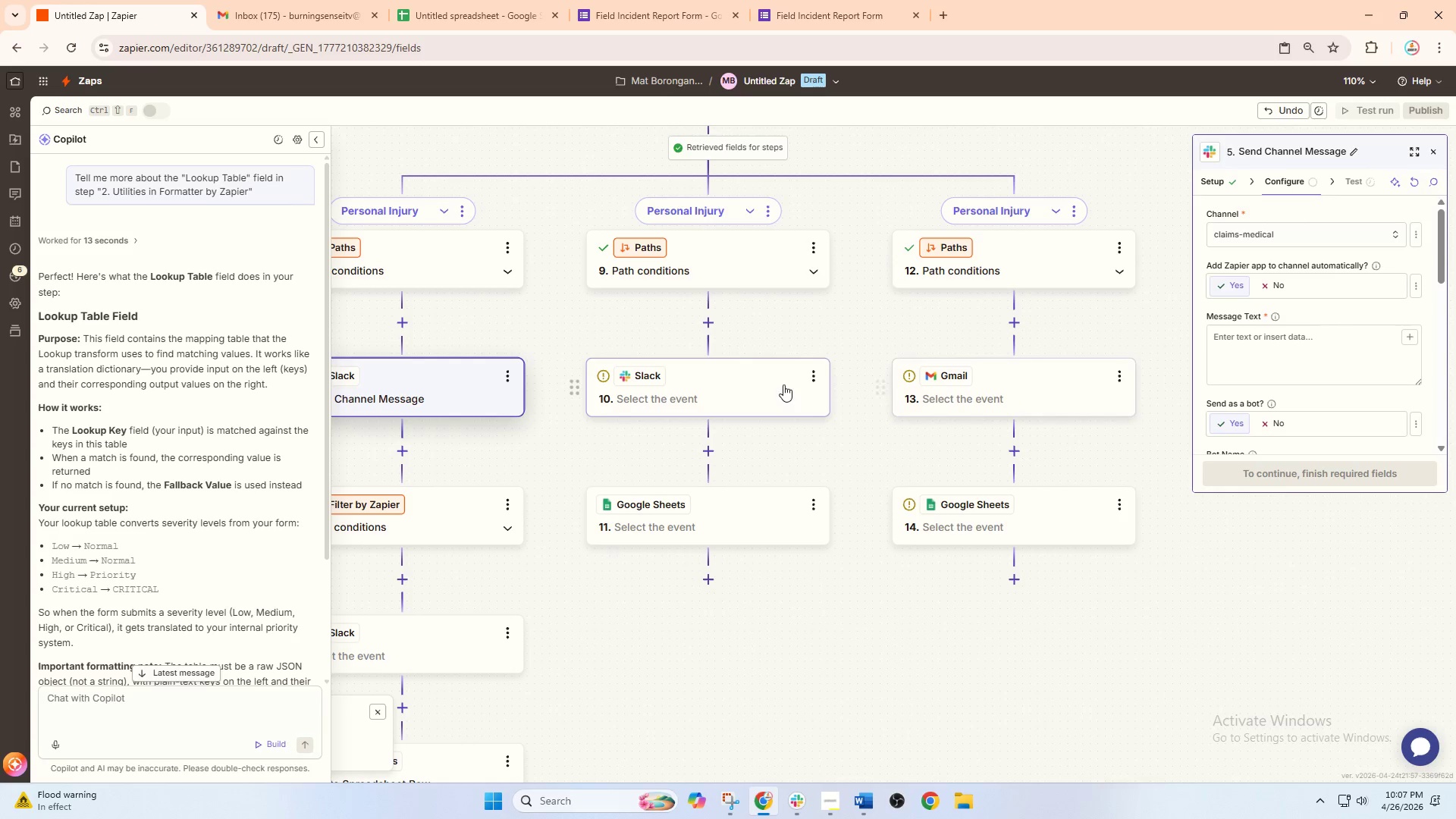 
left_click([824, 371])
 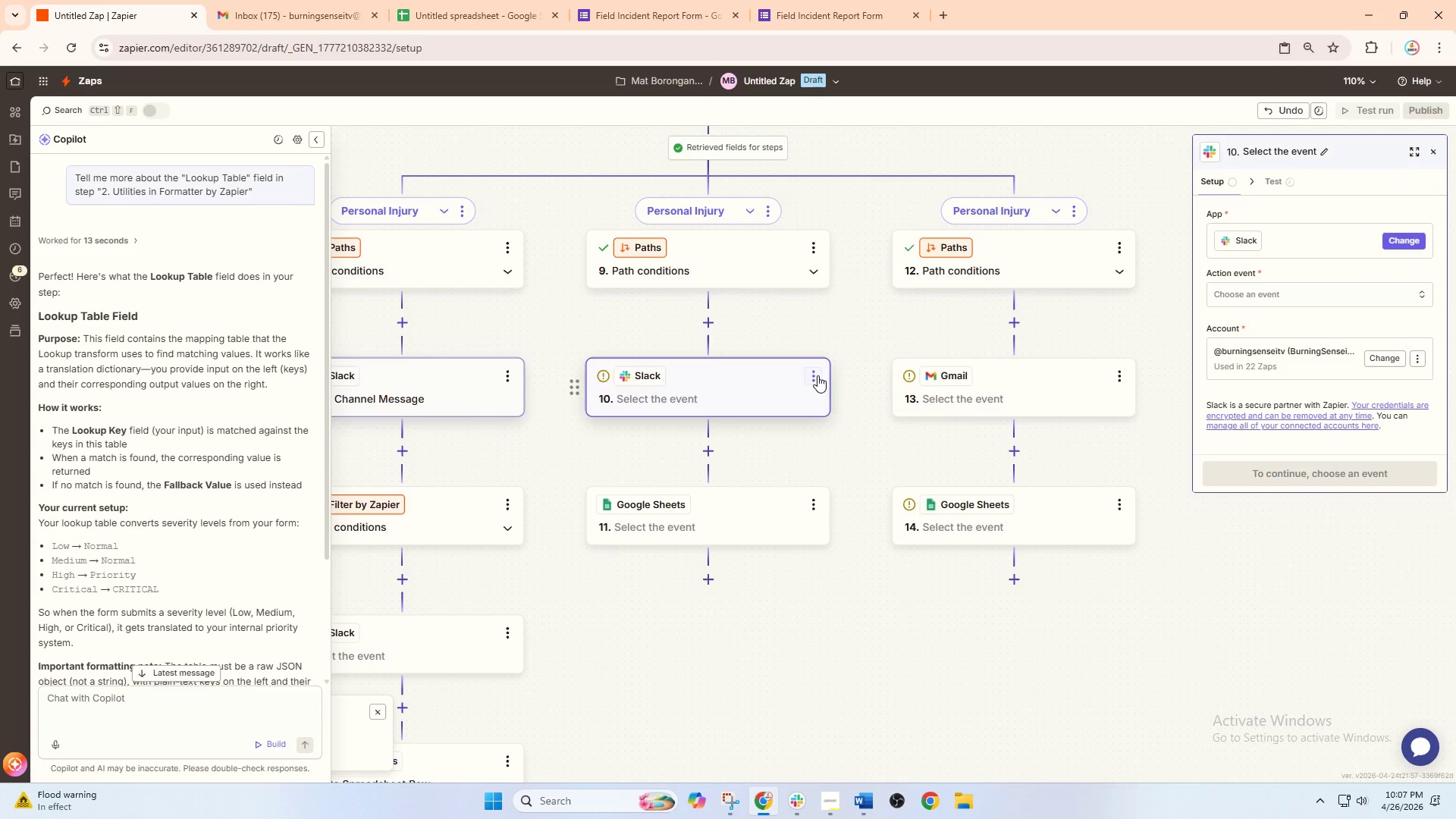 
left_click([815, 376])
 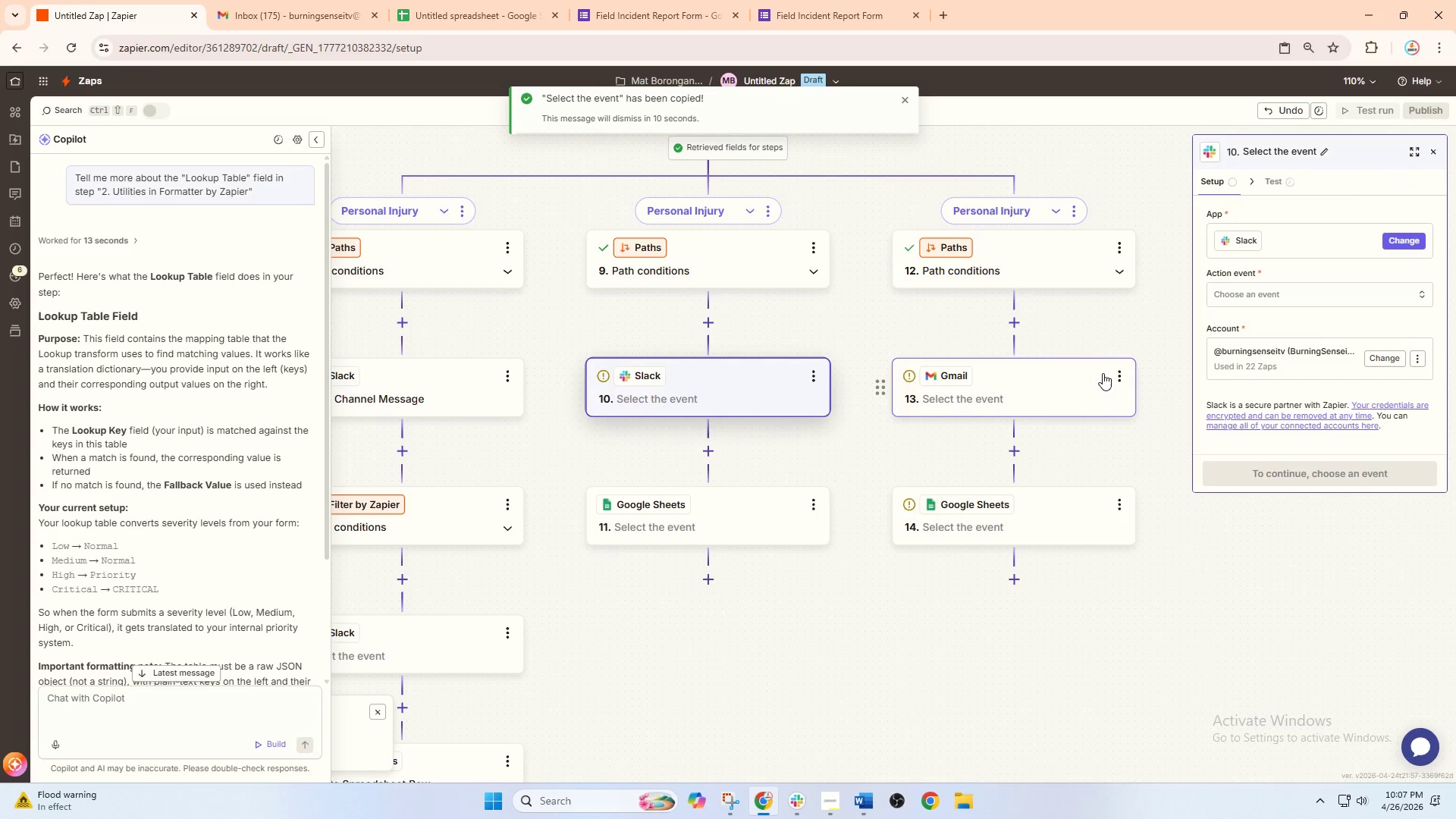 
left_click_drag(start_coordinate=[883, 448], to_coordinate=[1087, 450])
 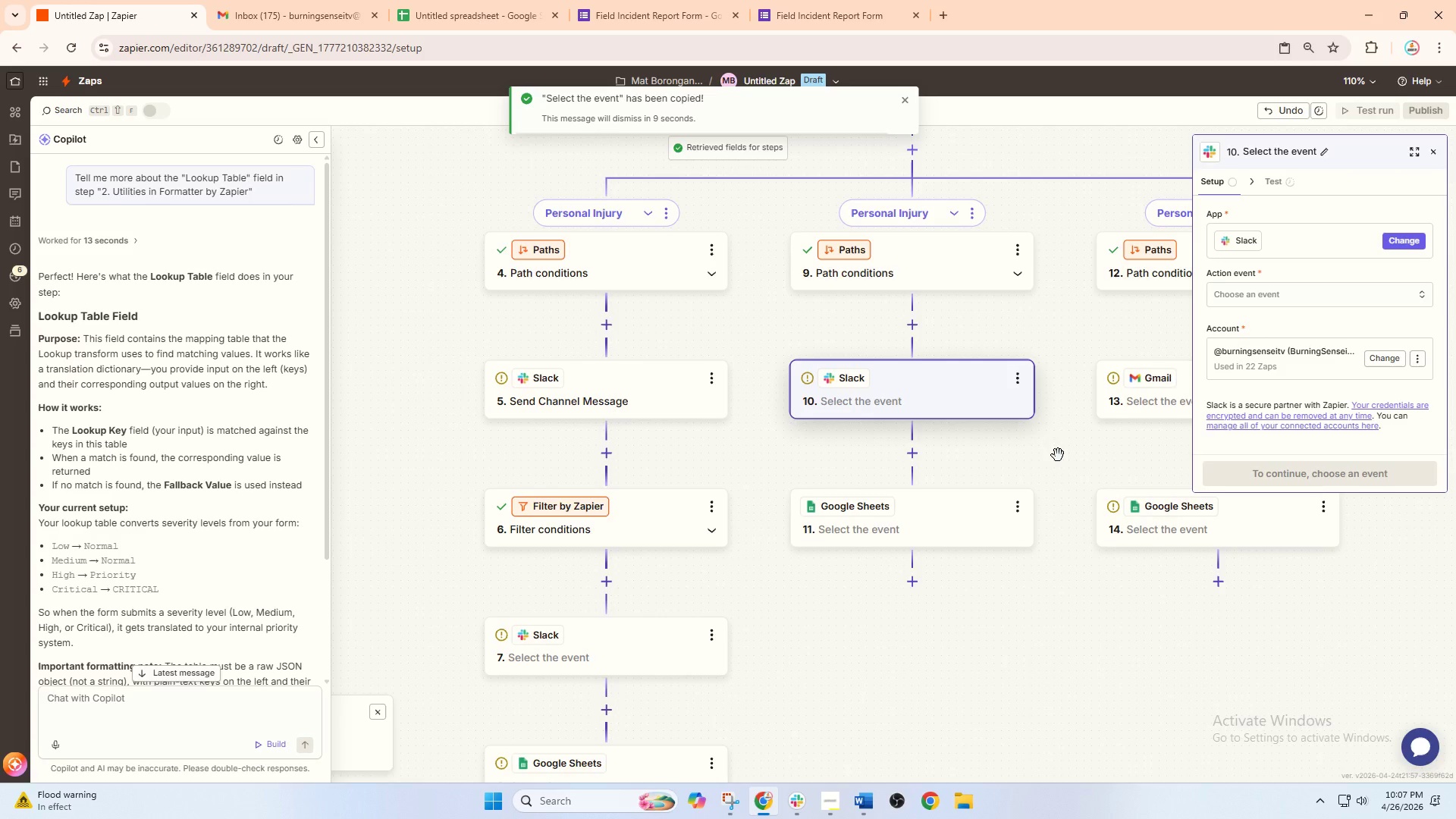 
left_click_drag(start_coordinate=[1043, 446], to_coordinate=[708, 412])
 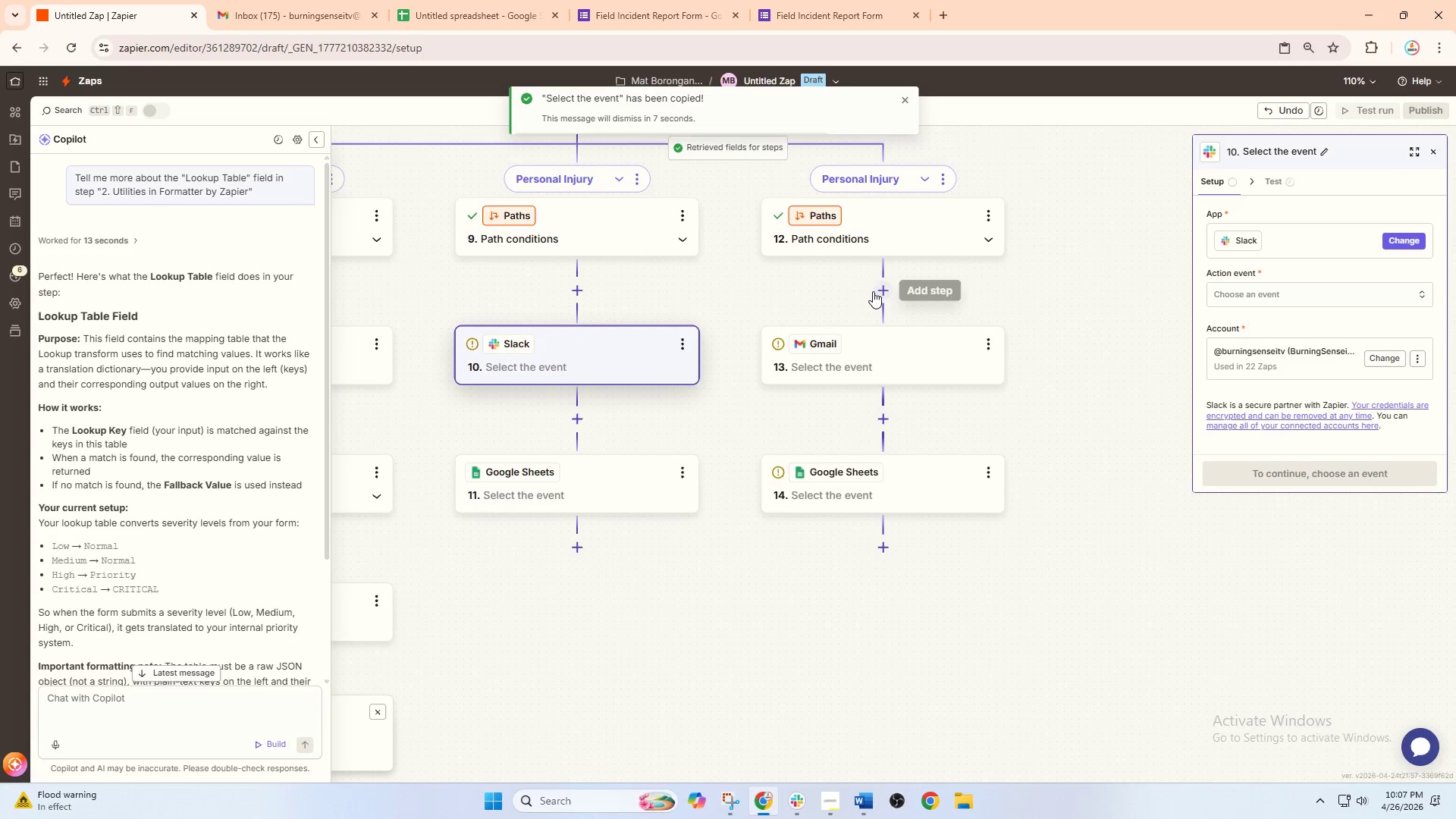 
left_click([875, 290])
 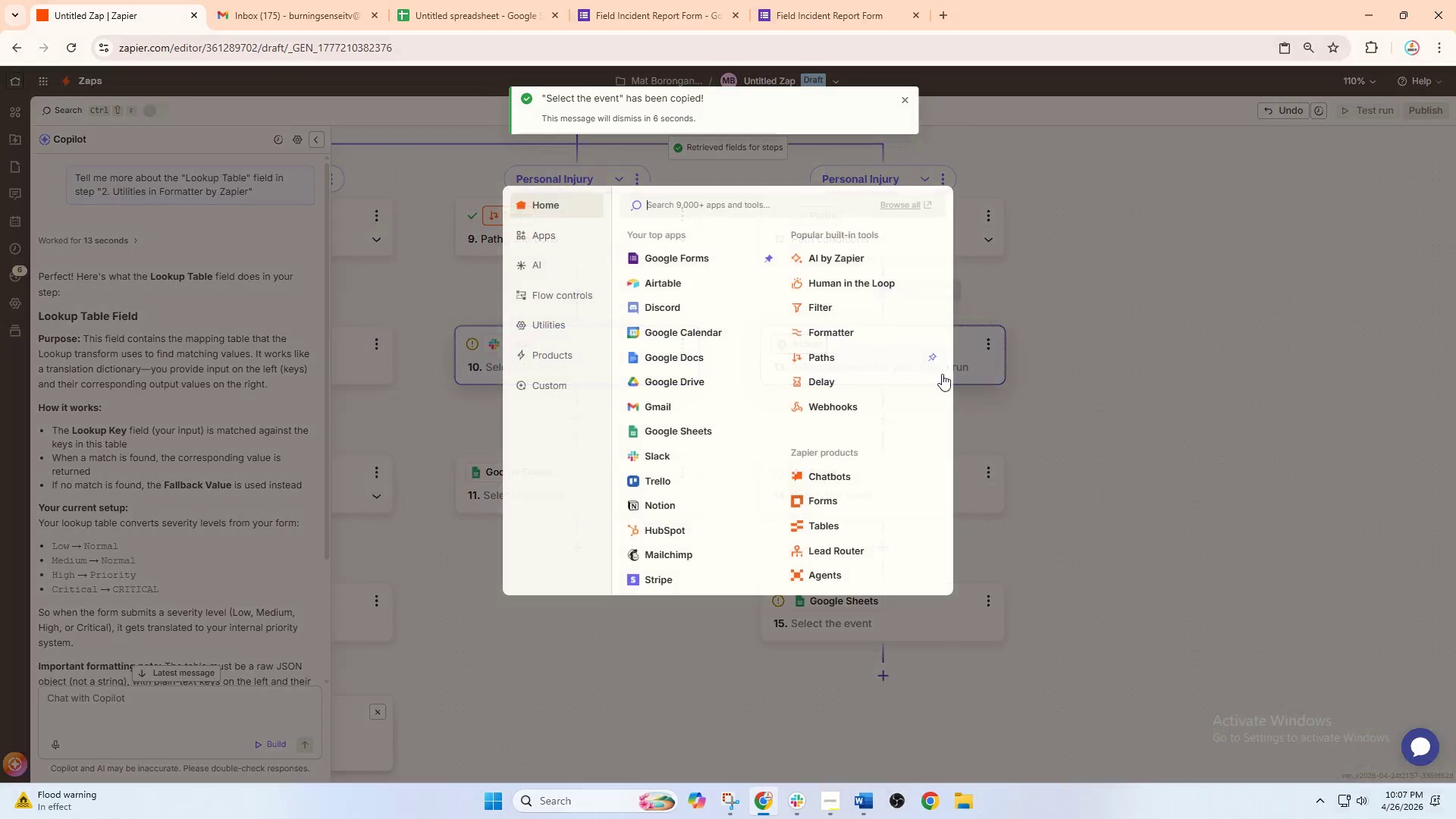 
left_click([1114, 399])
 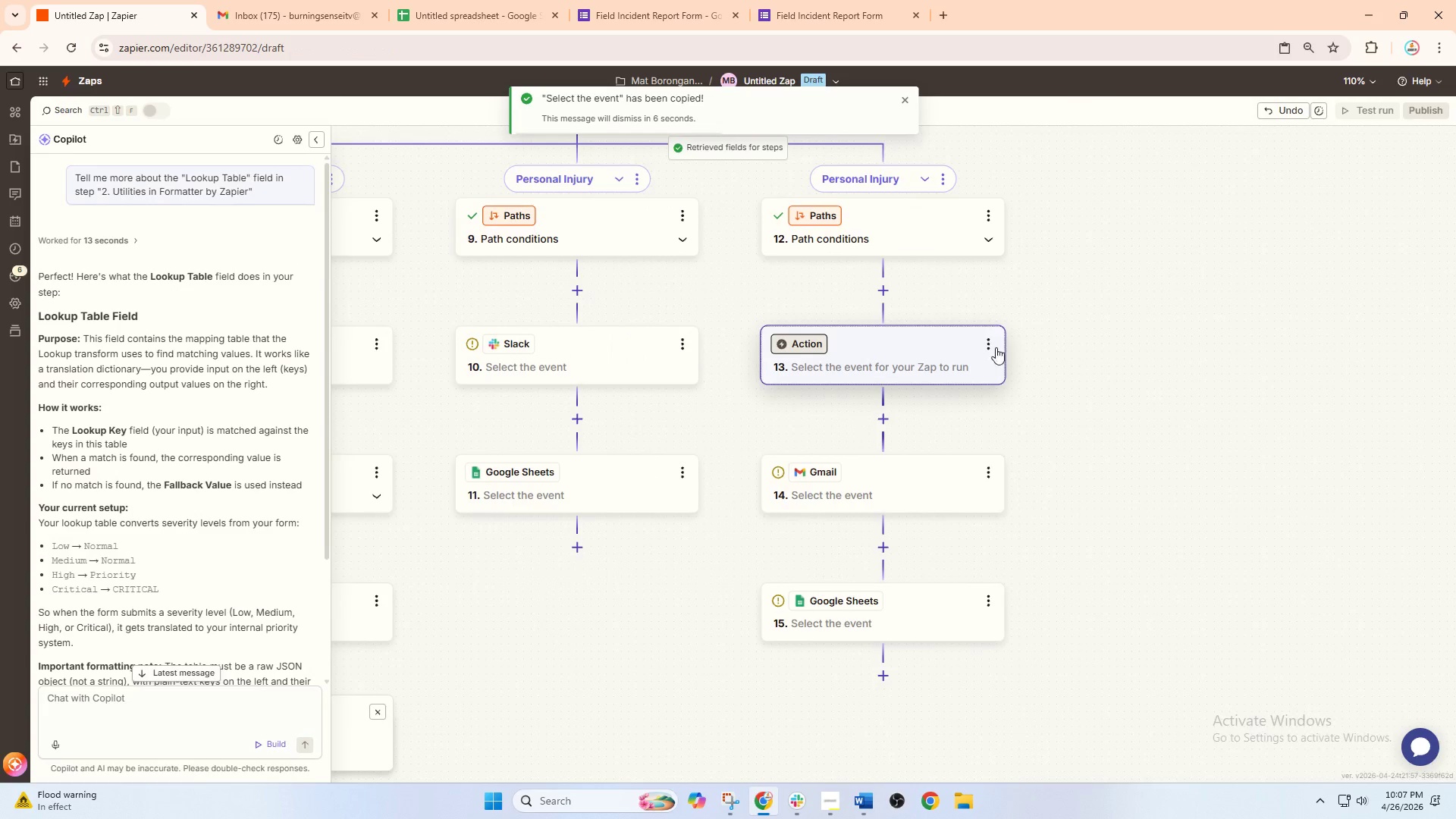 
left_click([987, 343])
 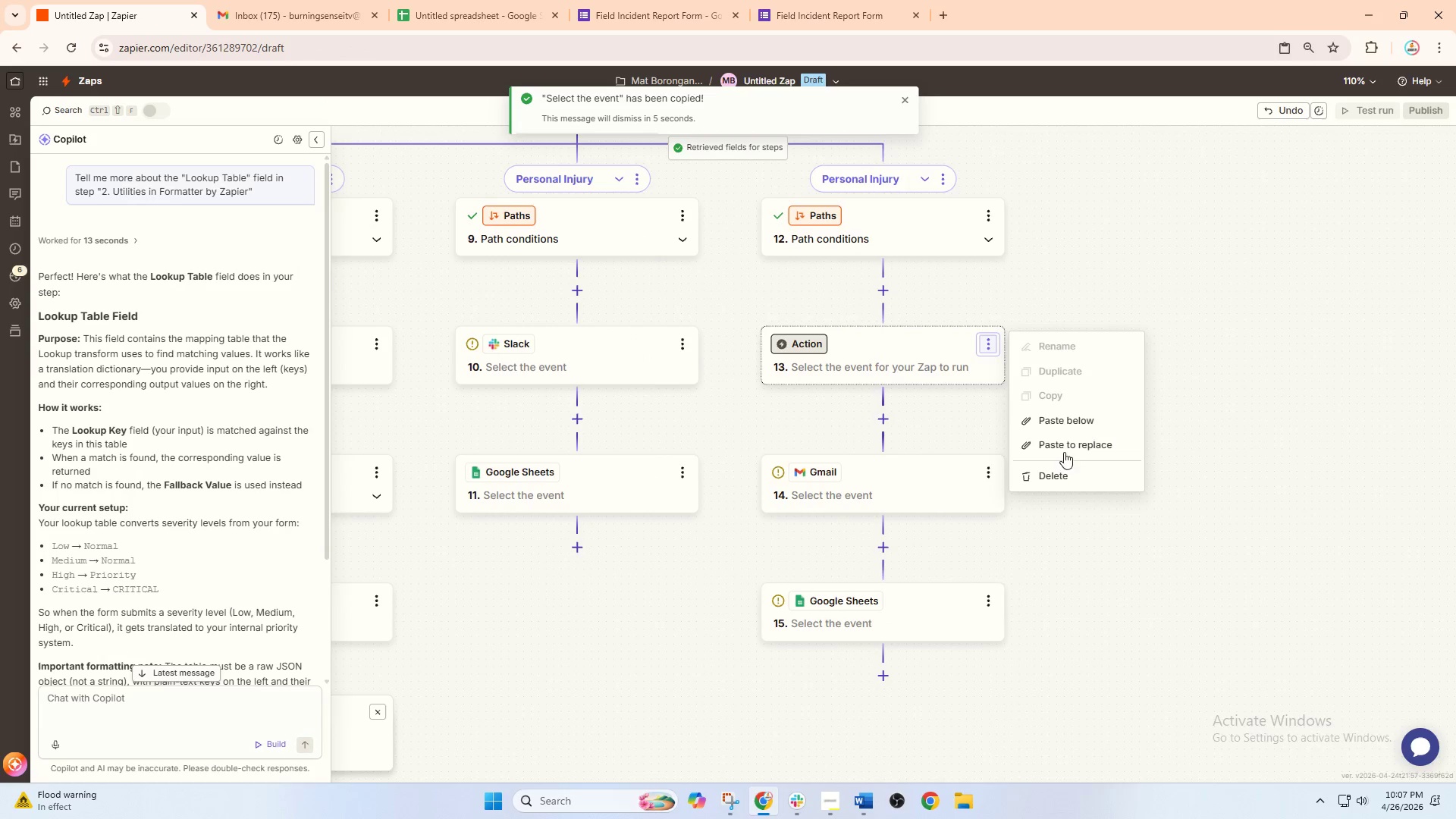 
left_click([1069, 435])
 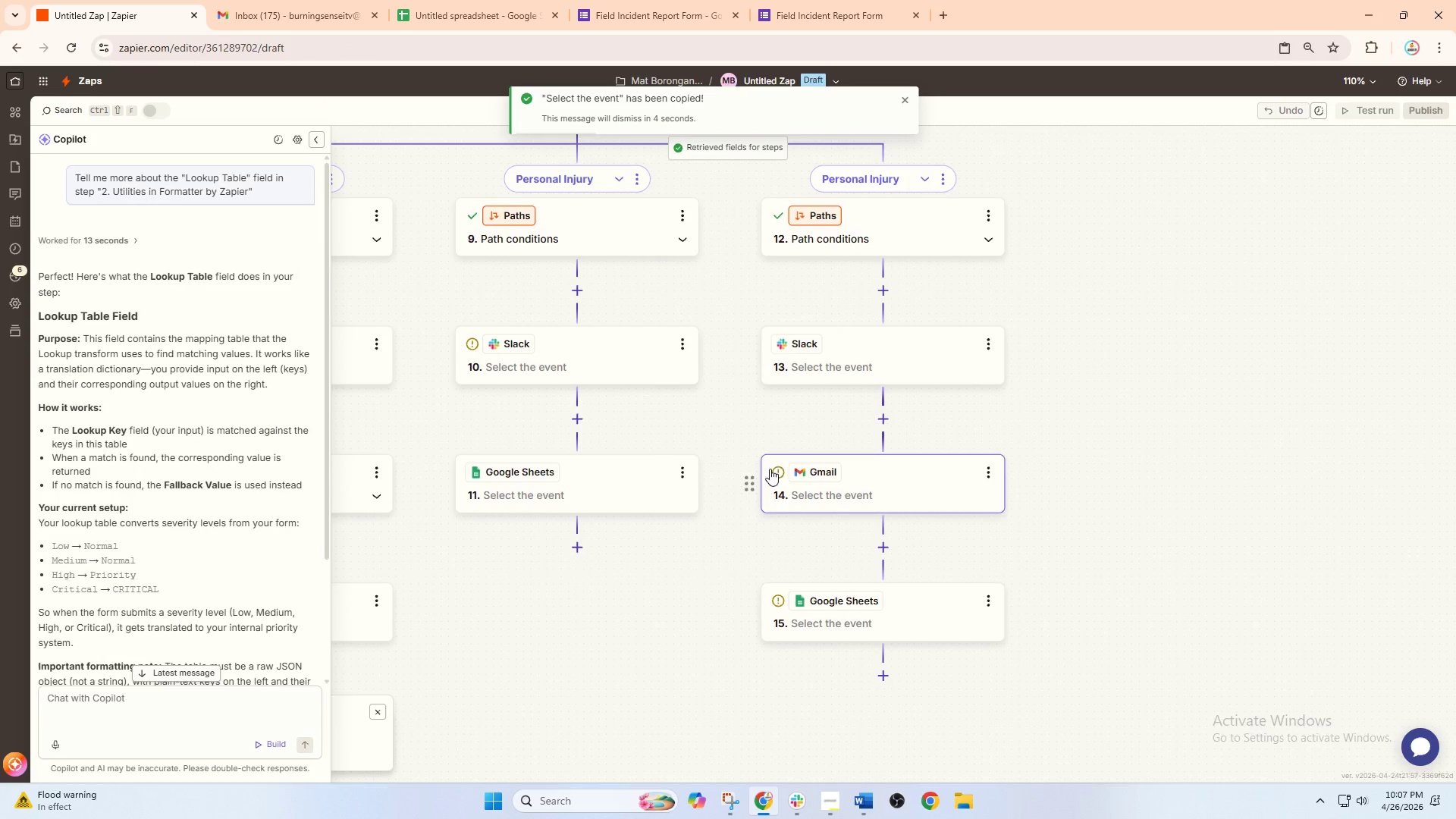 
left_click_drag(start_coordinate=[659, 423], to_coordinate=[1117, 410])
 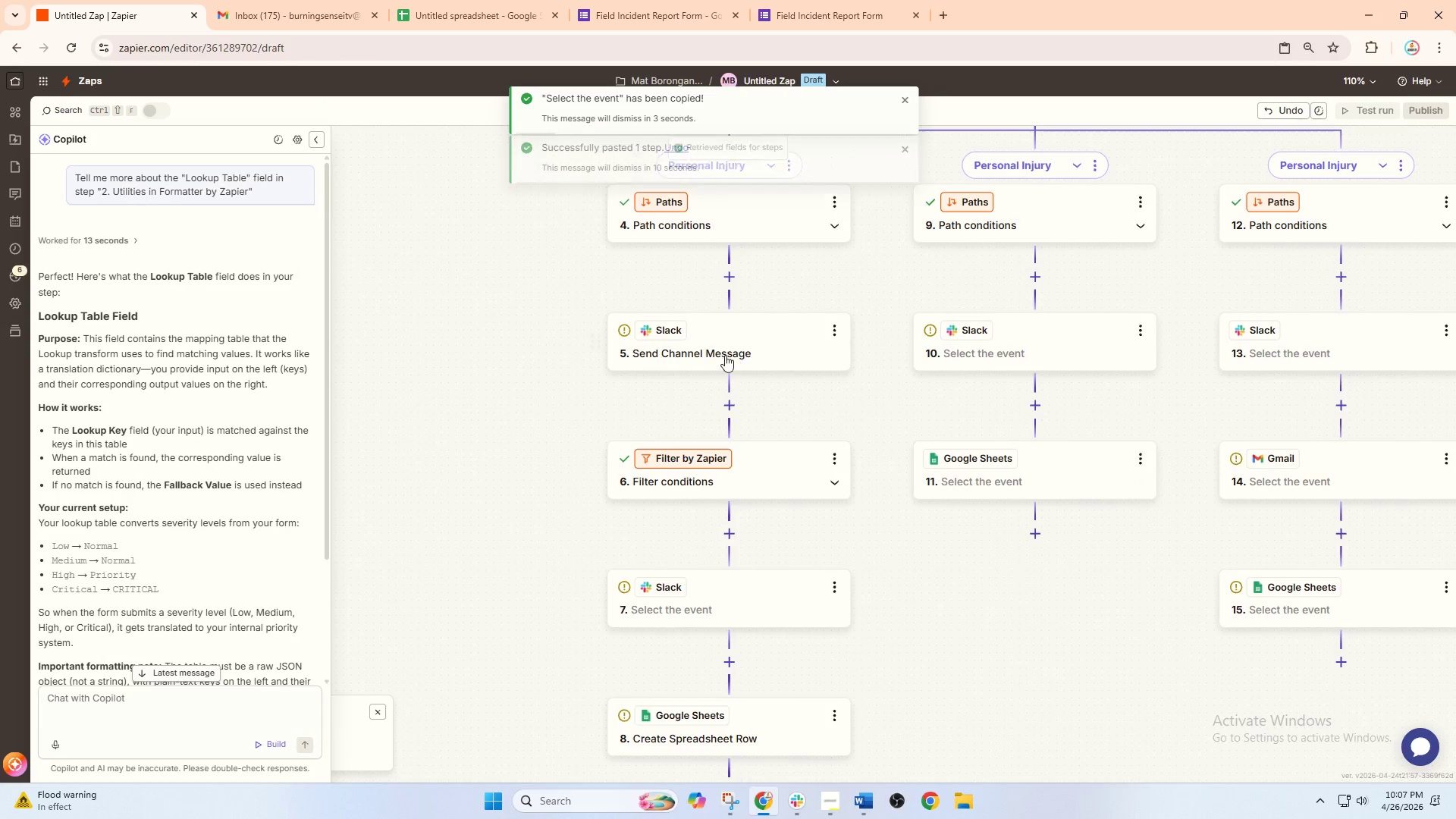 
left_click([711, 347])
 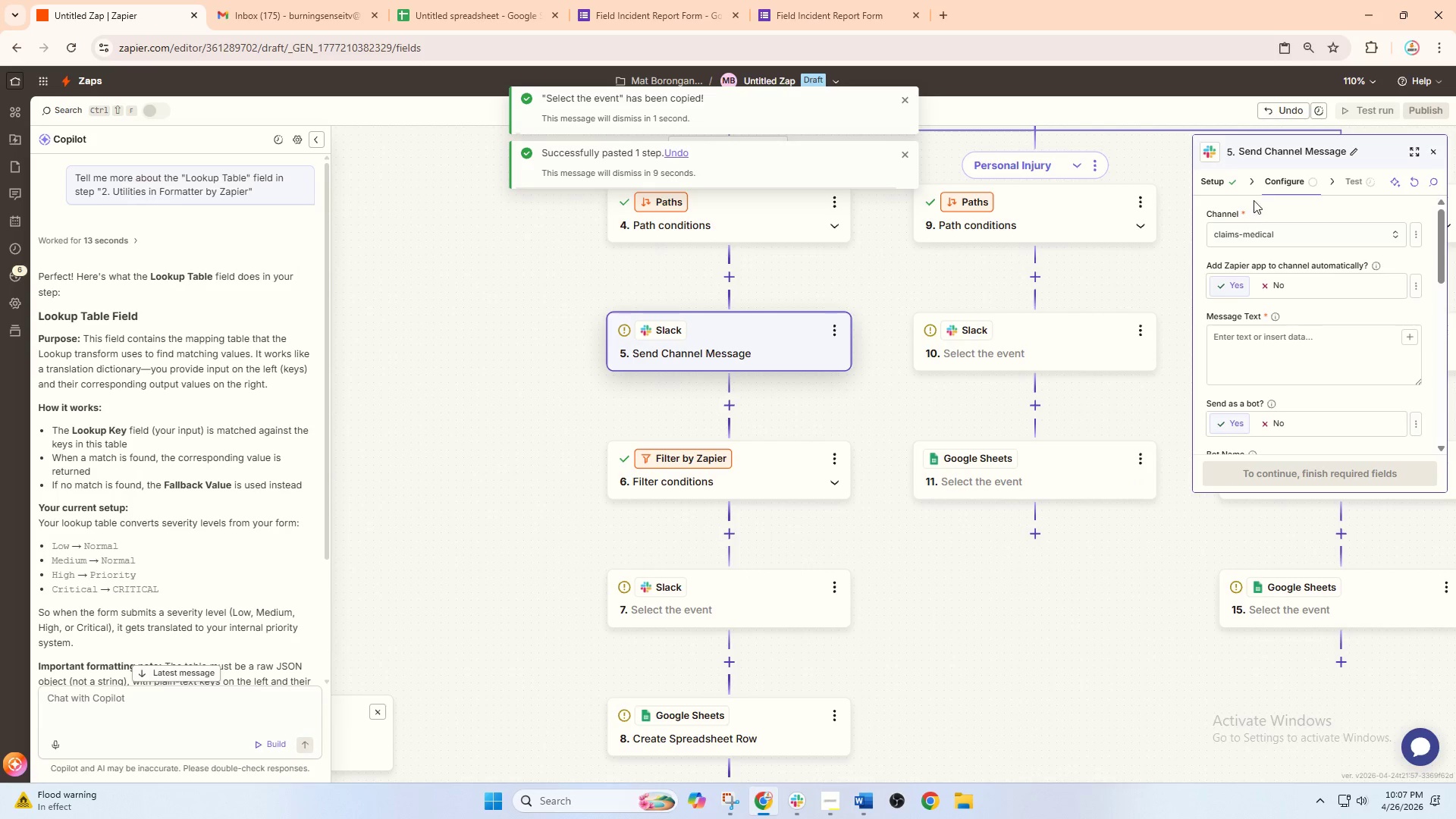 
left_click([1272, 182])
 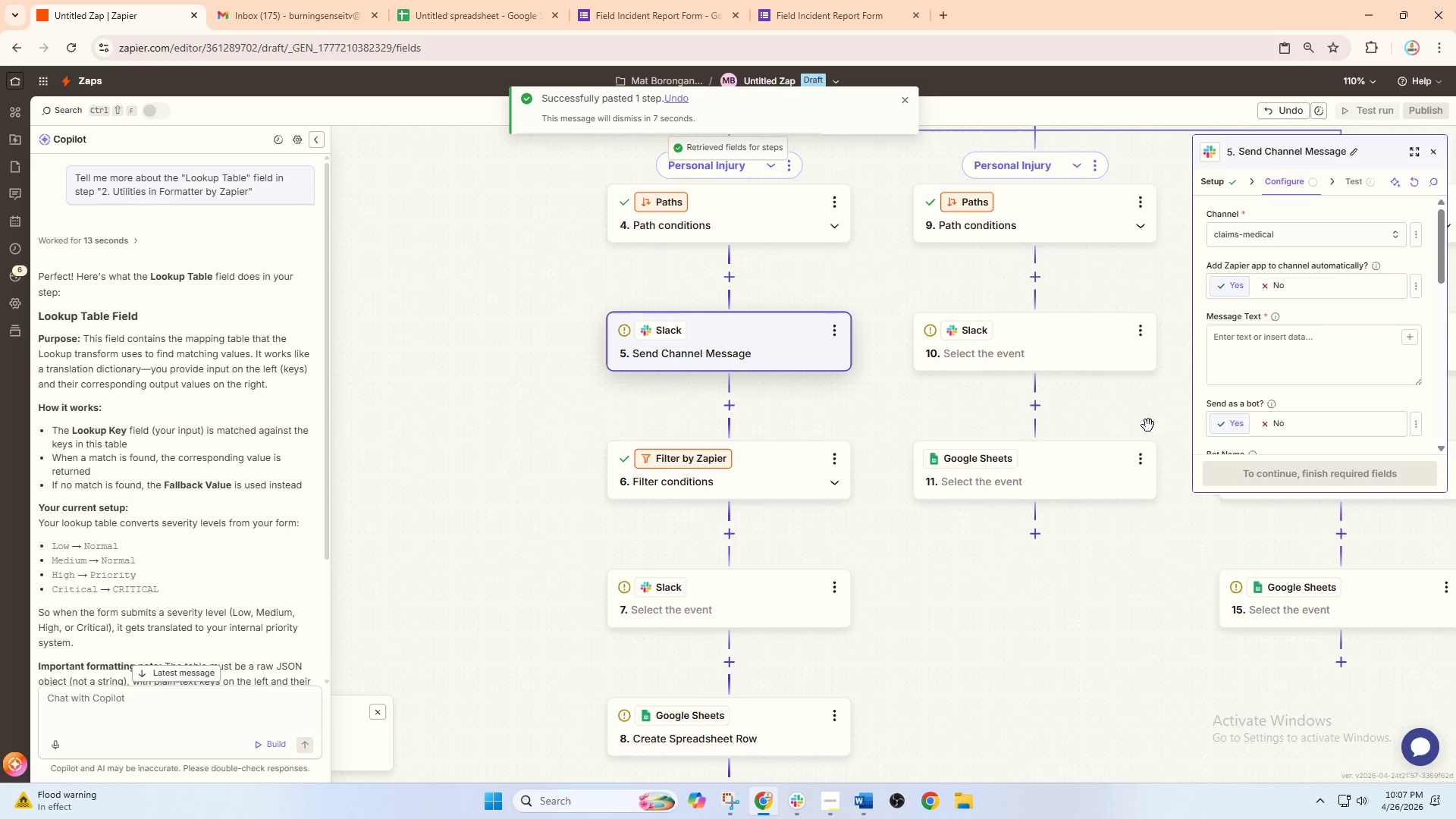 
scroll: coordinate [805, 450], scroll_direction: down, amount: 3.0
 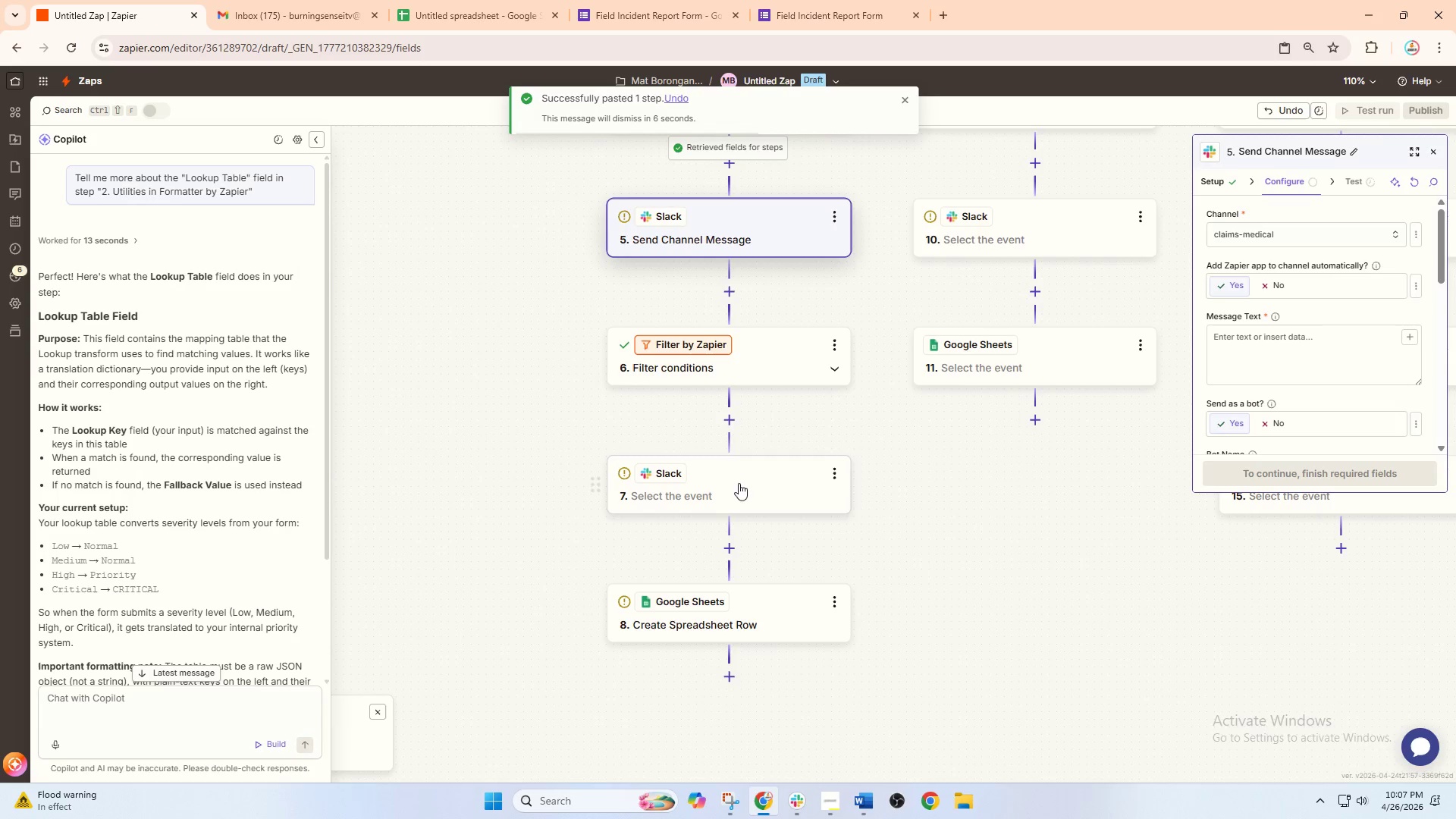 
left_click([725, 494])
 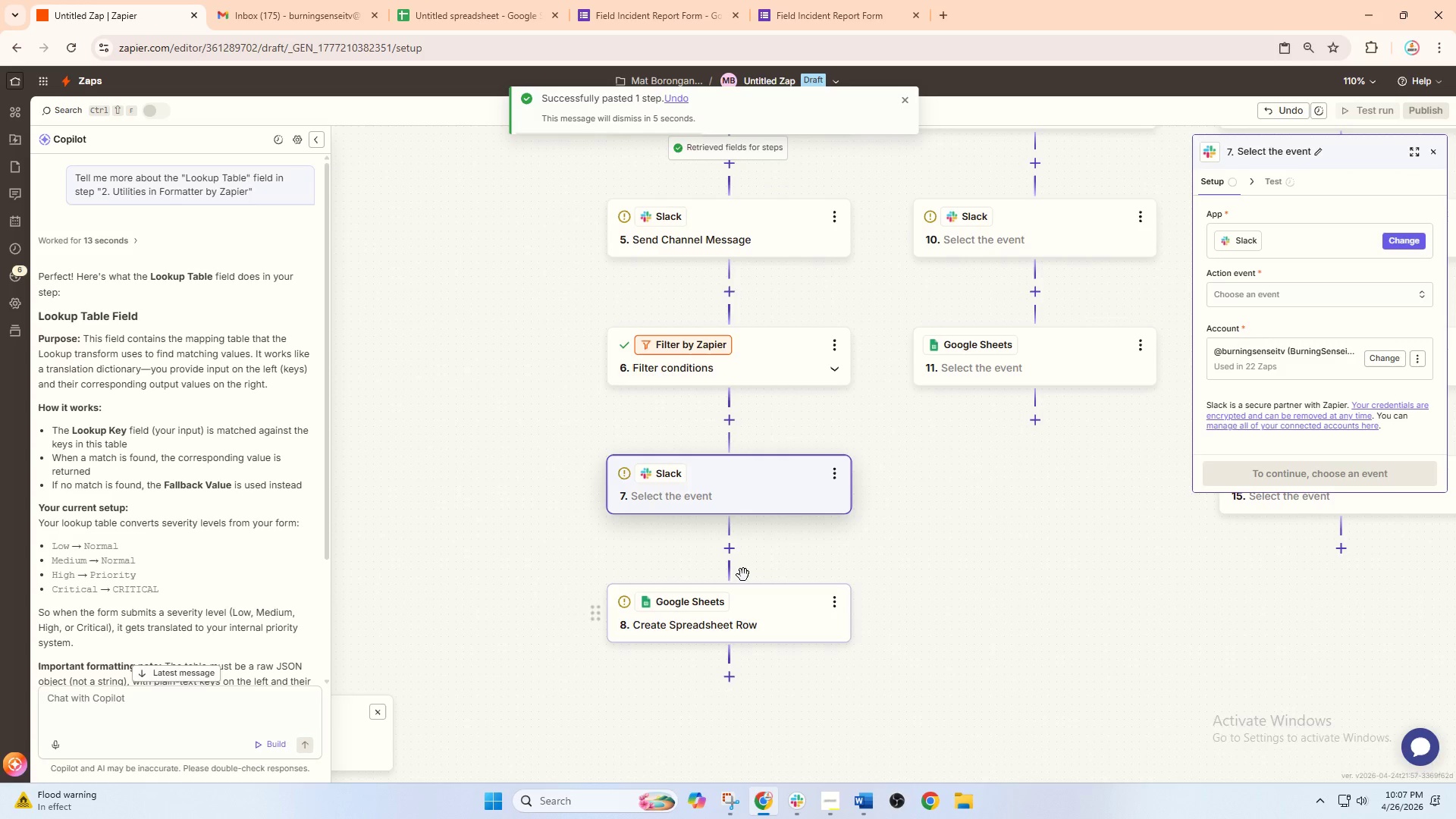 
scroll: coordinate [833, 498], scroll_direction: up, amount: 2.0
 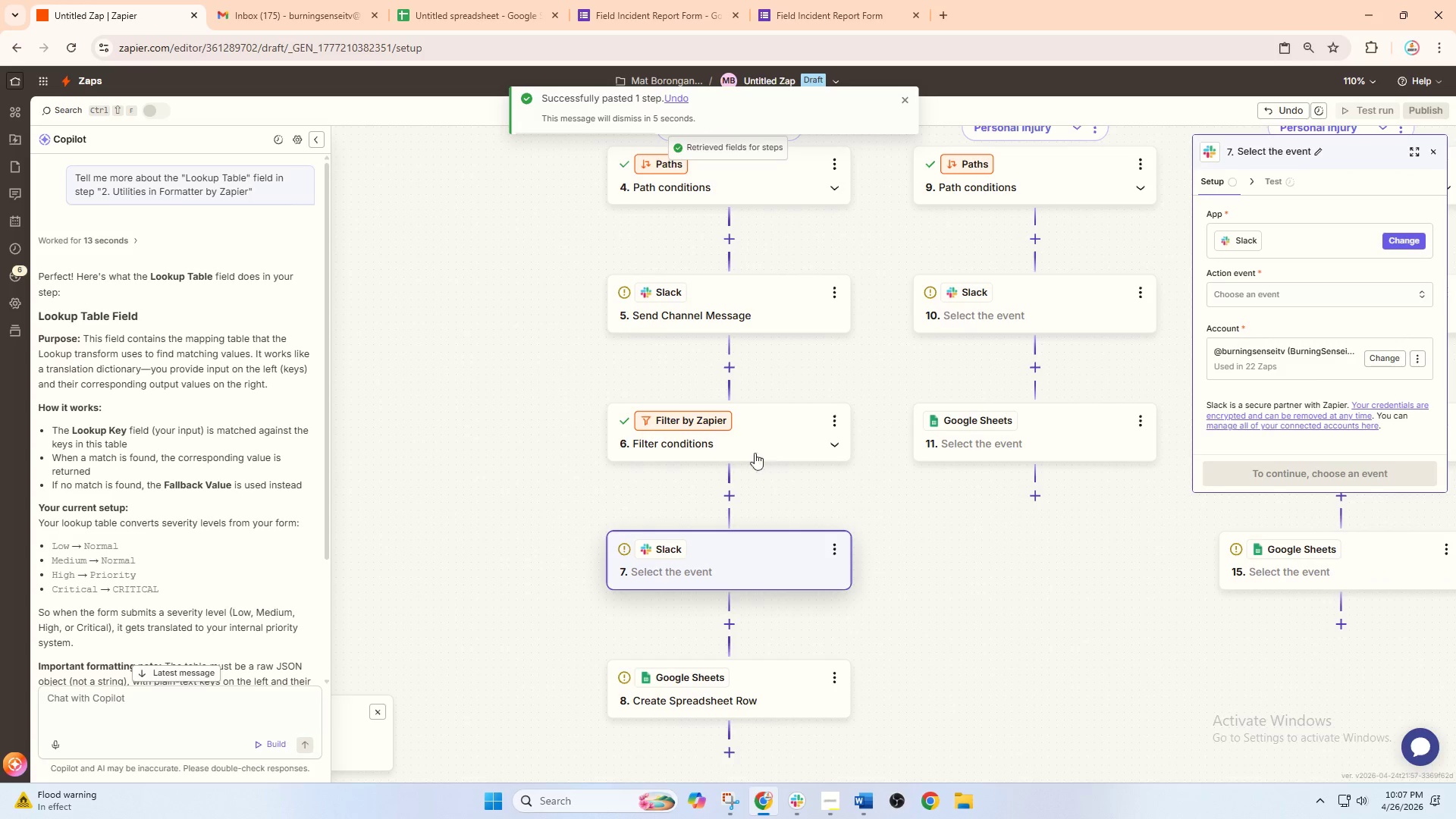 
left_click([754, 441])
 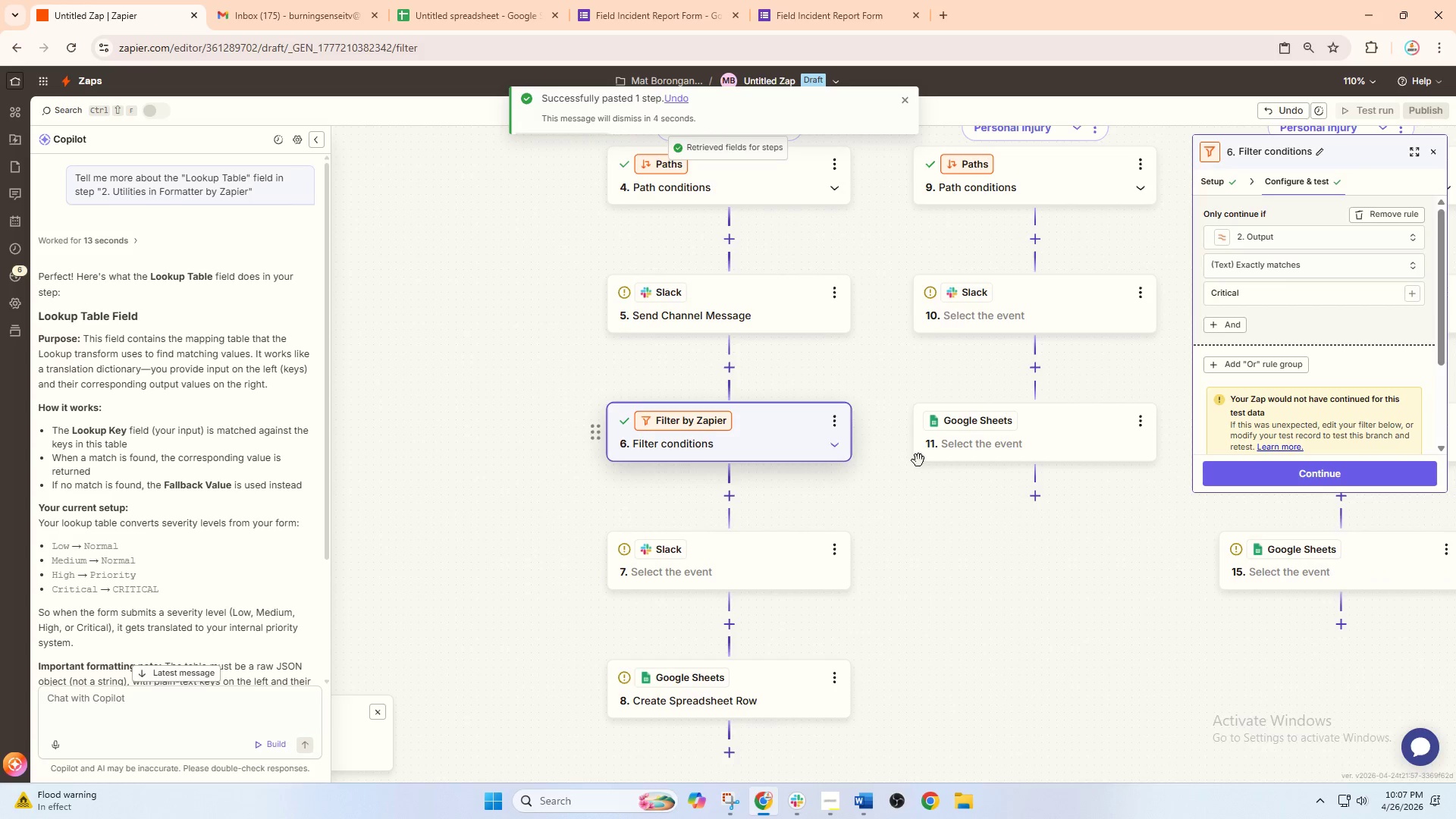 
left_click_drag(start_coordinate=[959, 494], to_coordinate=[924, 519])
 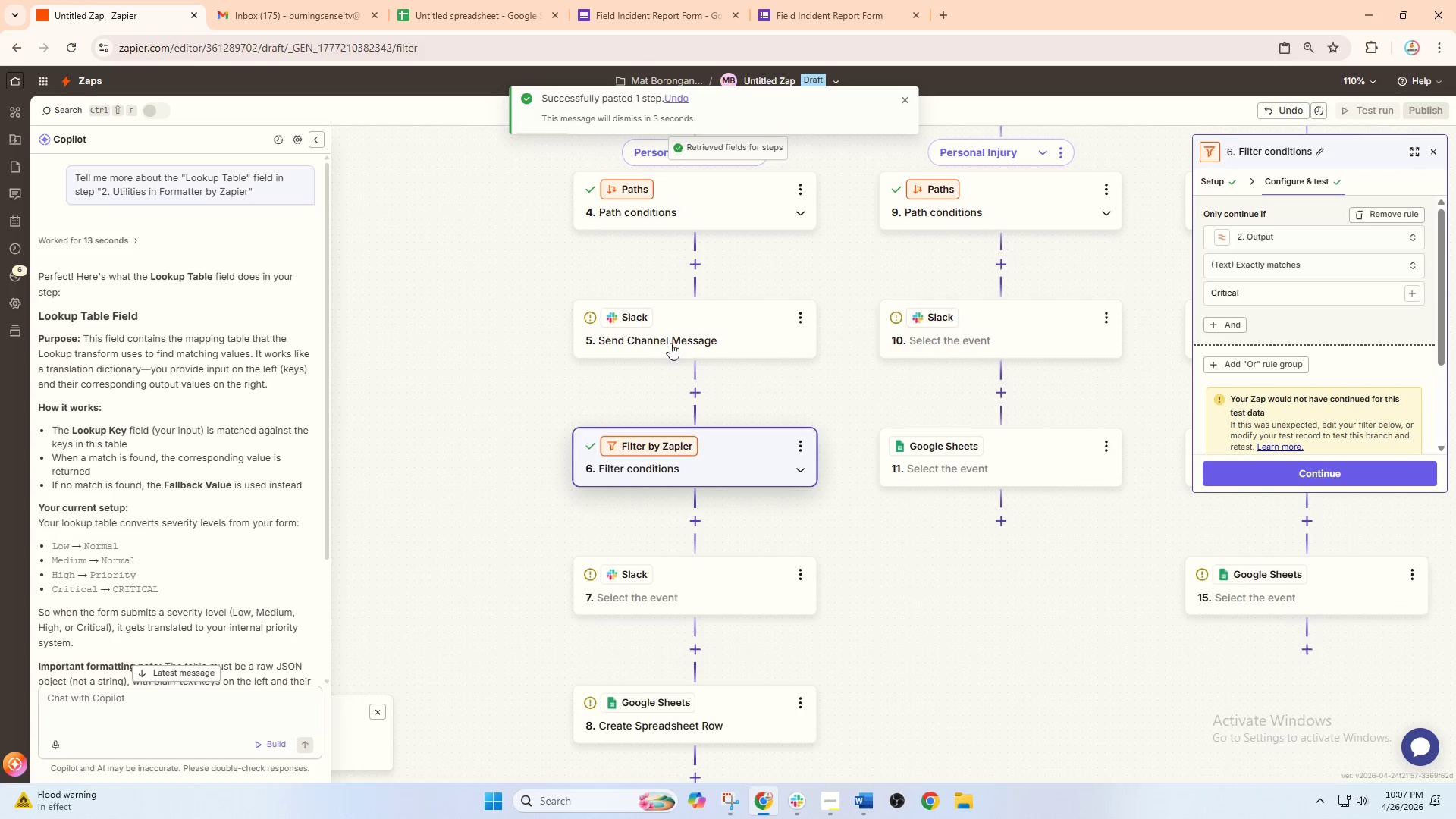 
left_click([670, 314])
 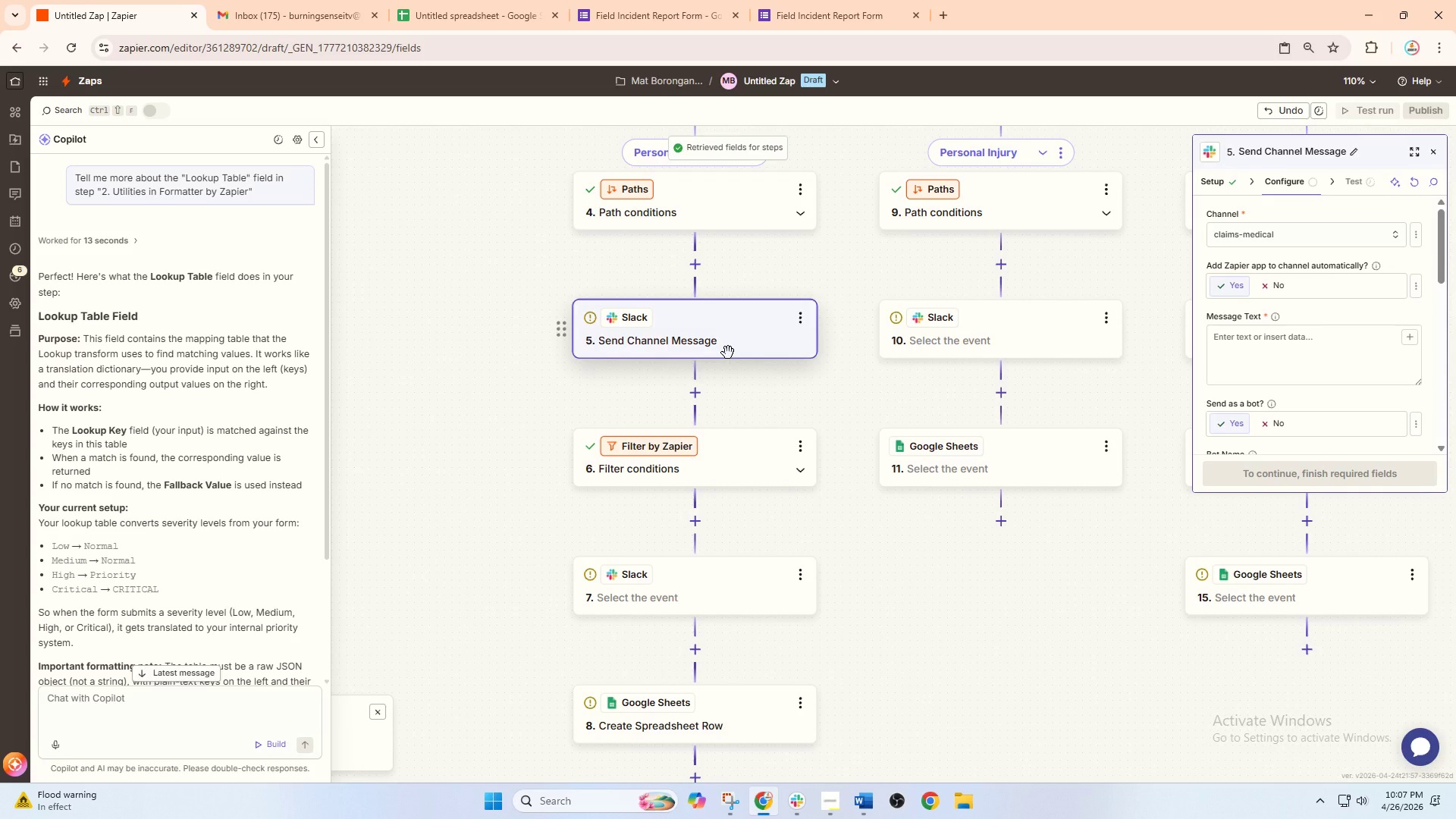 
wait(11.61)
 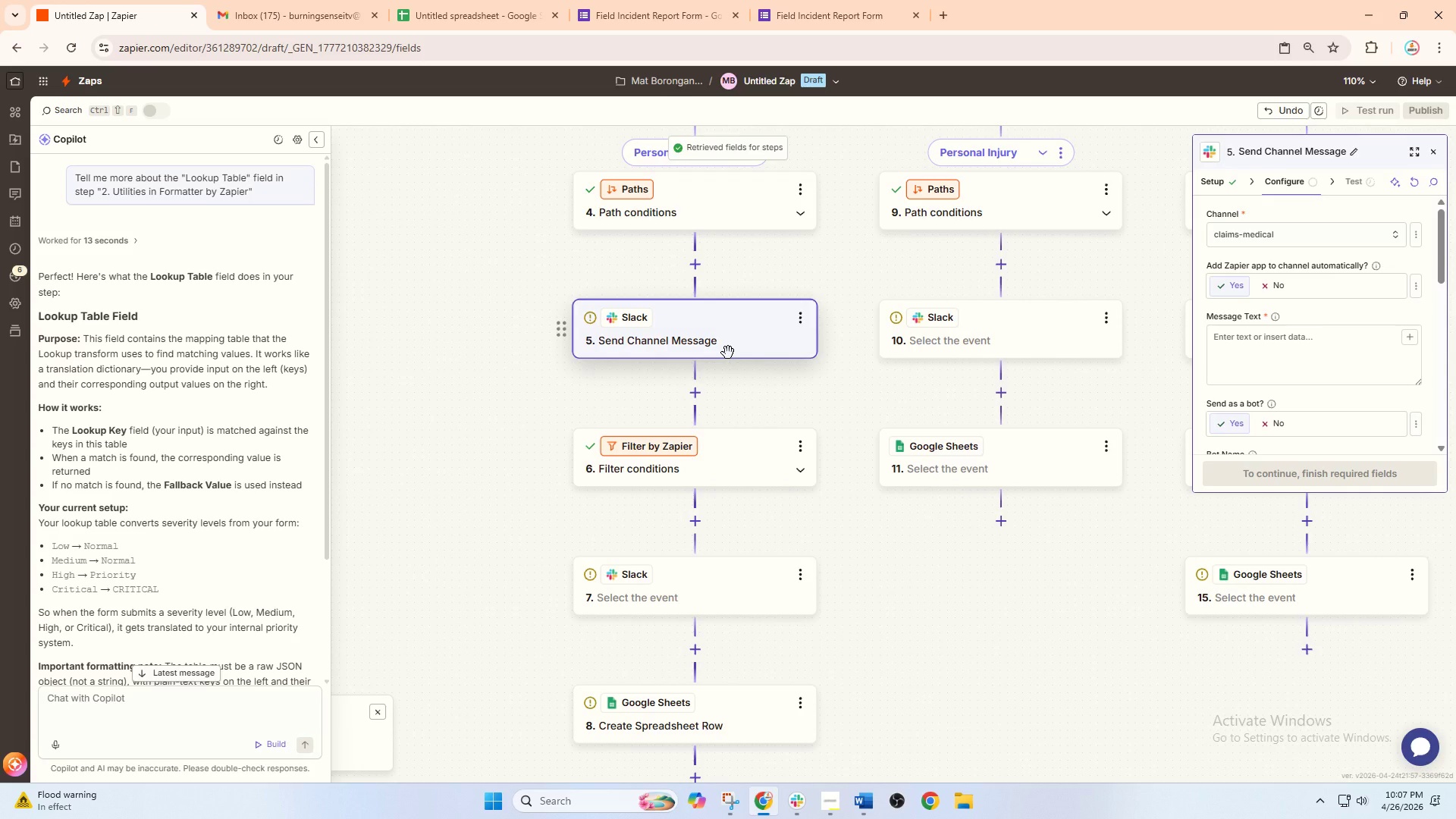 
left_click_drag(start_coordinate=[952, 504], to_coordinate=[666, 695])
 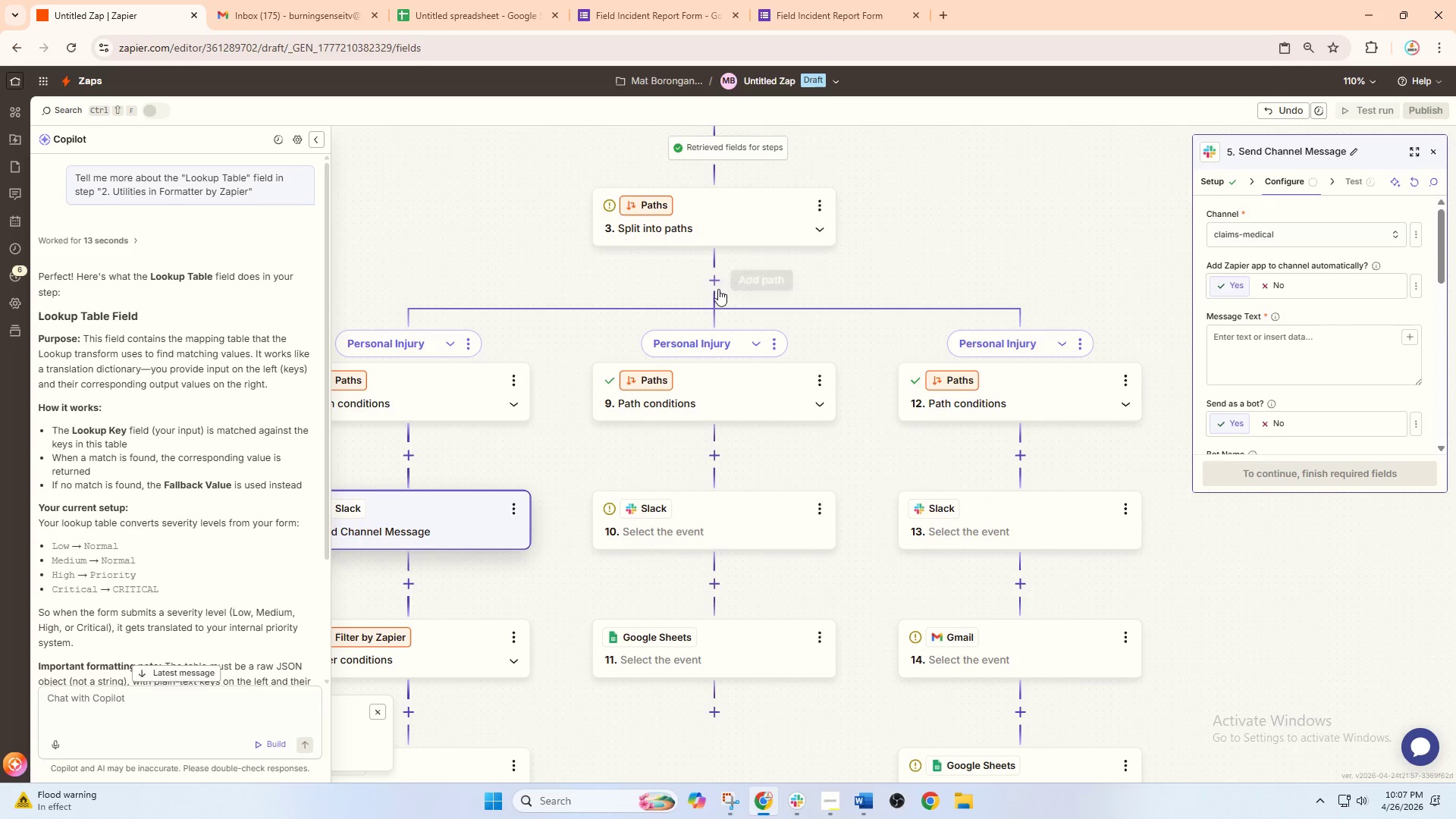 
left_click([715, 281])
 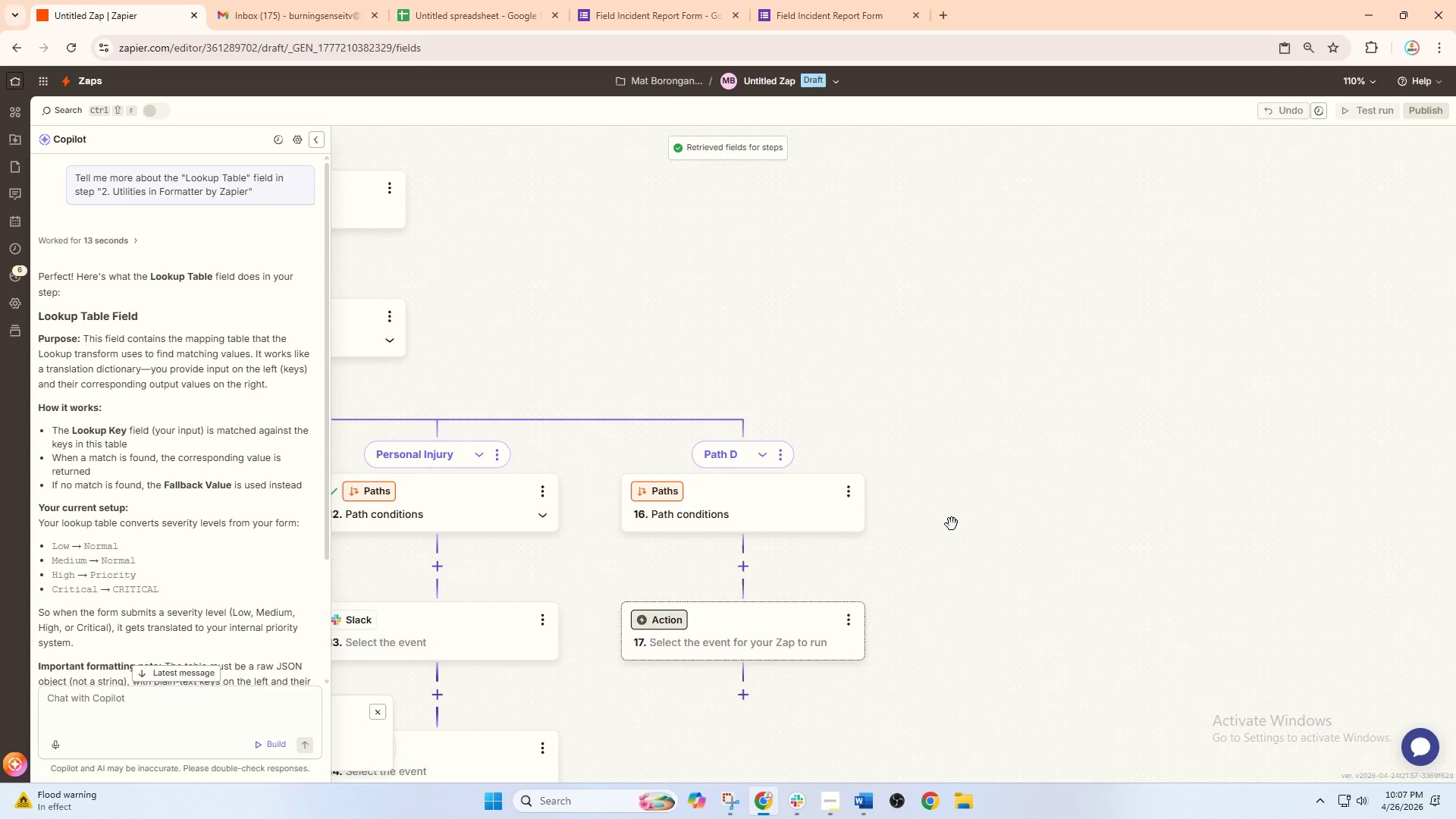 
left_click_drag(start_coordinate=[872, 539], to_coordinate=[1164, 322])
 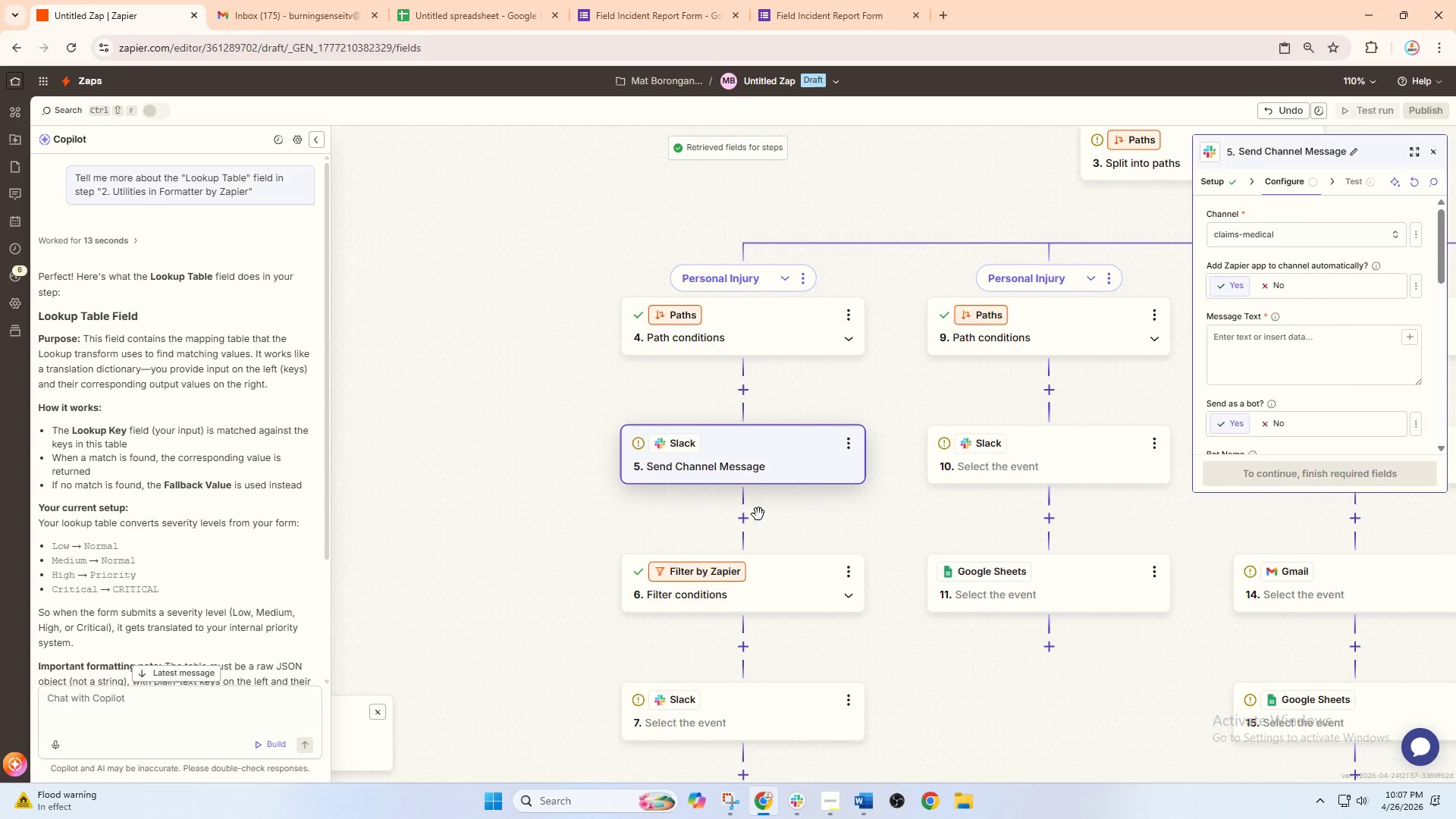 
left_click_drag(start_coordinate=[843, 535], to_coordinate=[796, 471])
 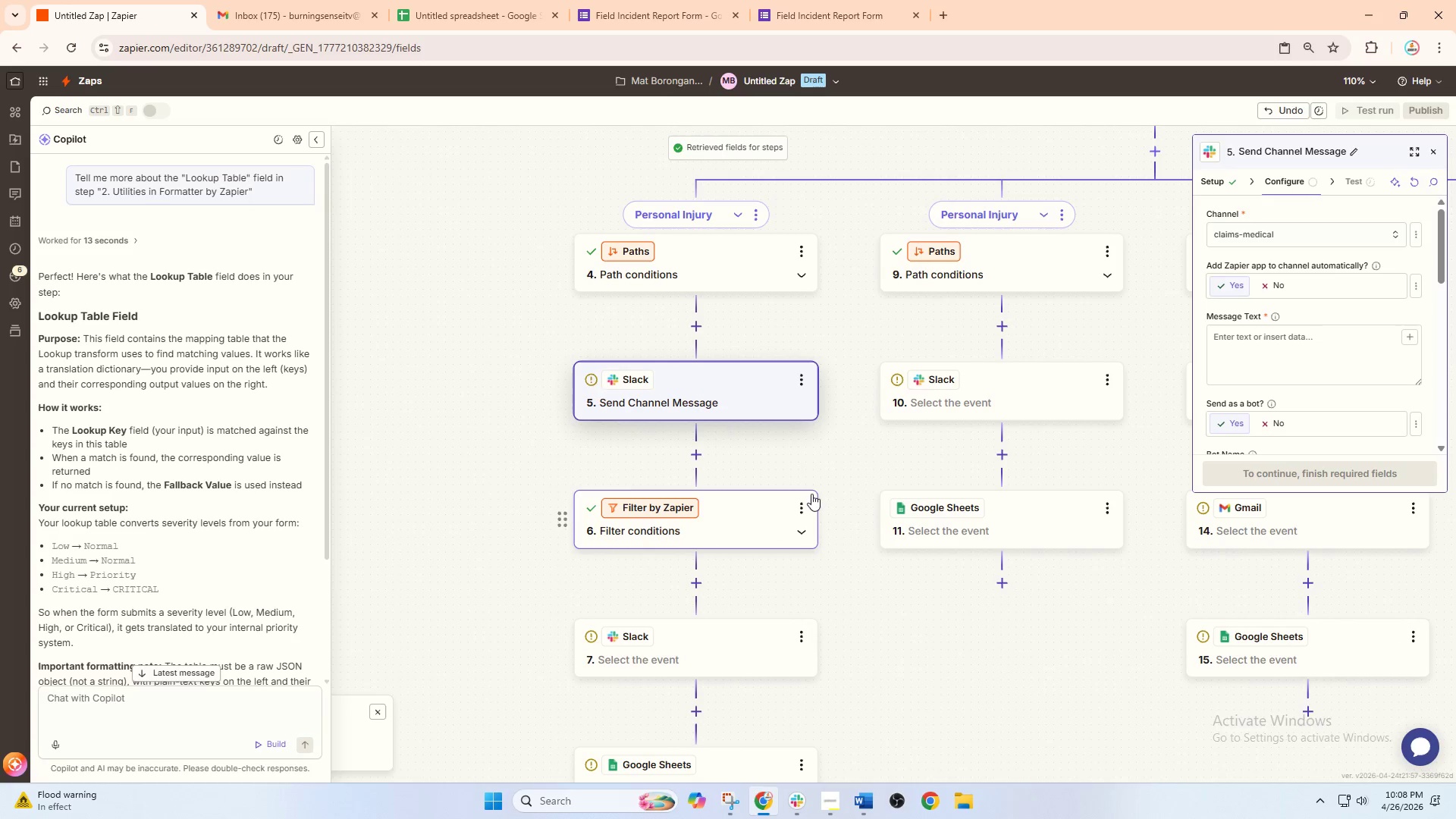 
left_click_drag(start_coordinate=[819, 457], to_coordinate=[802, 438])
 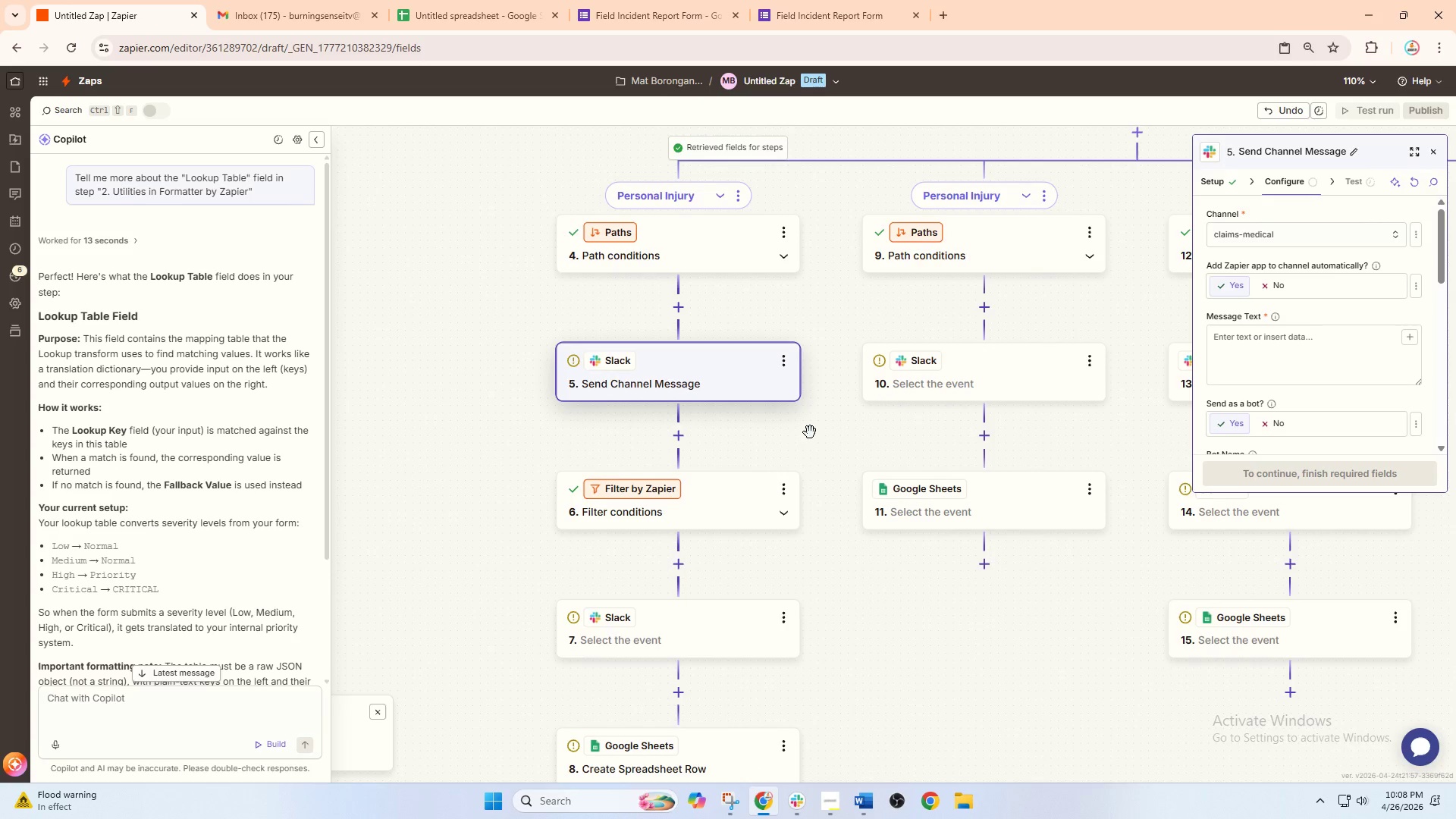 
left_click_drag(start_coordinate=[810, 432], to_coordinate=[779, 428])
 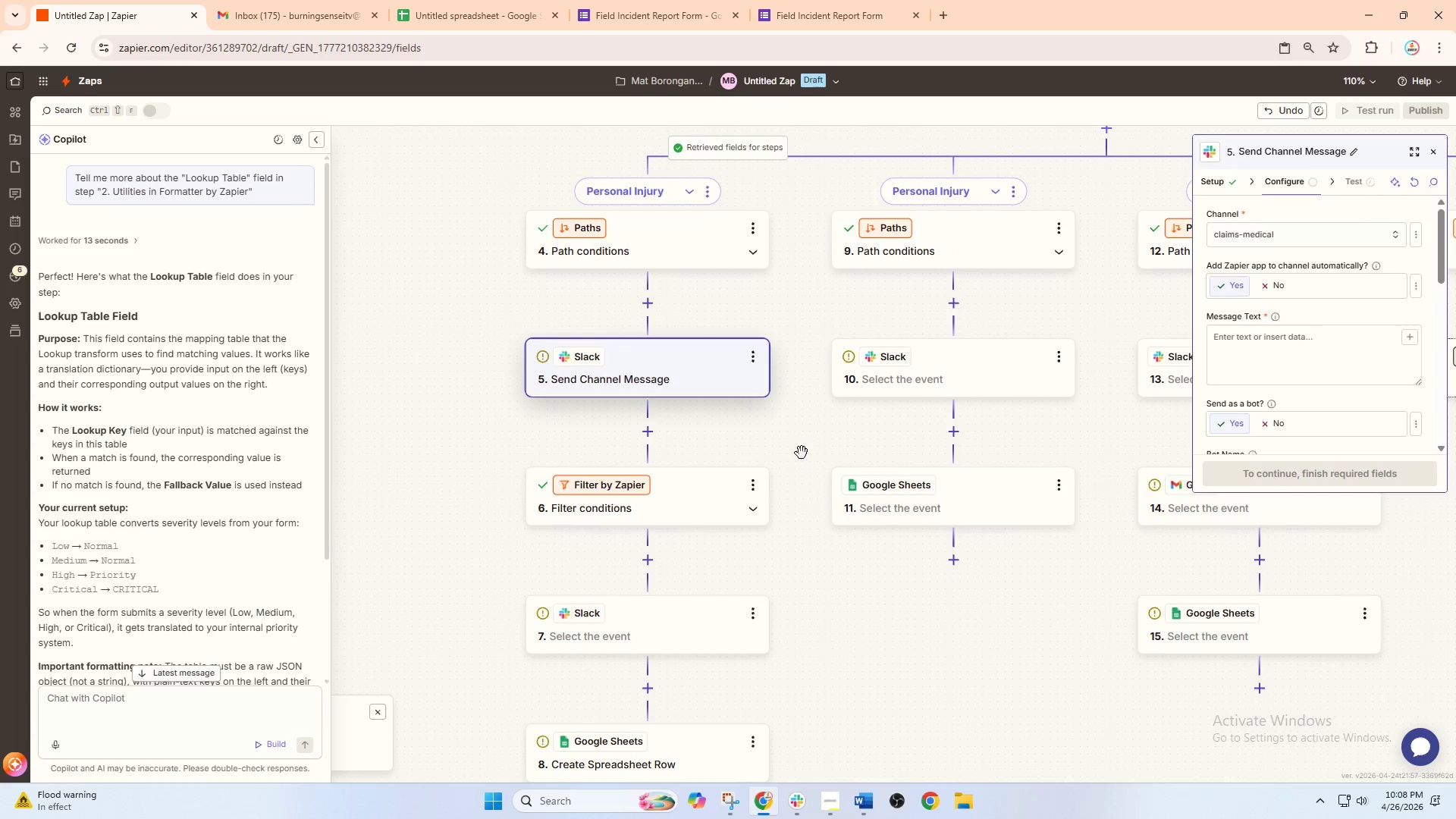 
left_click_drag(start_coordinate=[786, 452], to_coordinate=[768, 430])
 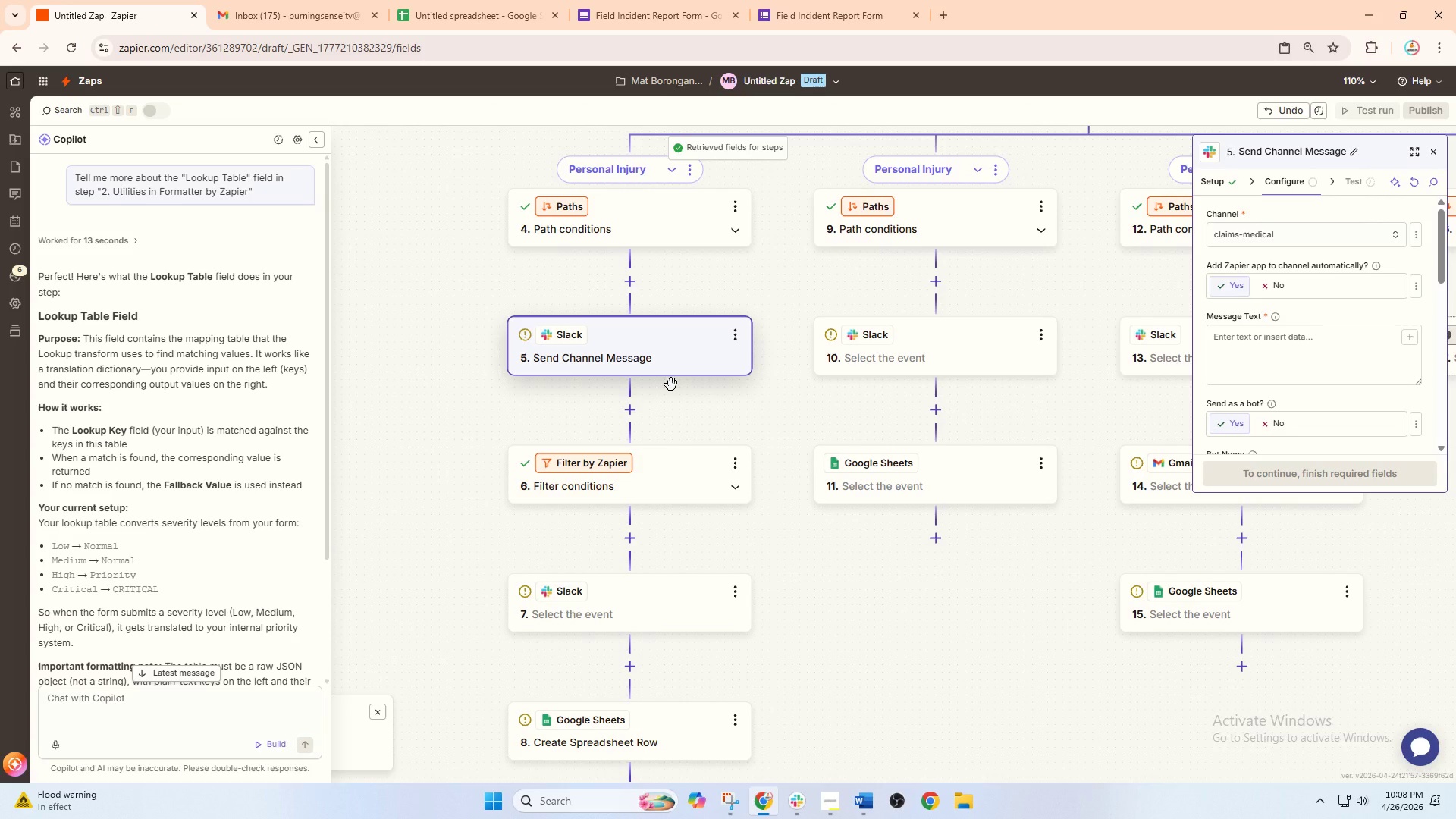 
wait(7.7)
 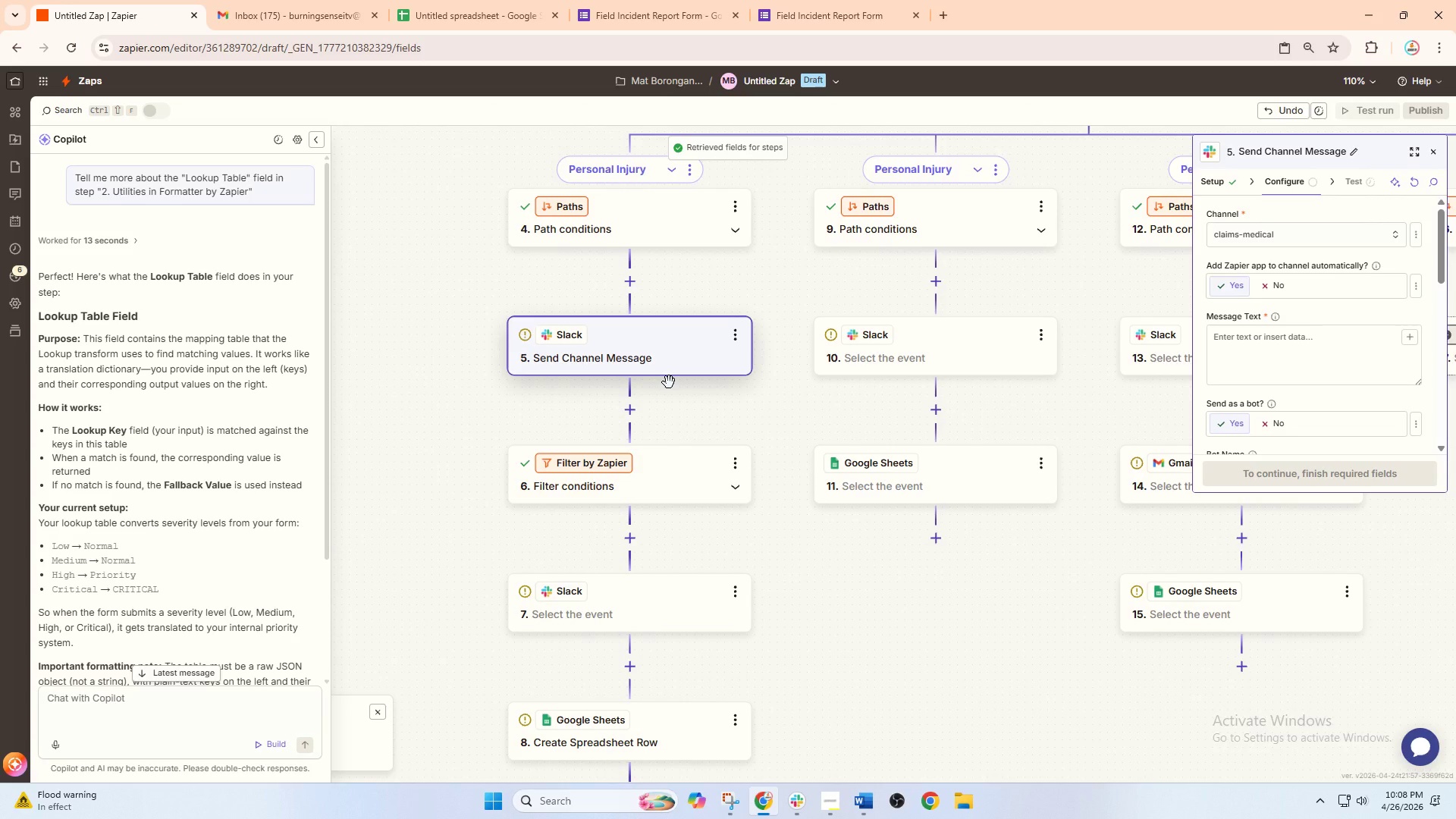 
left_click_drag(start_coordinate=[909, 512], to_coordinate=[709, 631])
 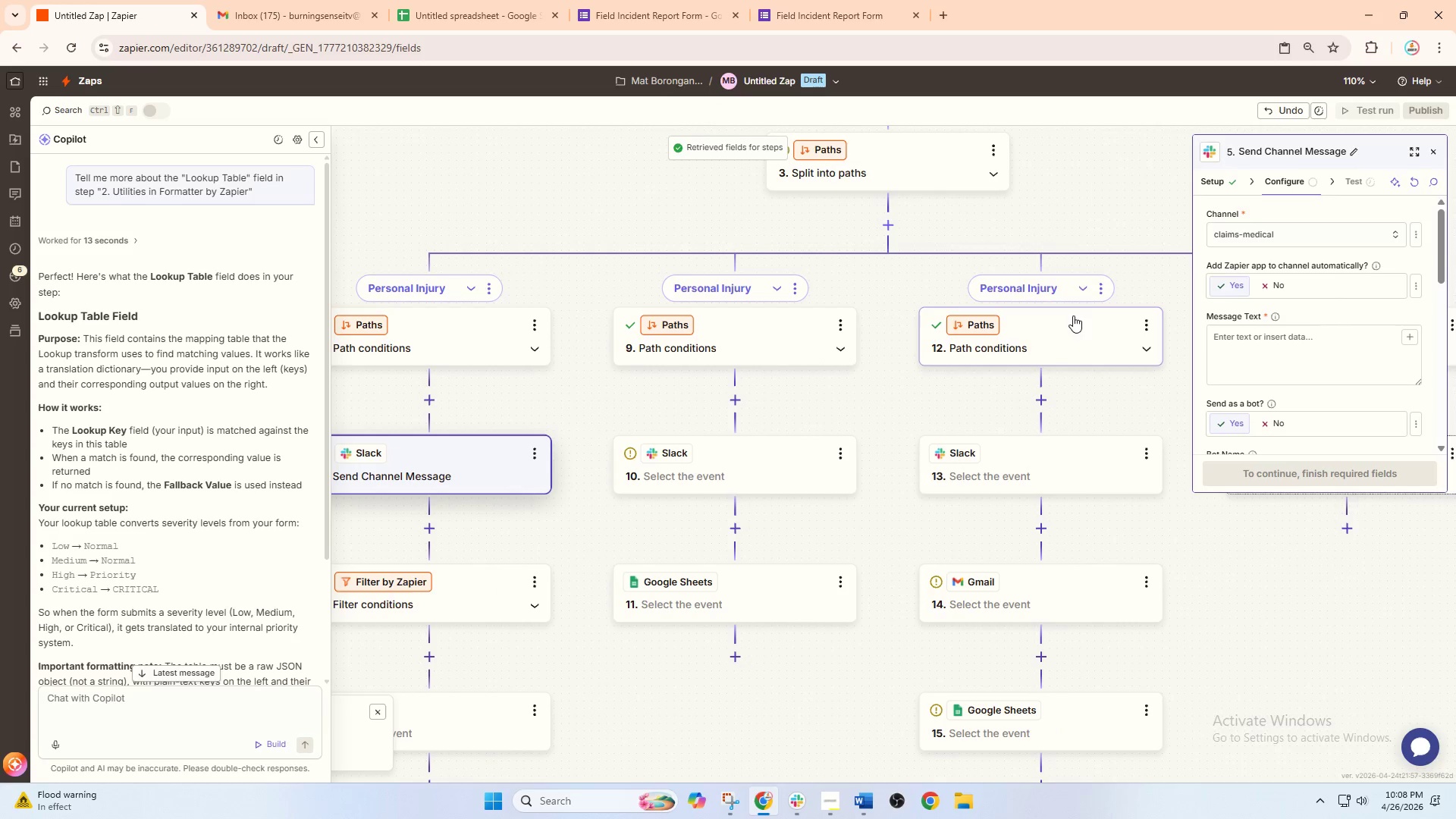 
left_click([1100, 293])
 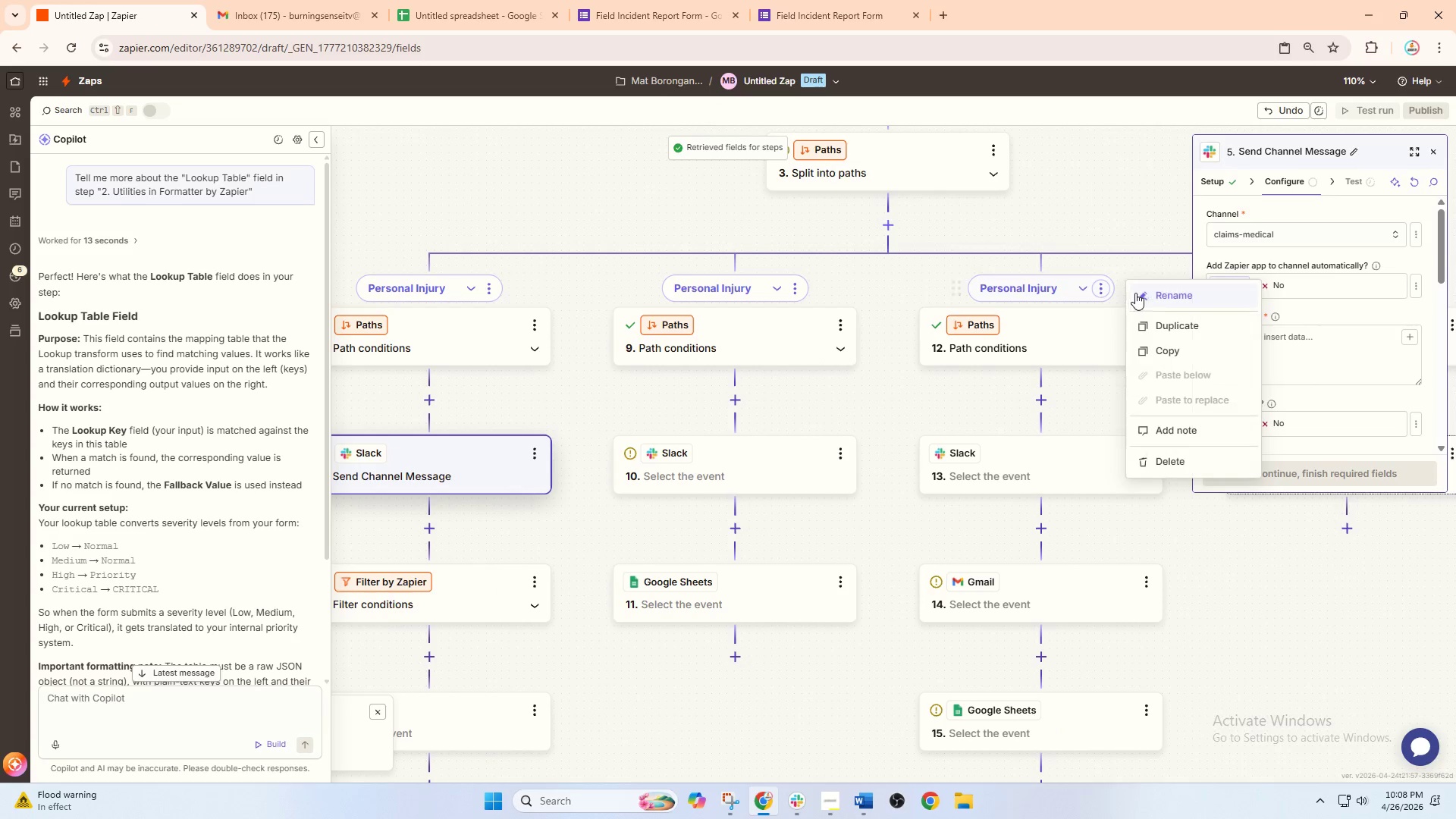 
left_click([1155, 297])
 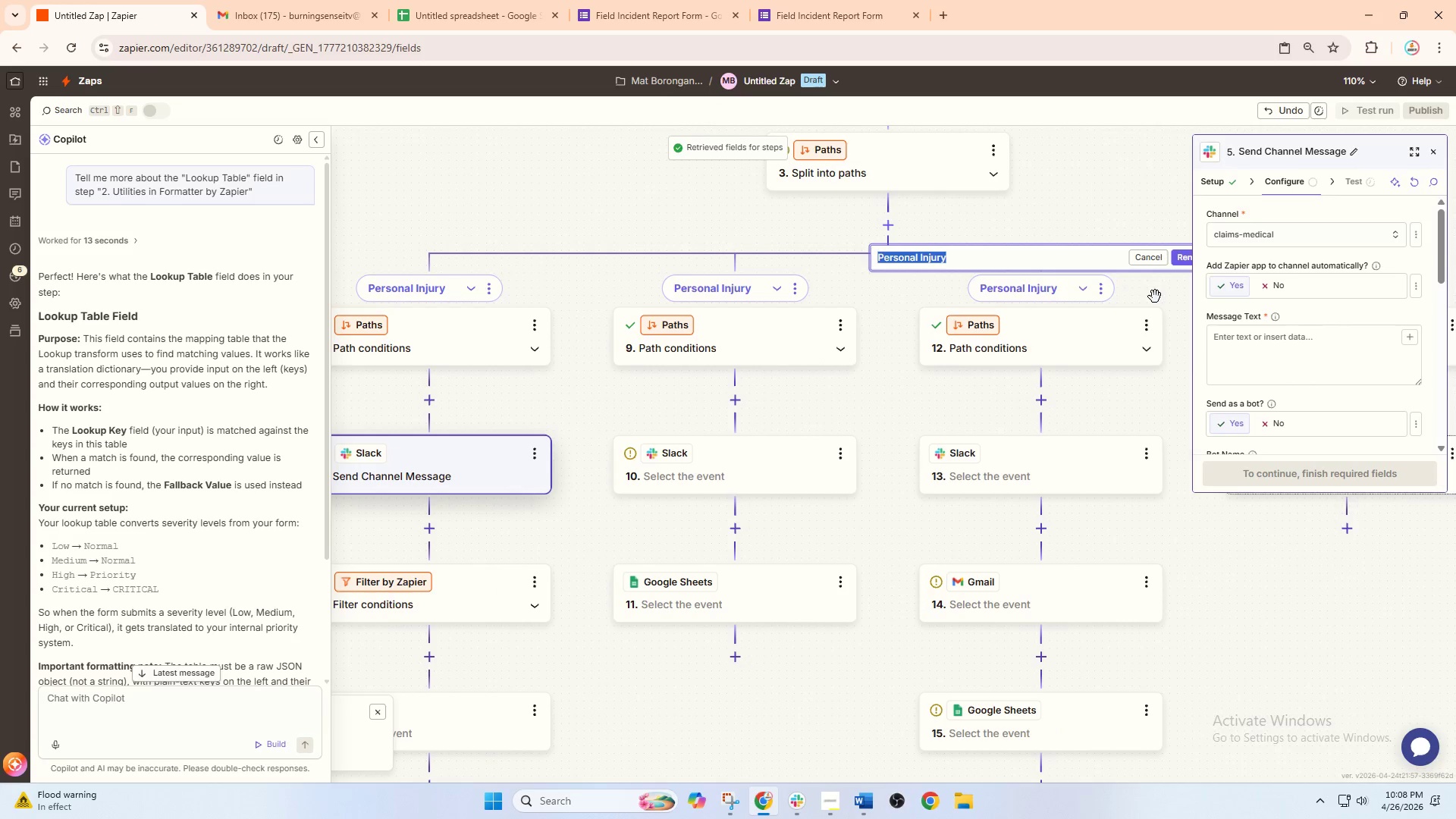 
type(Gee)
key(Backspace)
type(er)
key(Backspace)
key(Backspace)
type(neral Liability)
 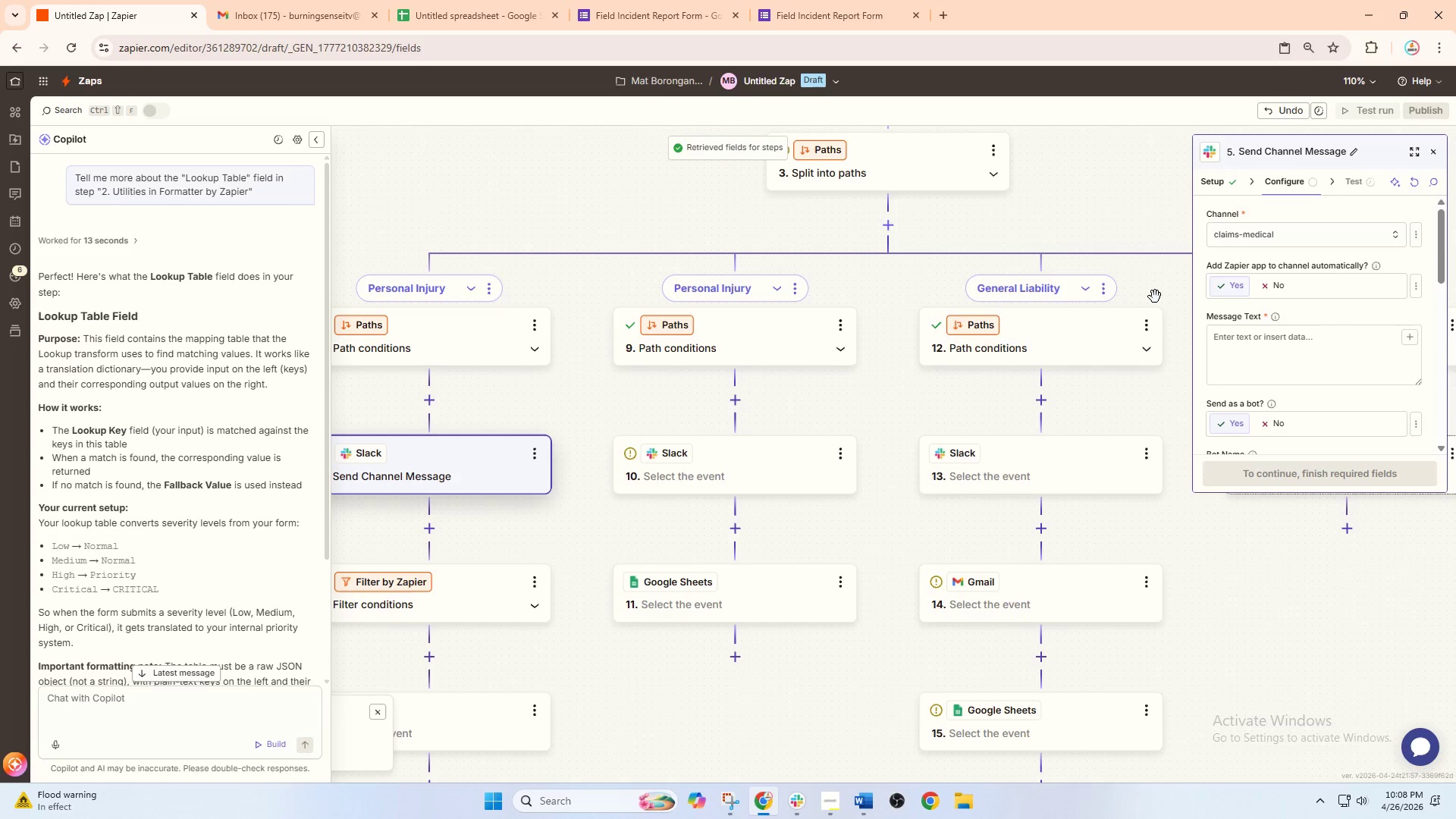 
 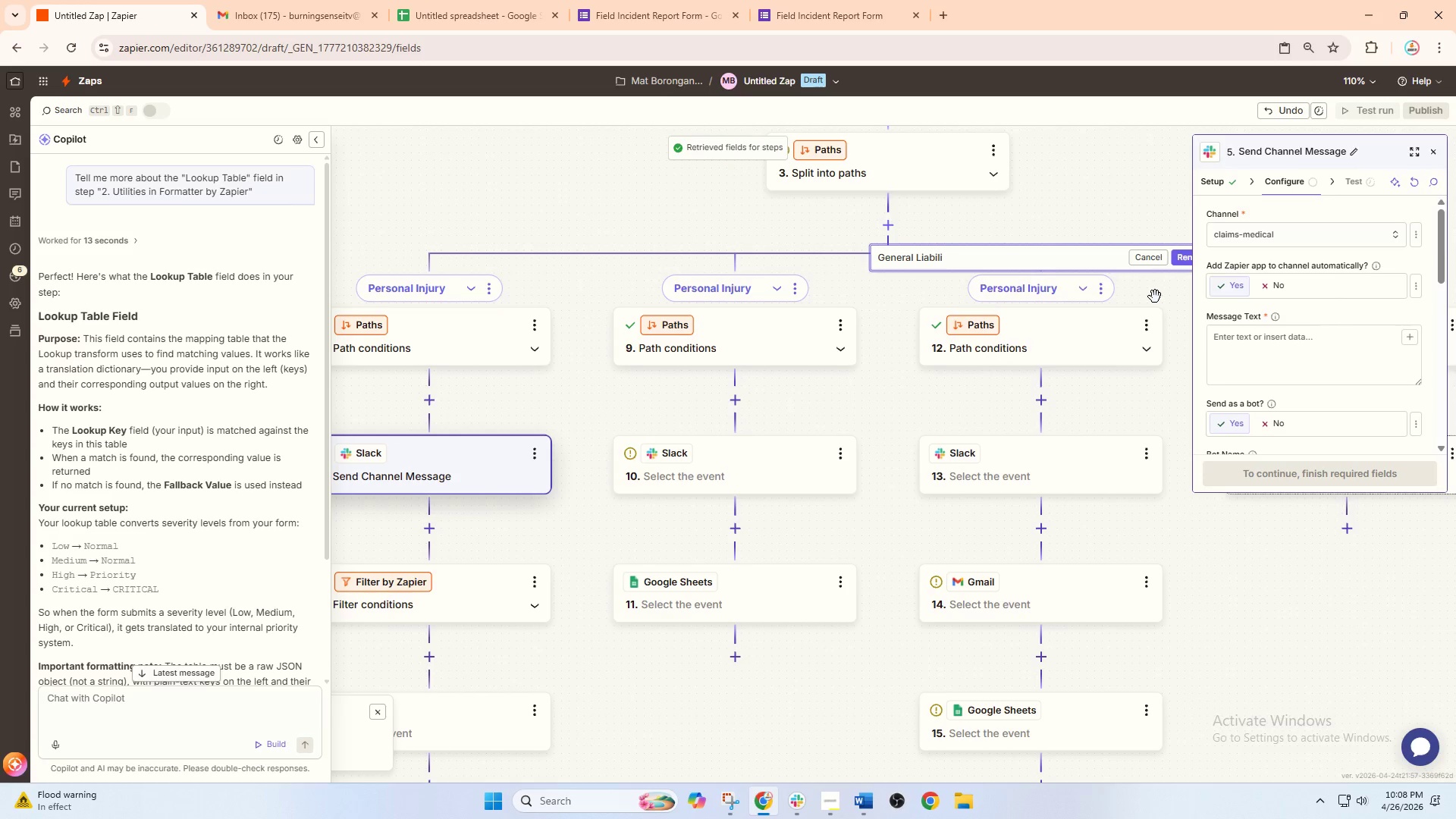 
key(Enter)
 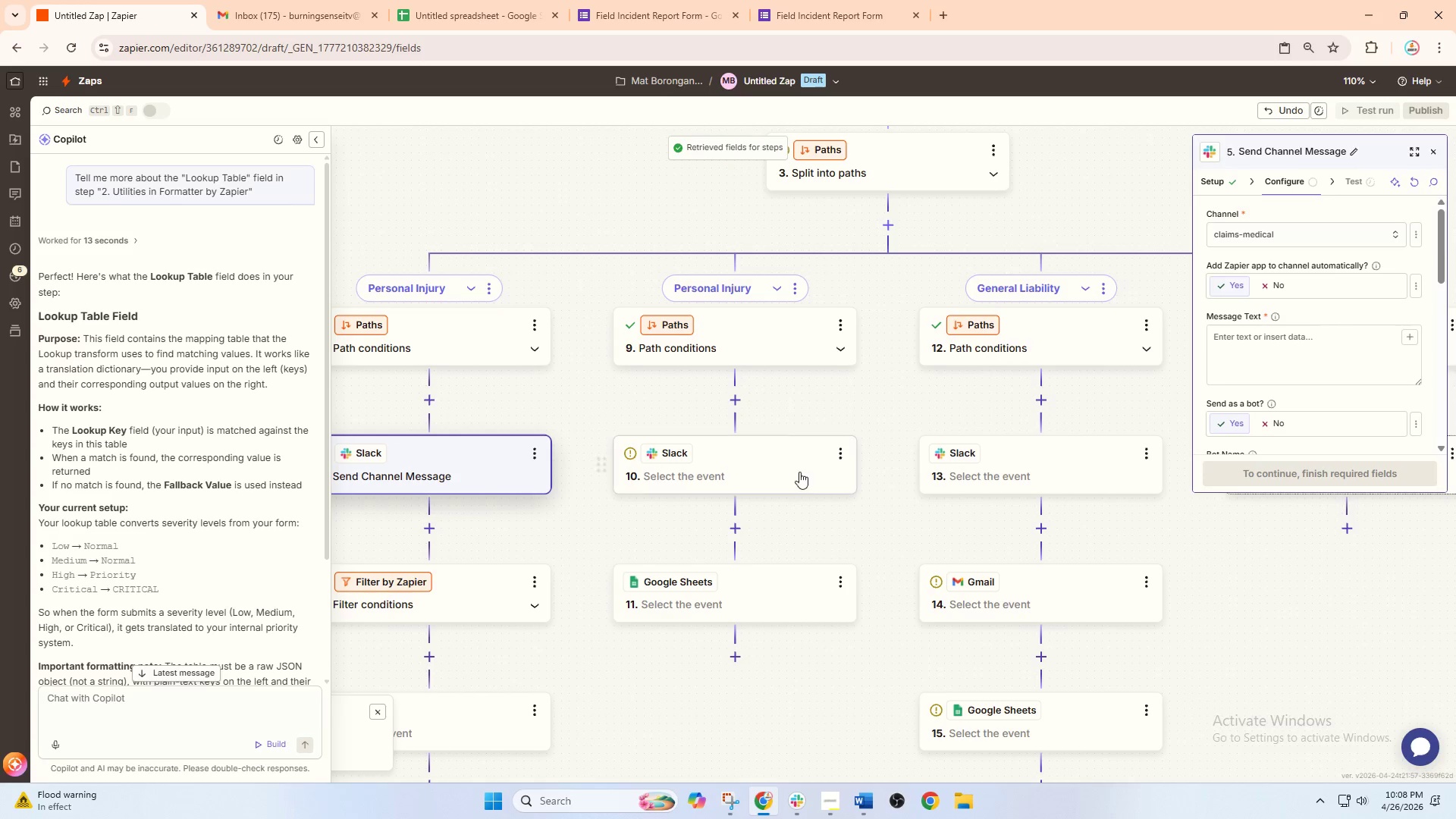 
left_click_drag(start_coordinate=[880, 523], to_coordinate=[636, 502])
 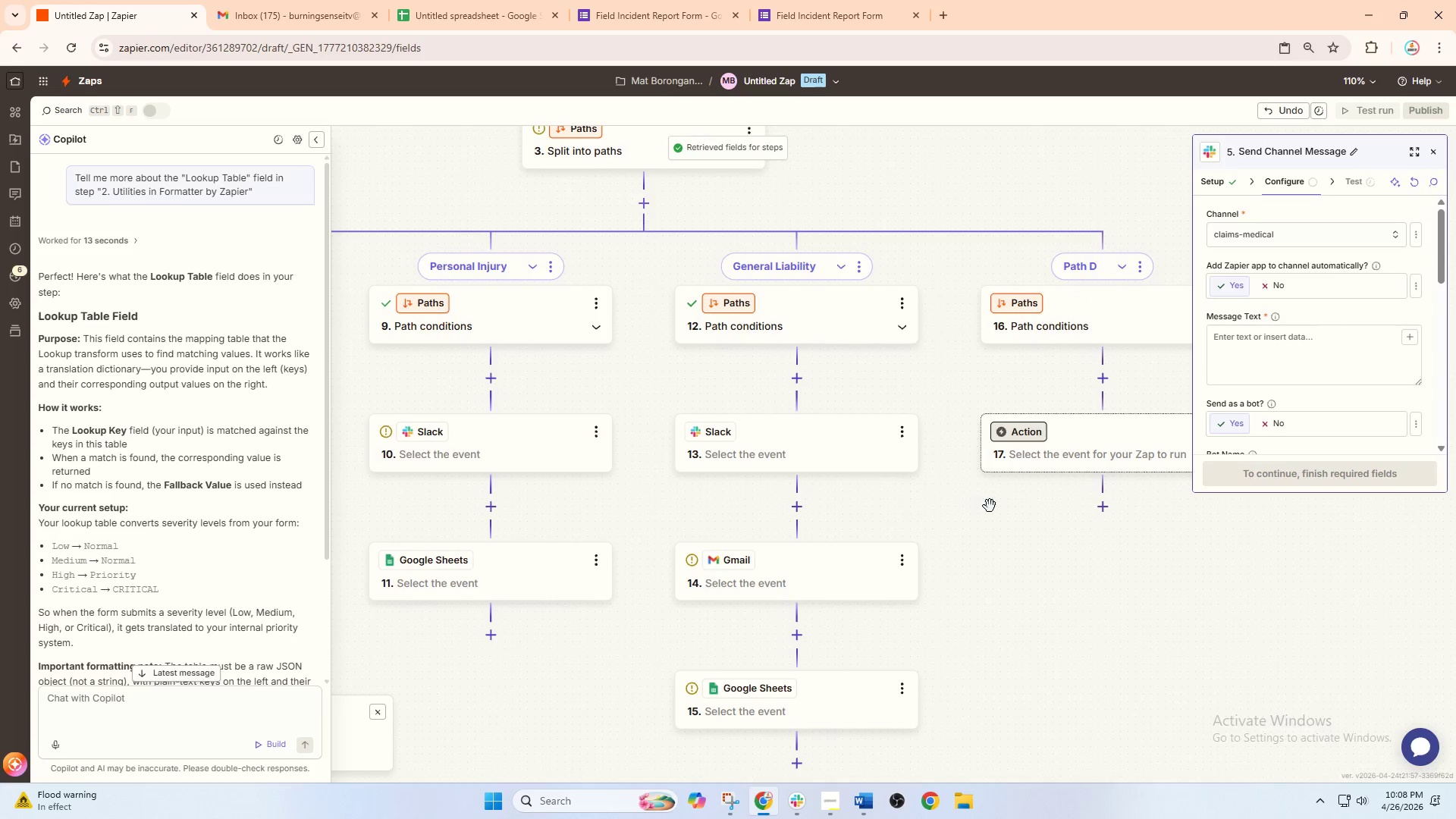 
left_click_drag(start_coordinate=[990, 506], to_coordinate=[806, 491])
 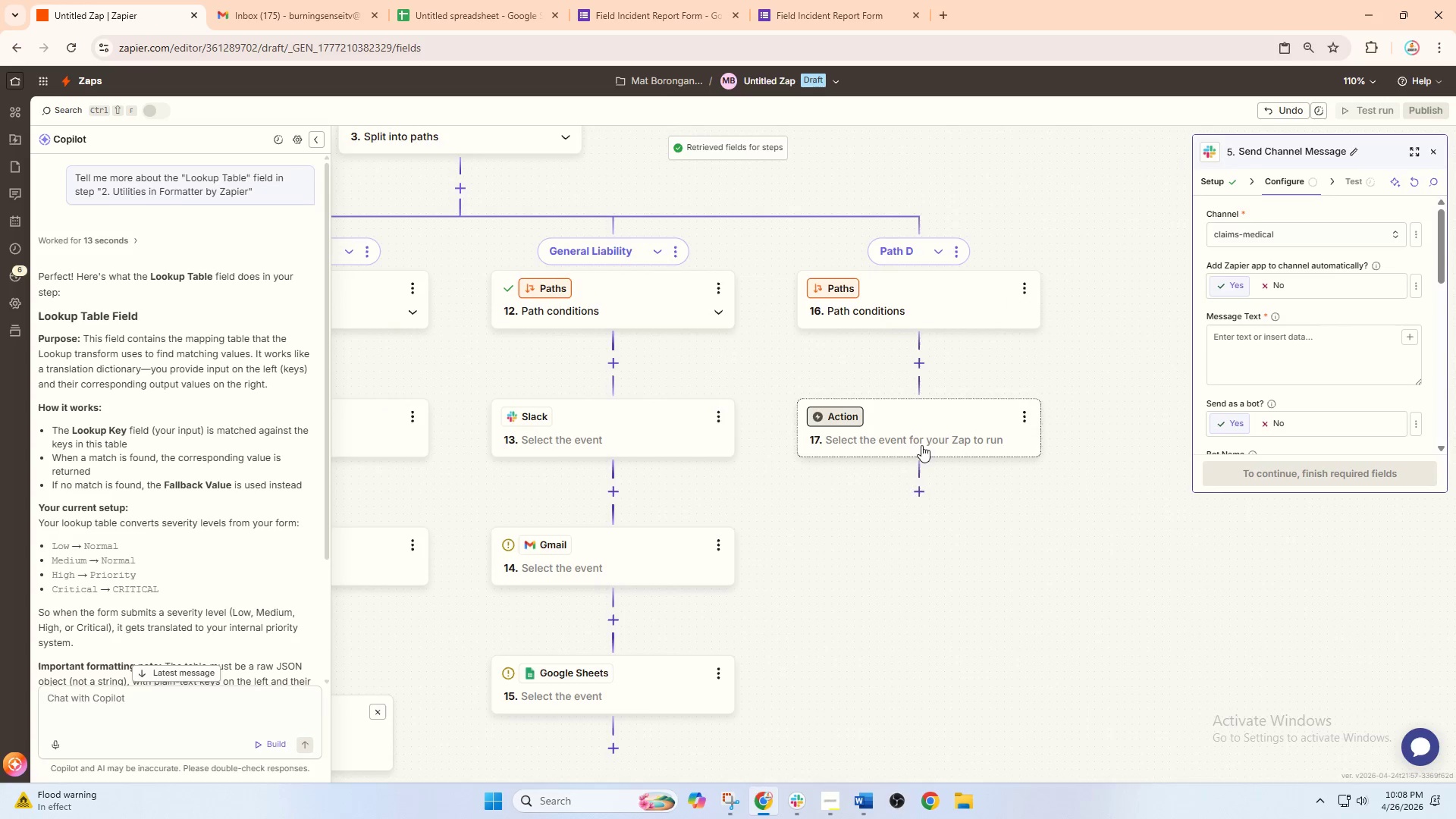 
double_click([925, 441])
 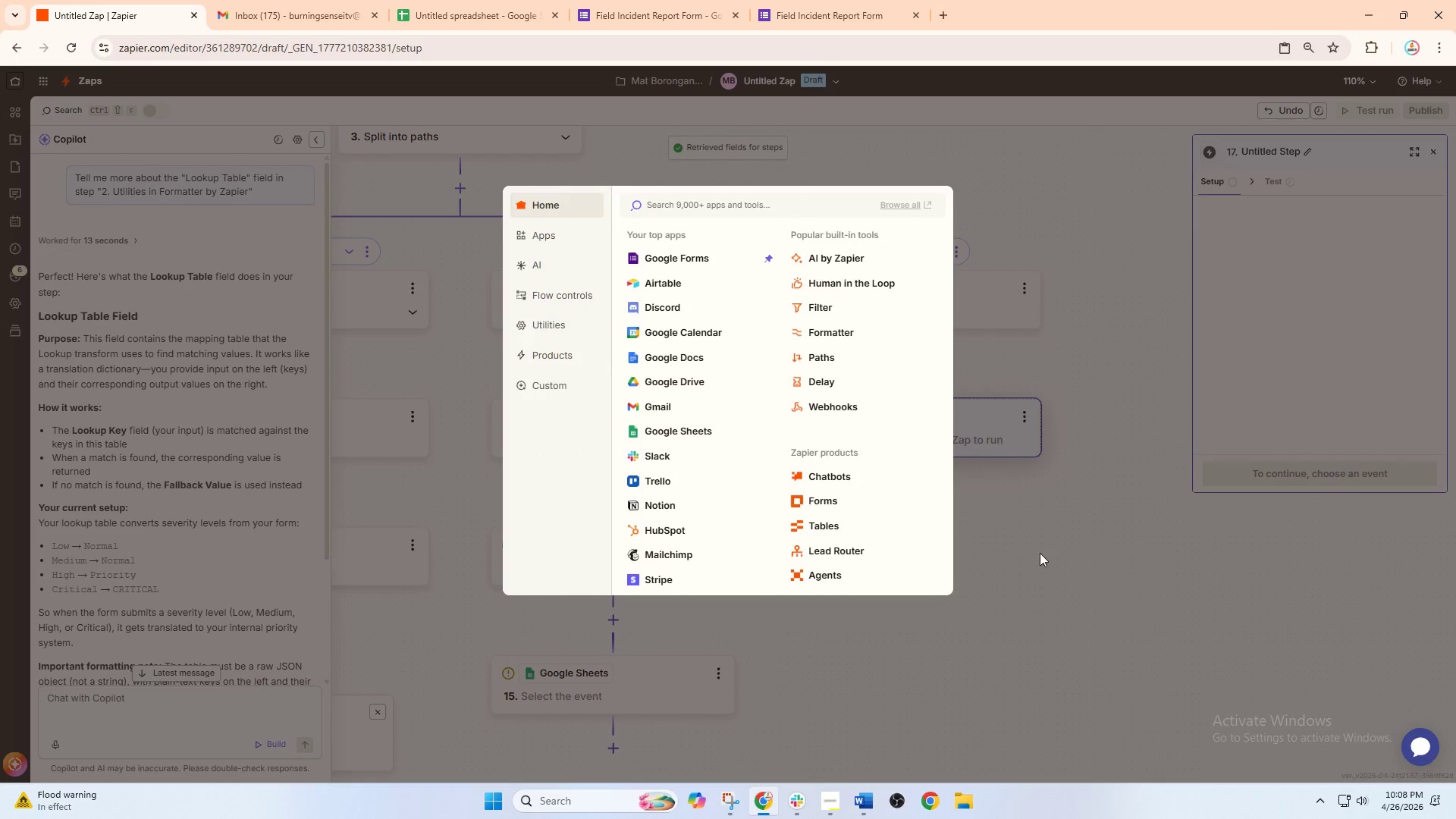 
left_click_drag(start_coordinate=[971, 573], to_coordinate=[1435, 521])
 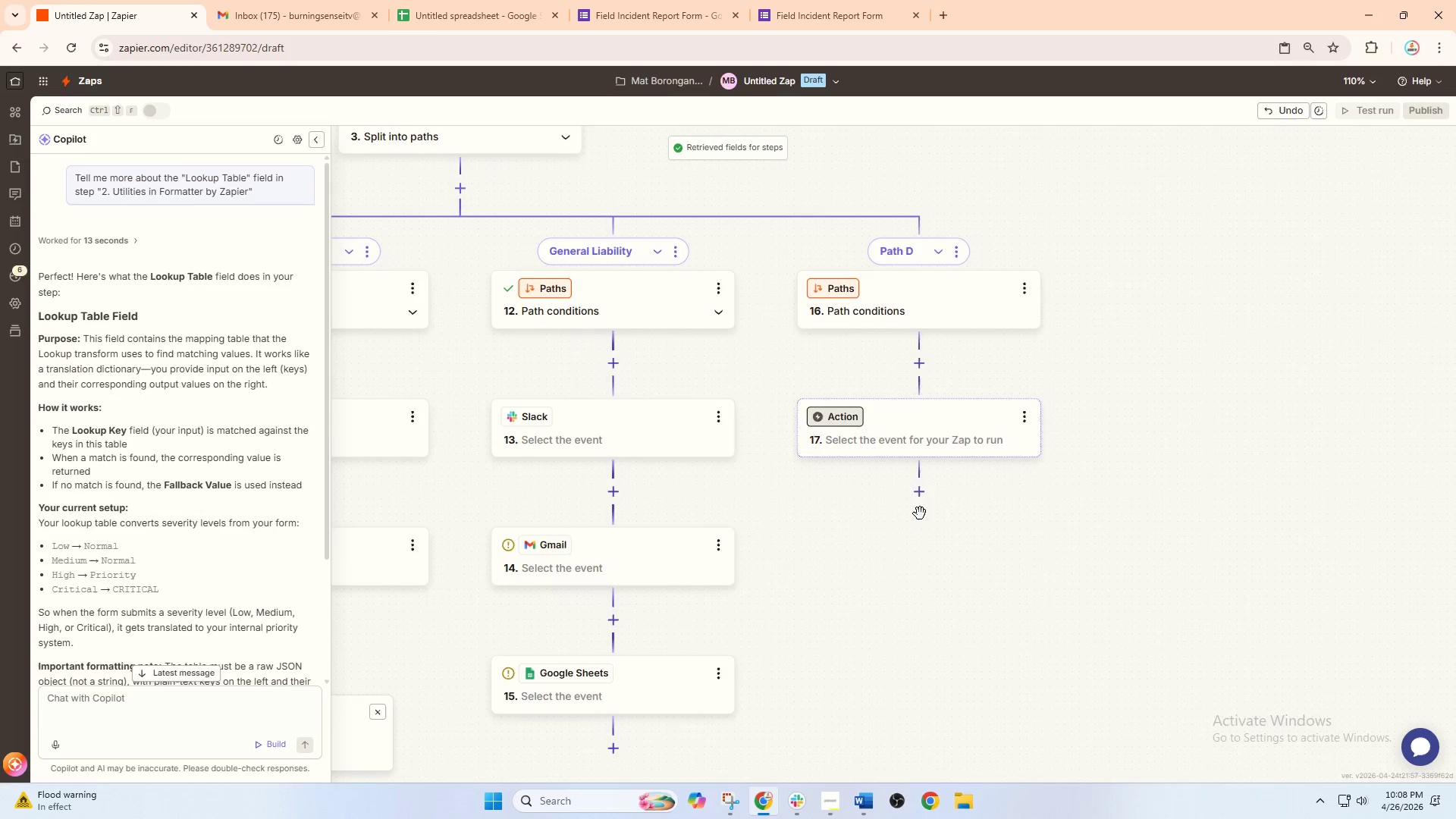 
left_click_drag(start_coordinate=[919, 515], to_coordinate=[1247, 489])
 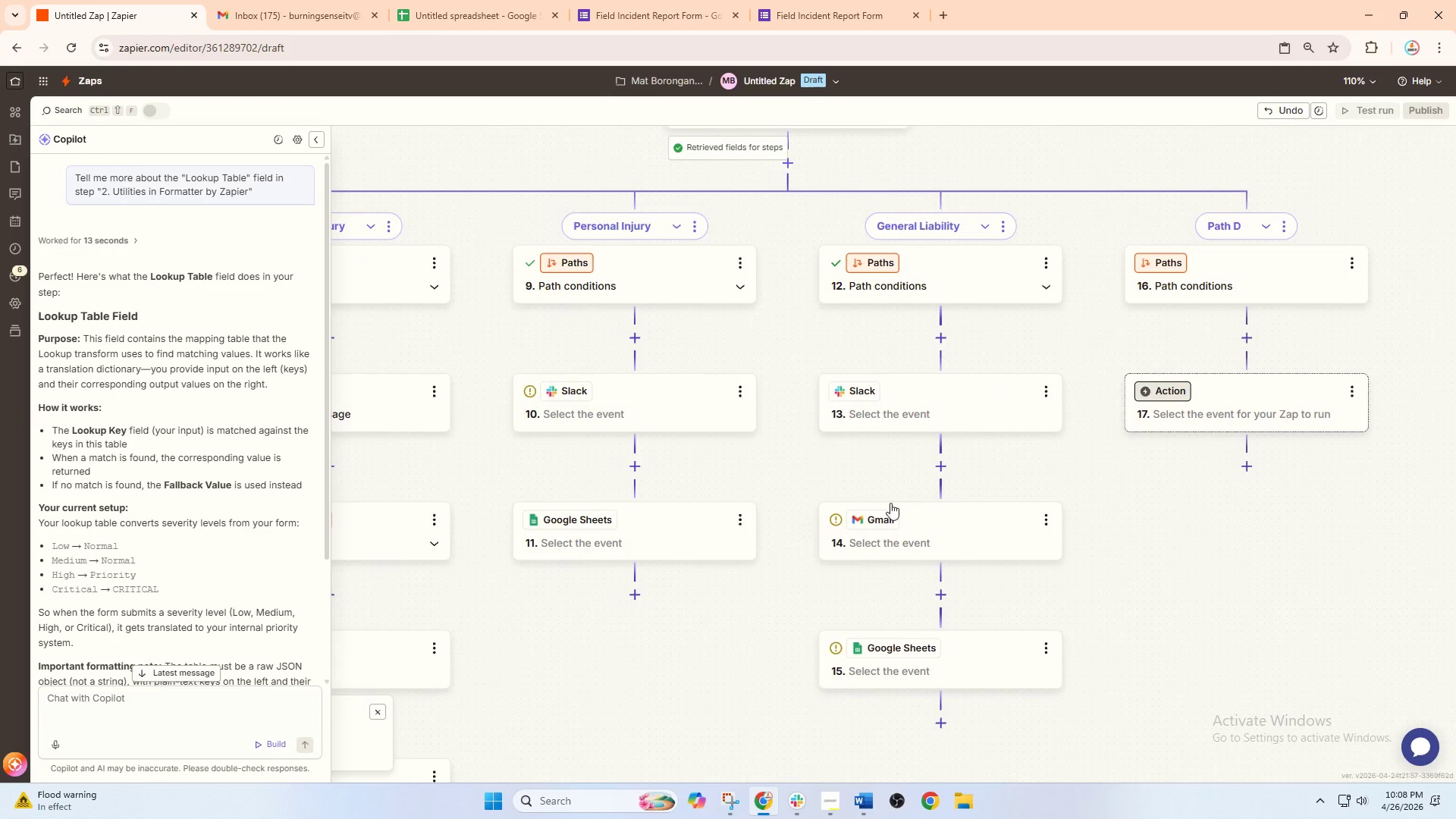 
left_click_drag(start_coordinate=[886, 502], to_coordinate=[1196, 466])
 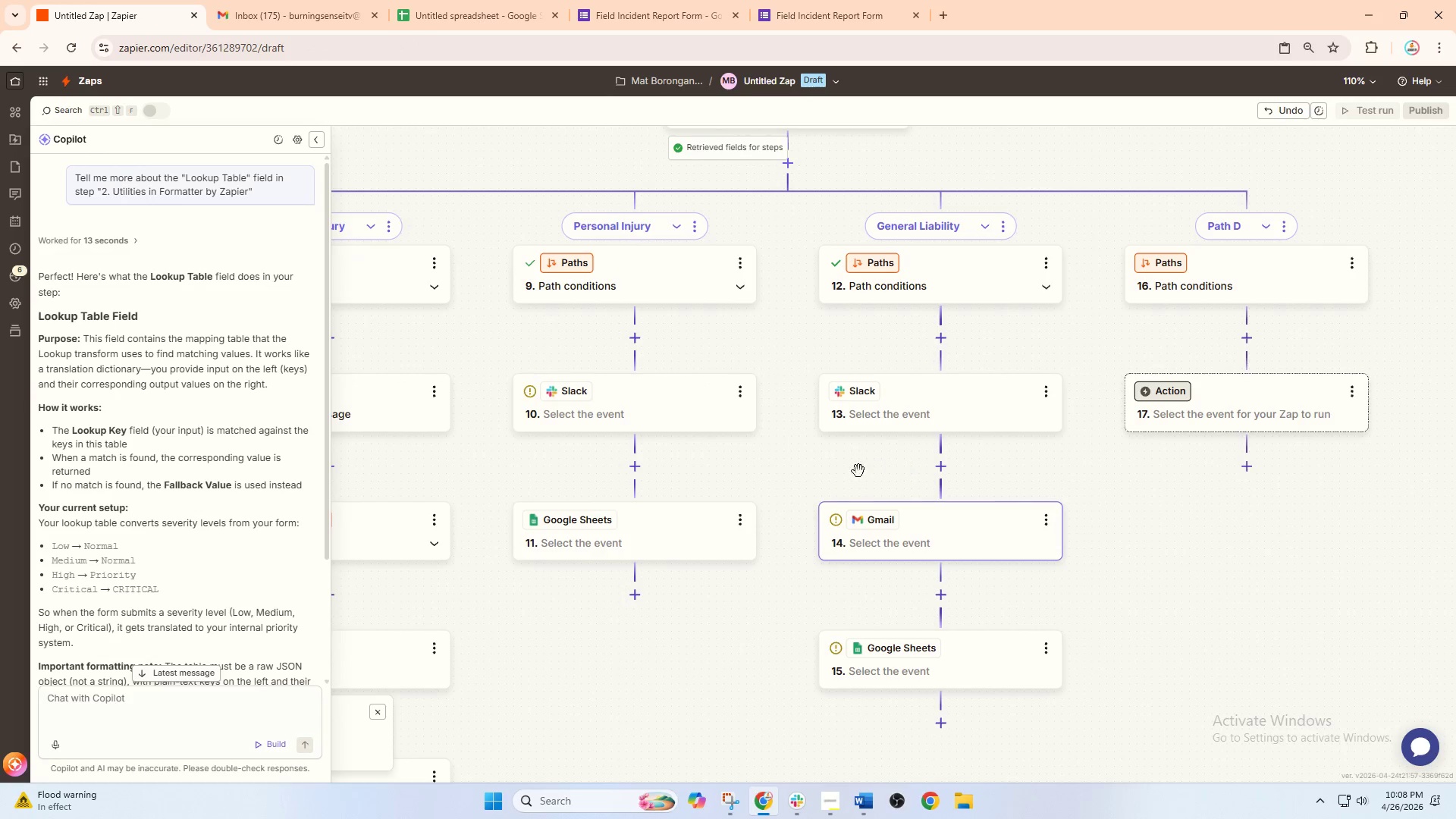 
left_click_drag(start_coordinate=[809, 461], to_coordinate=[1112, 423])
 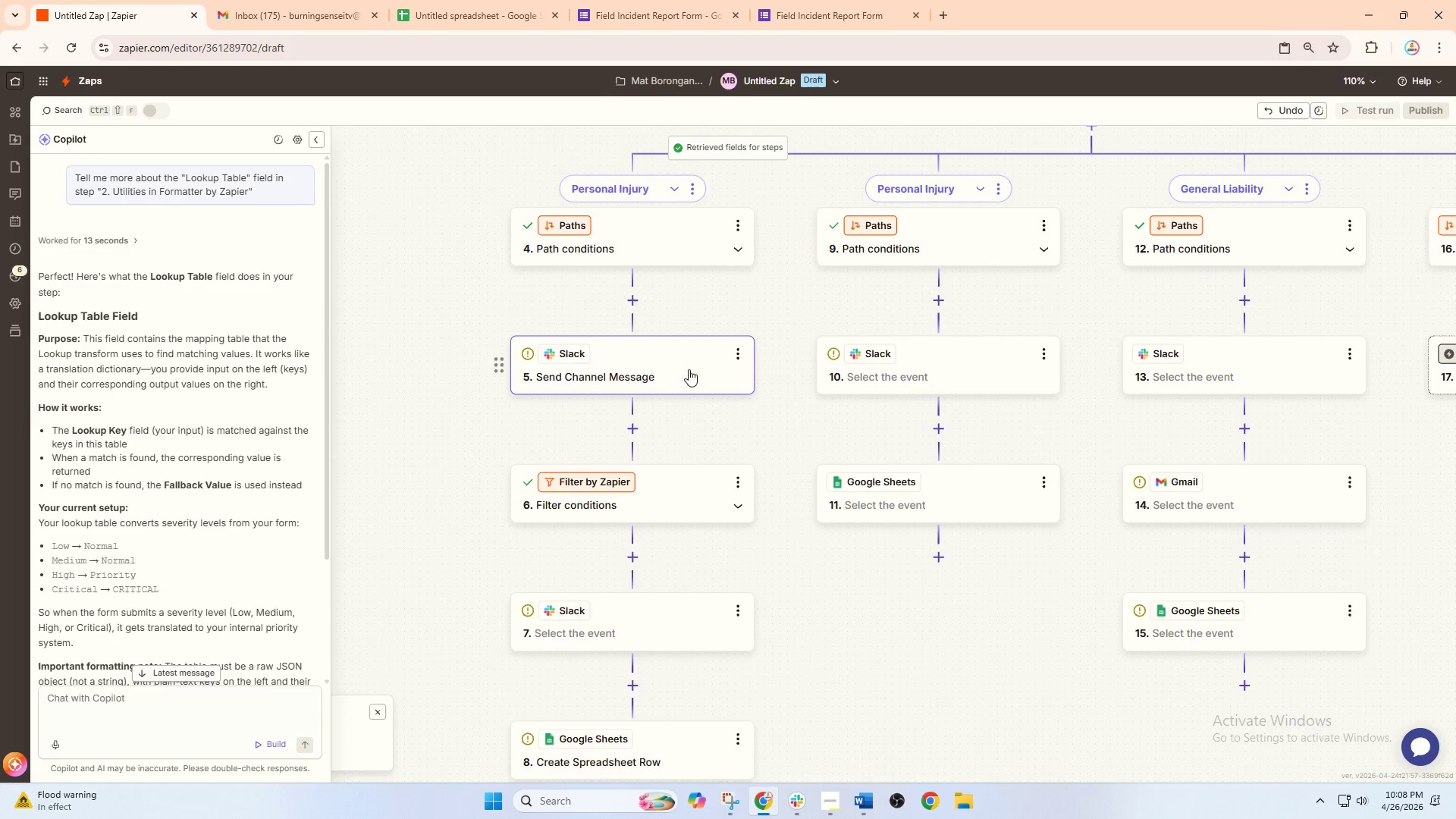 
left_click([905, 371])
 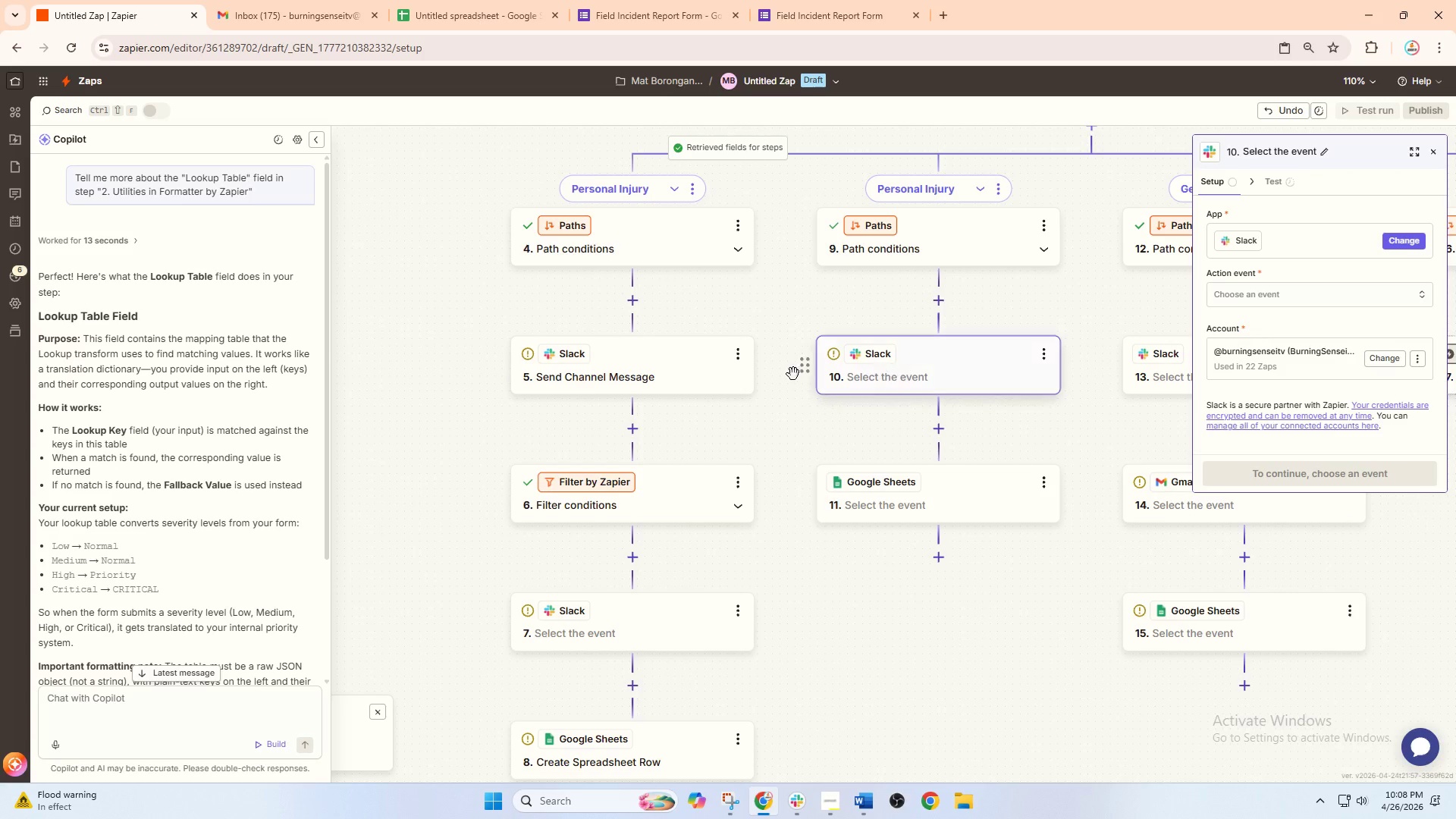 
left_click([659, 373])
 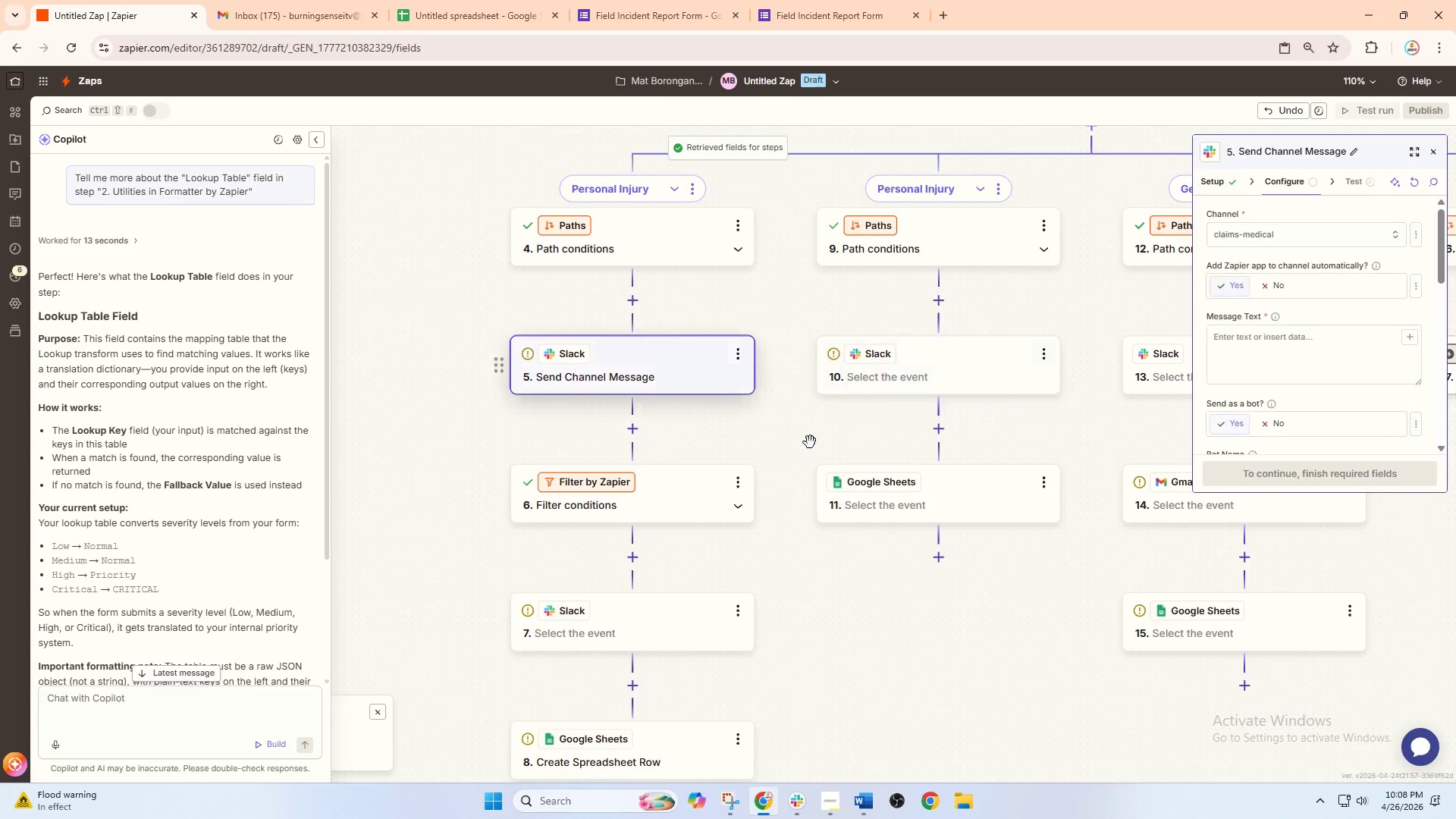 
left_click_drag(start_coordinate=[809, 447], to_coordinate=[739, 413])
 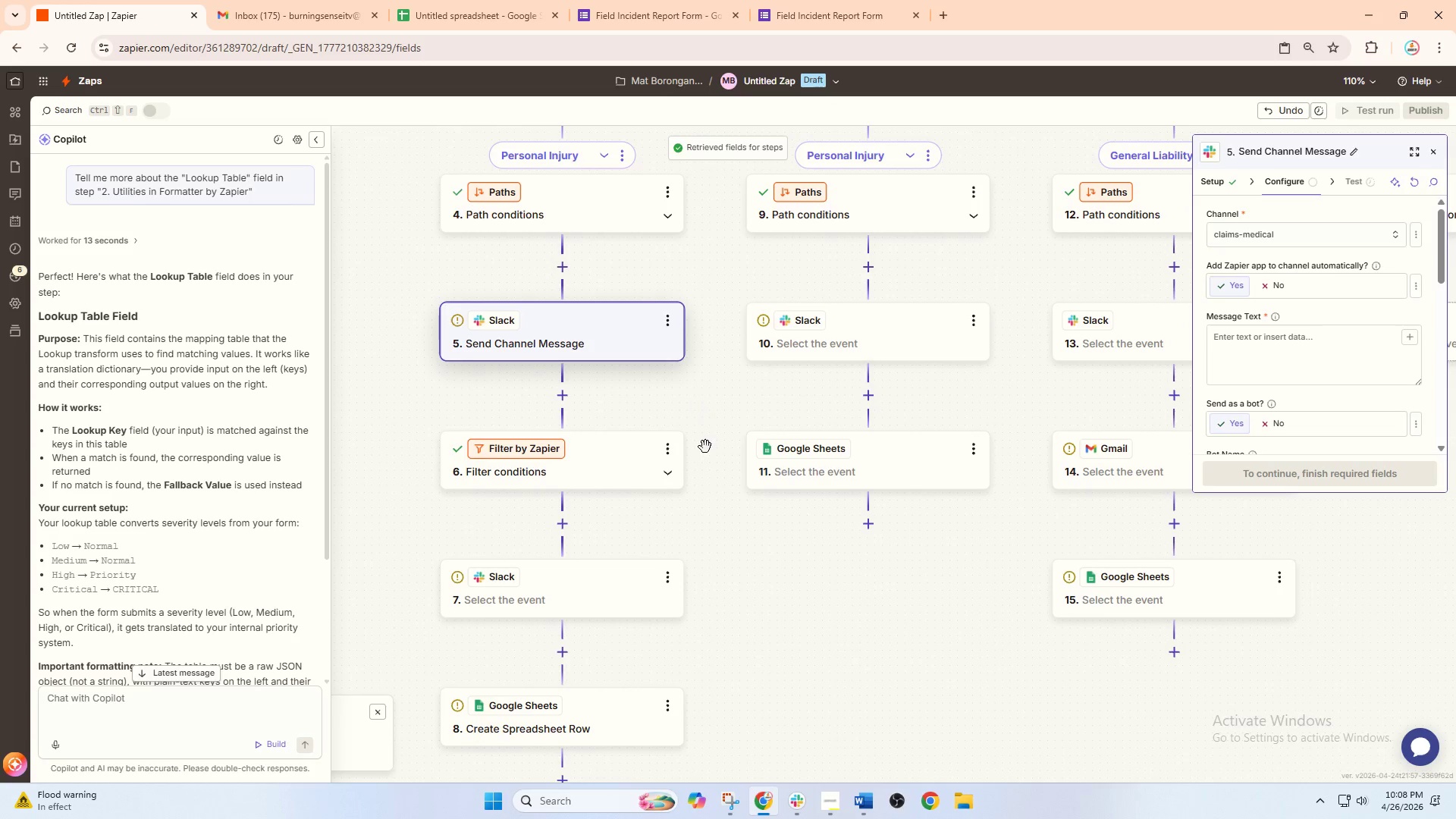 
left_click_drag(start_coordinate=[782, 589], to_coordinate=[825, 654])
 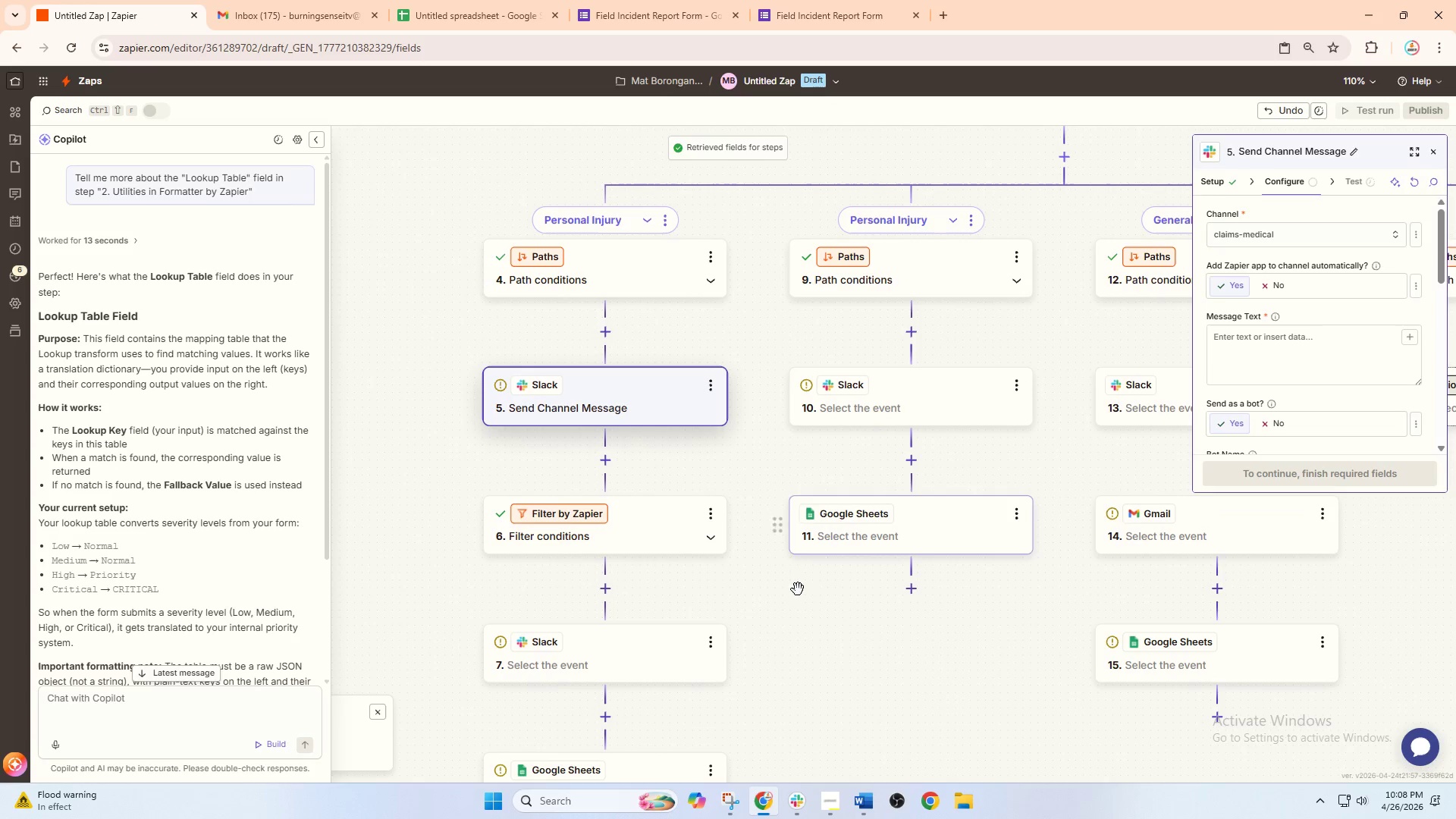 
left_click_drag(start_coordinate=[819, 615], to_coordinate=[806, 571])
 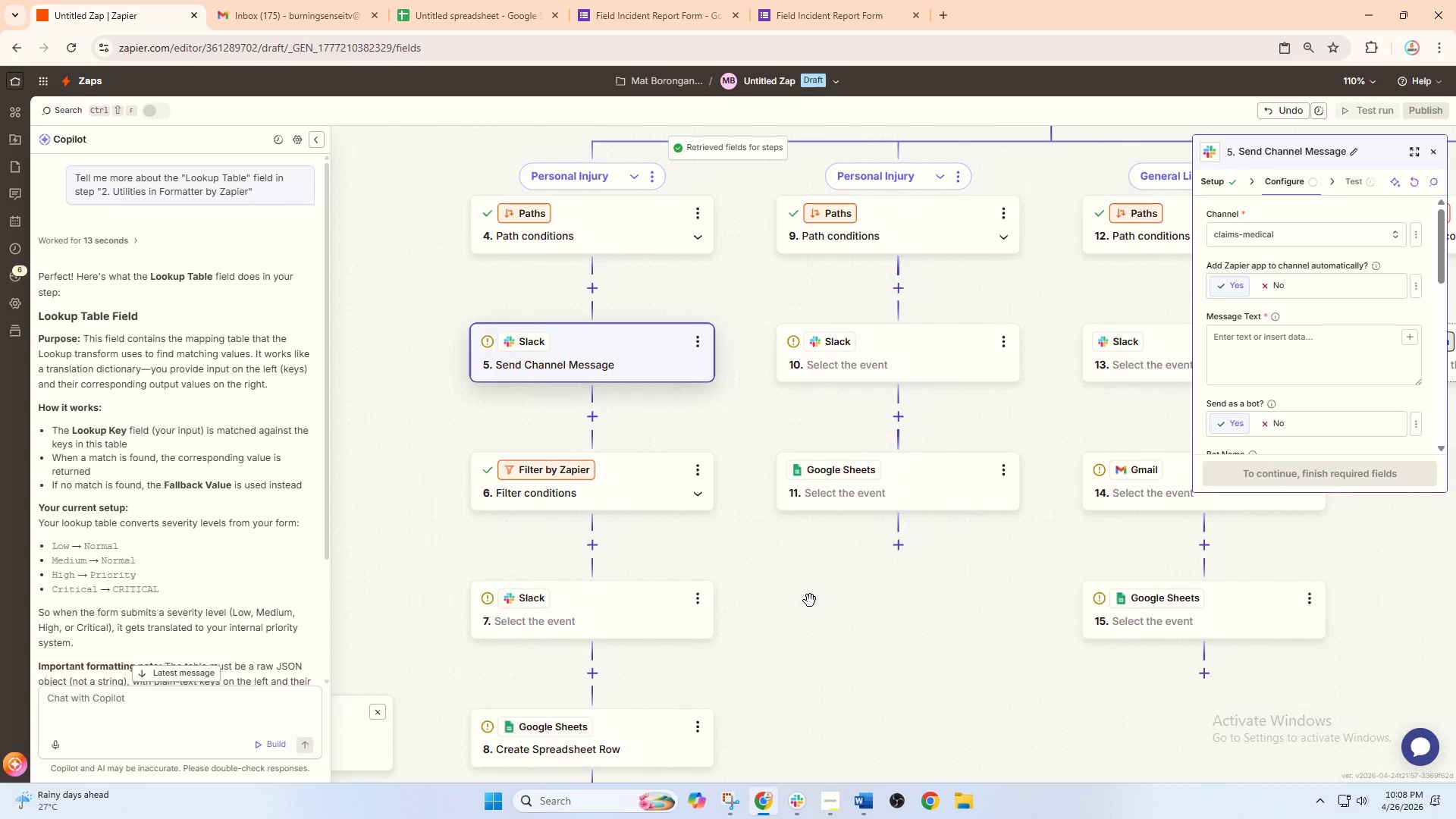 
left_click_drag(start_coordinate=[846, 622], to_coordinate=[850, 628])
 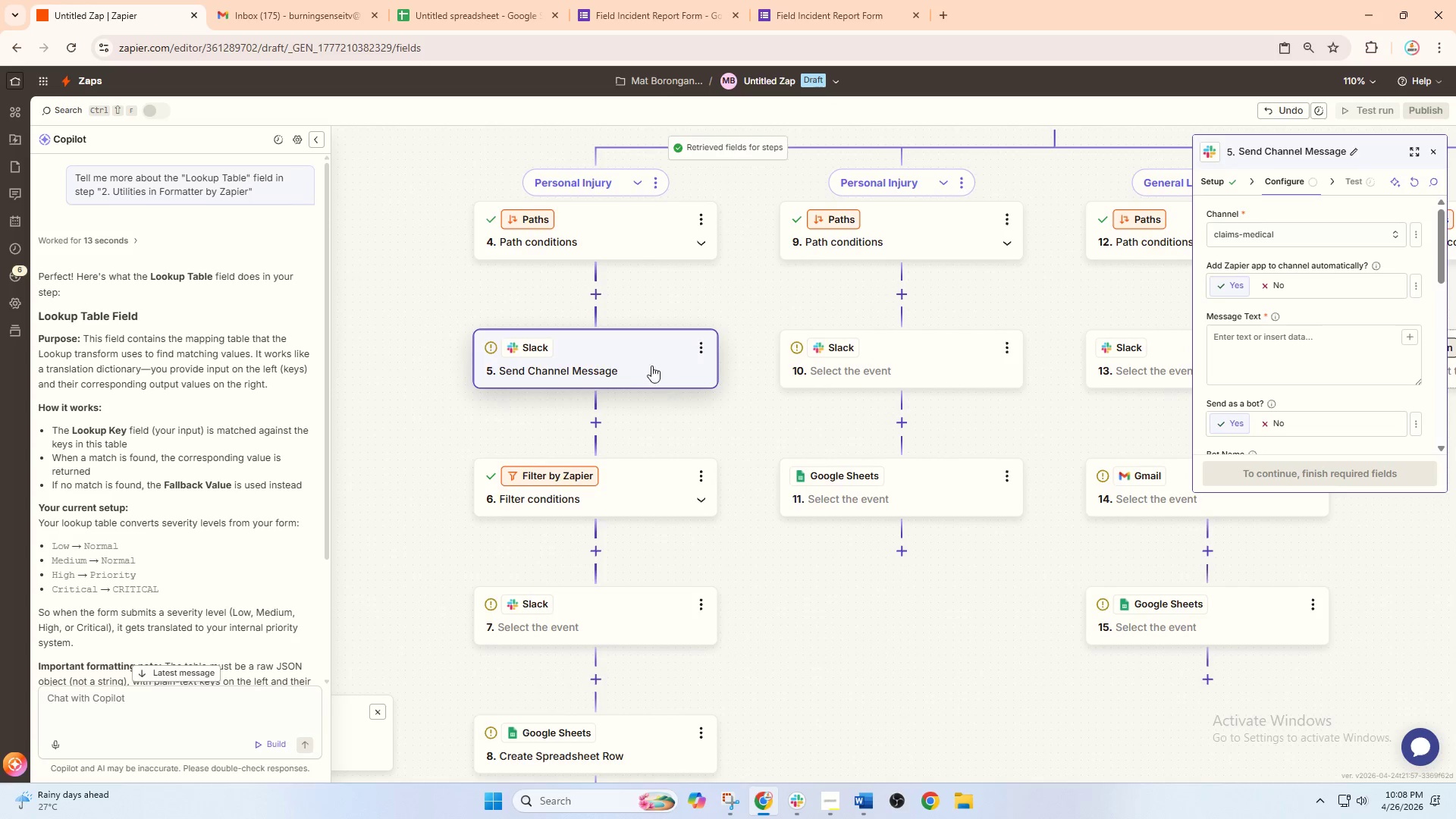 
left_click([651, 361])
 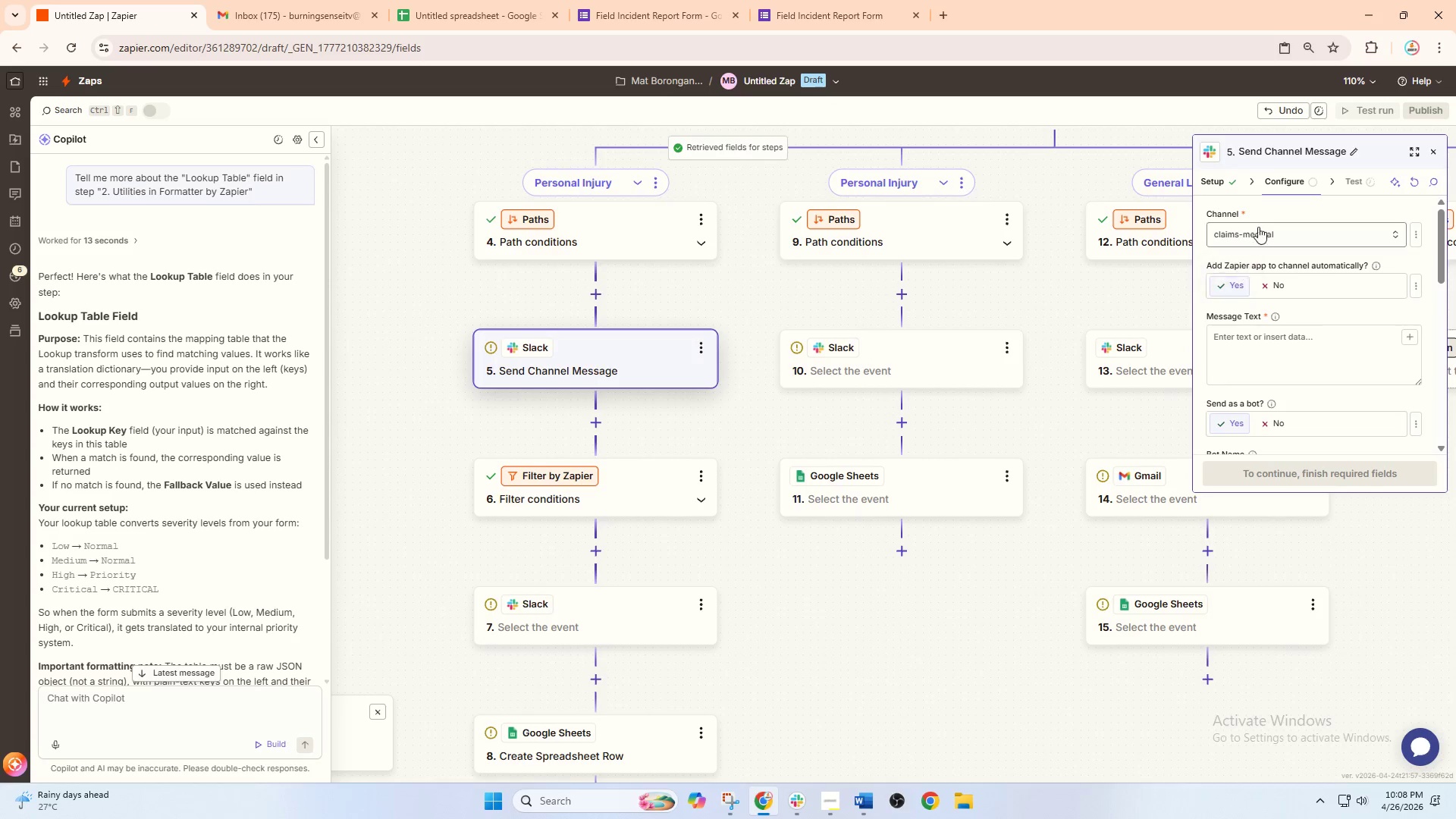 
left_click([1289, 186])
 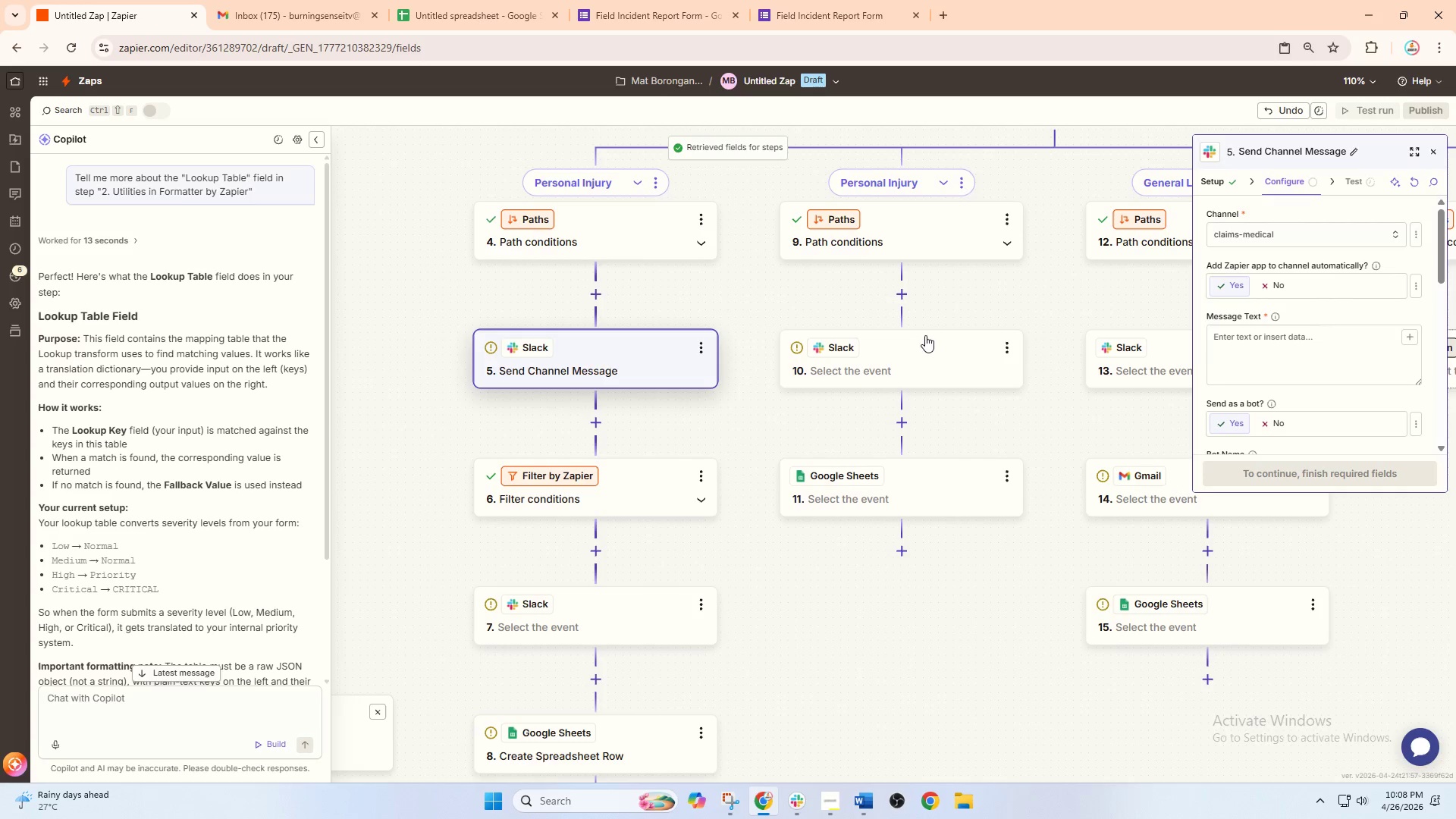 
left_click([868, 355])
 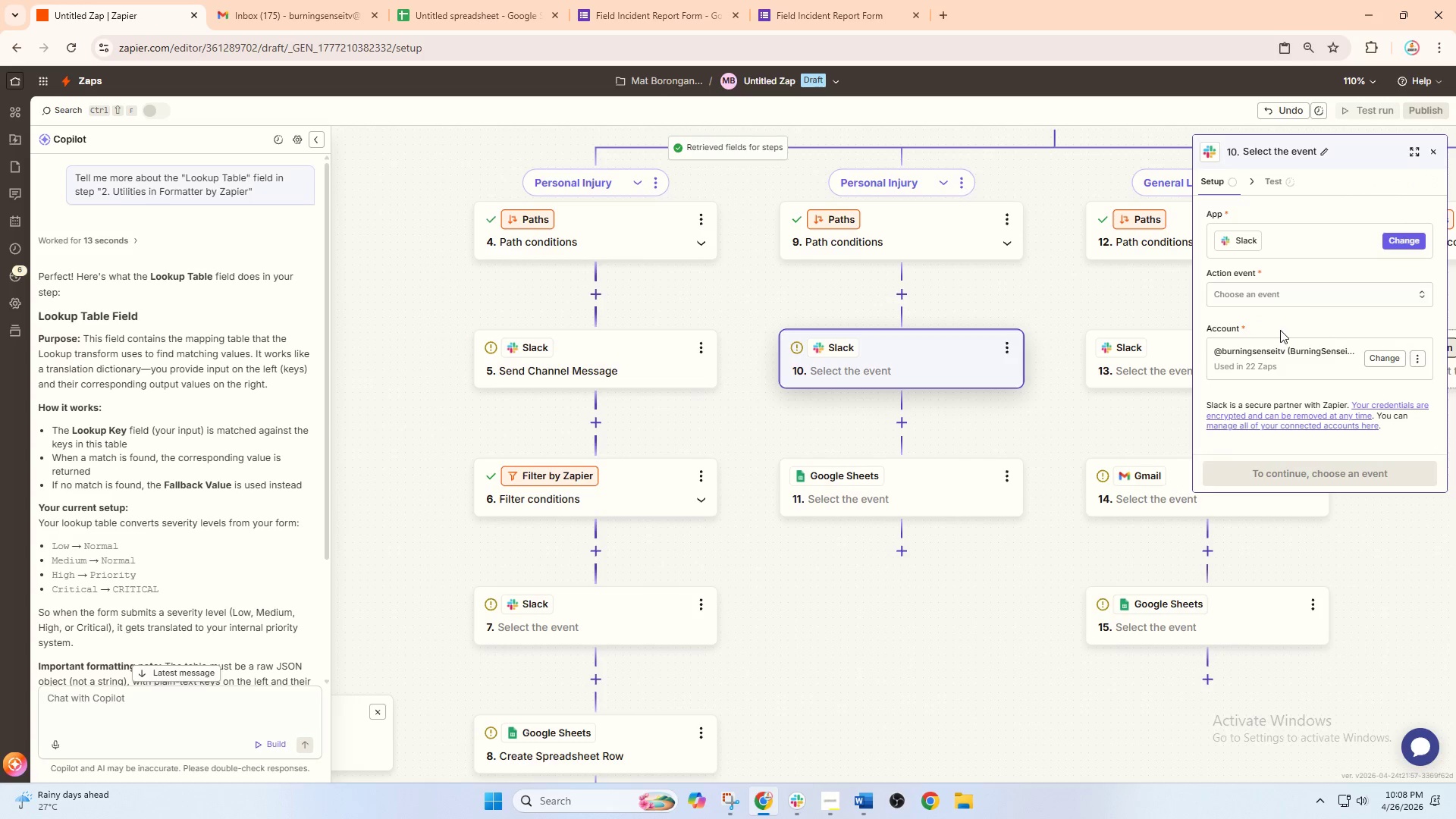 
left_click([1269, 297])
 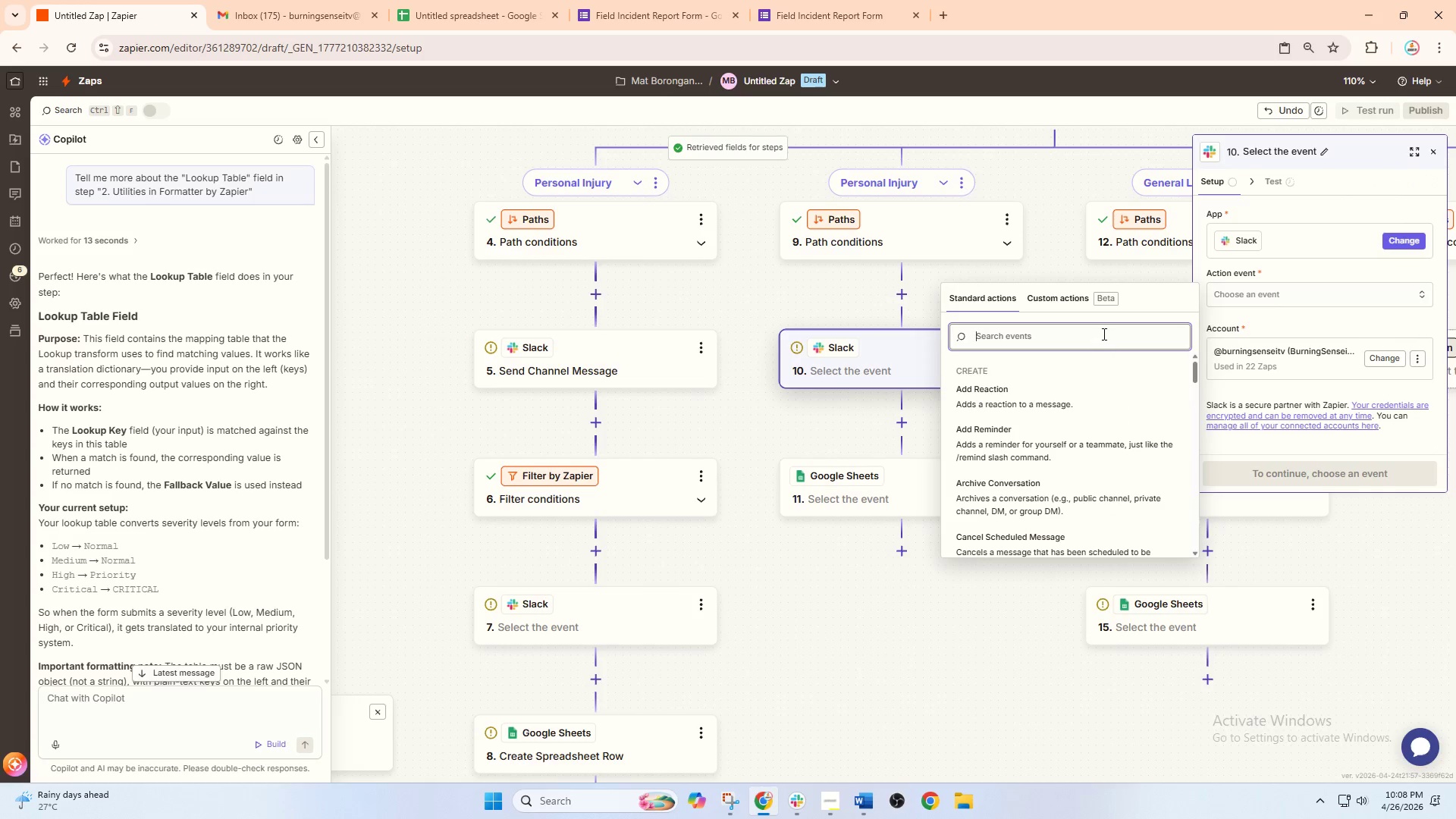 
type(send)
 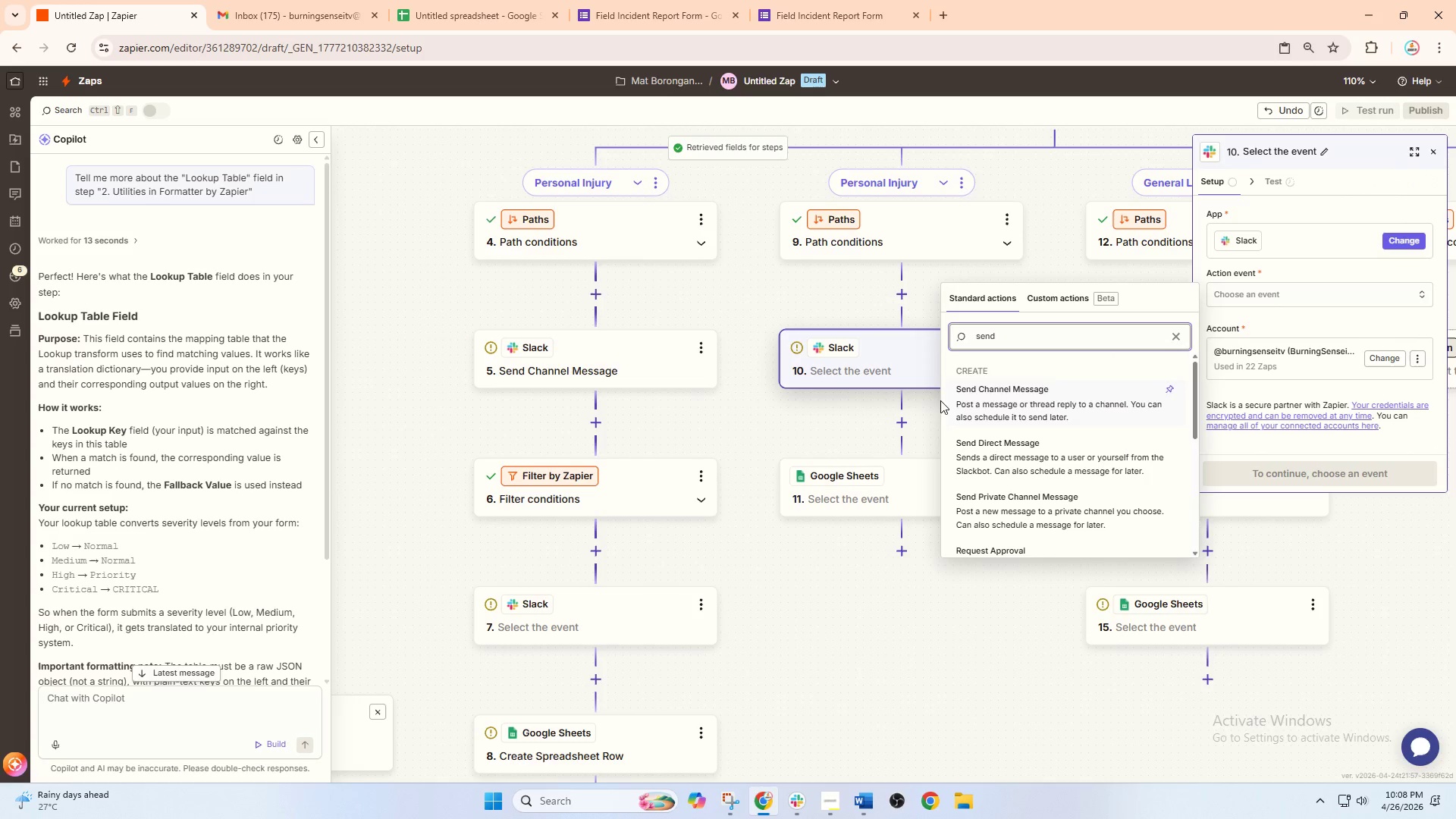 
left_click([1042, 400])
 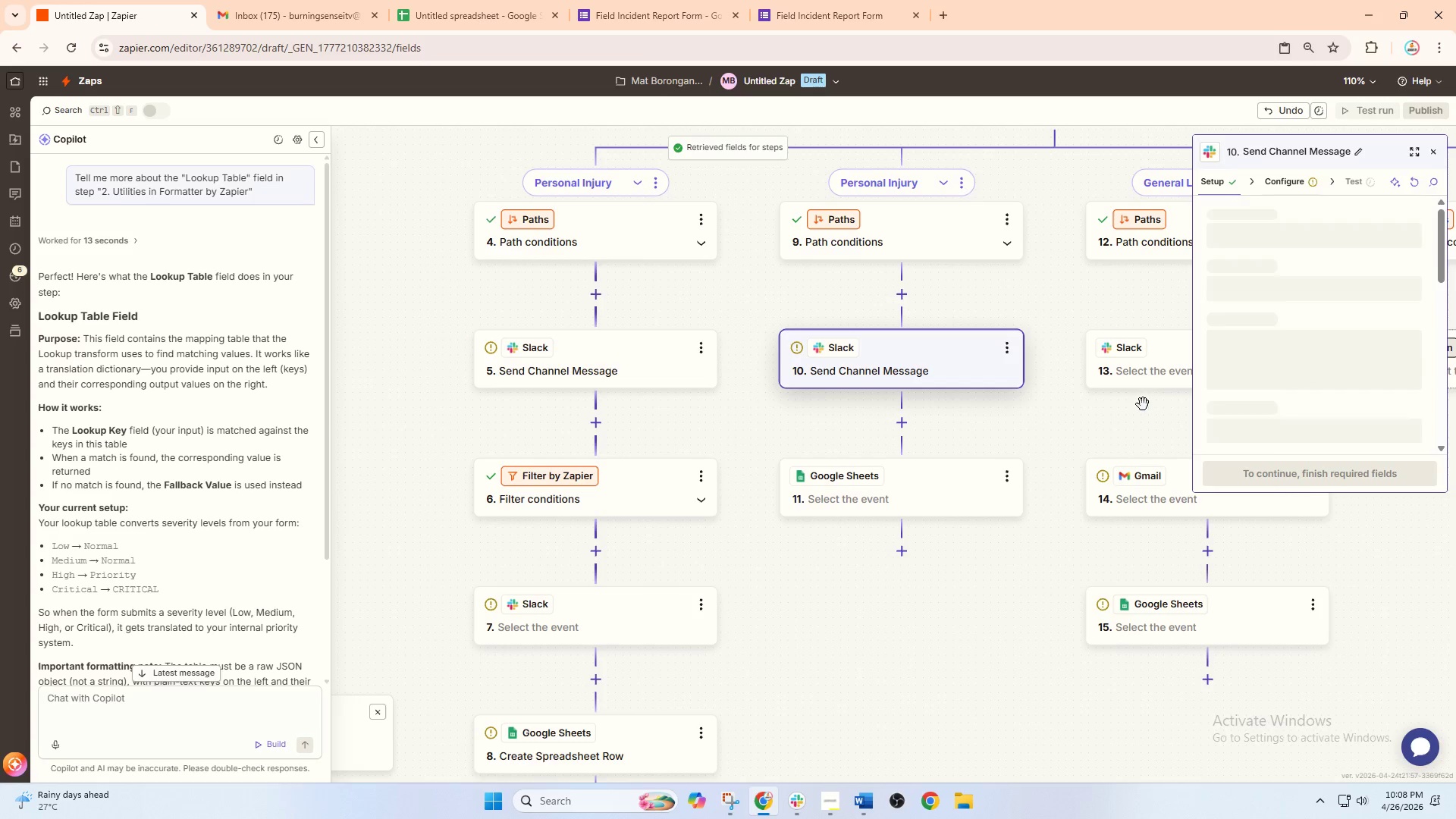 
left_click_drag(start_coordinate=[1050, 442], to_coordinate=[898, 434])
 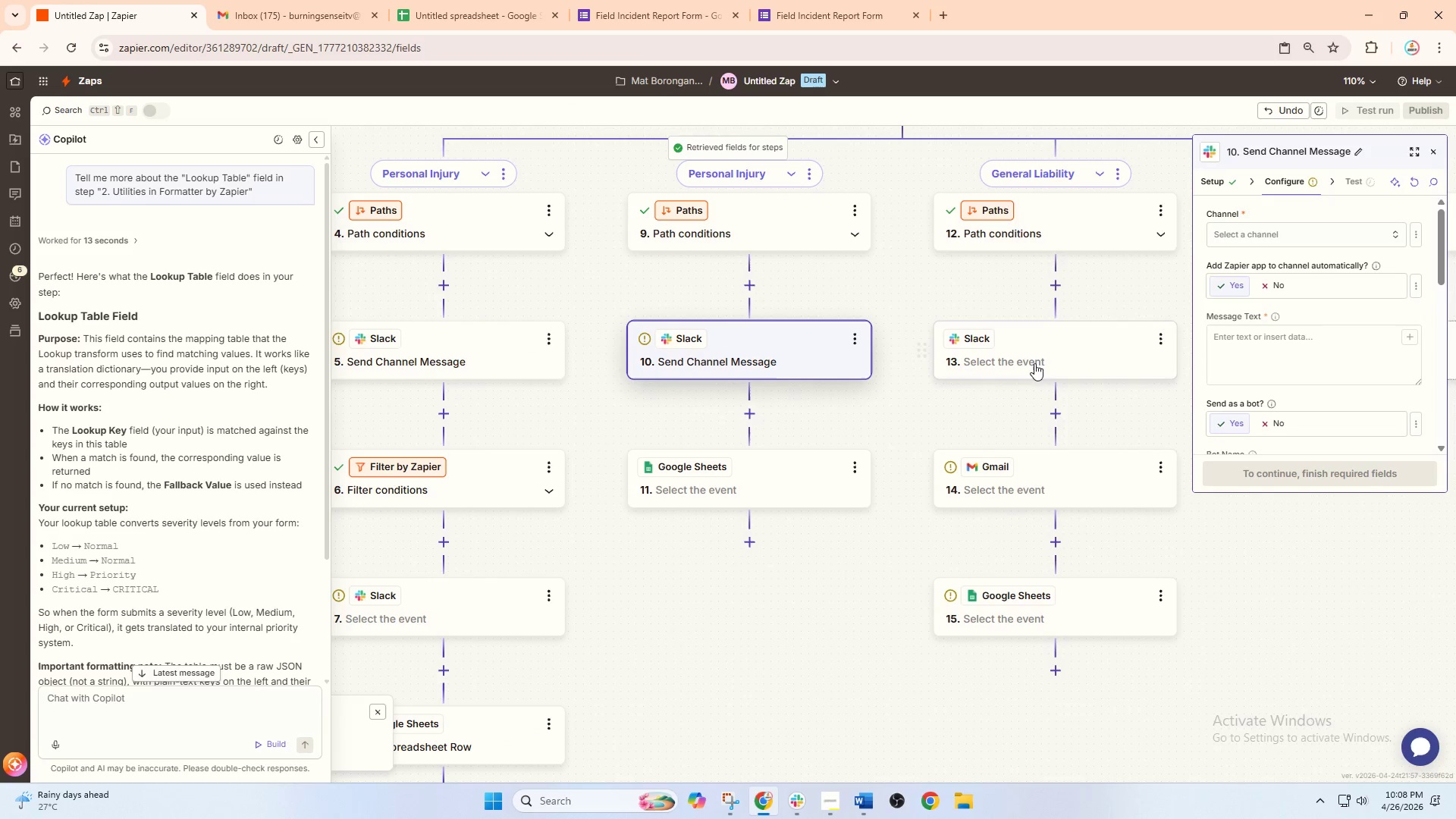 
left_click([1040, 359])
 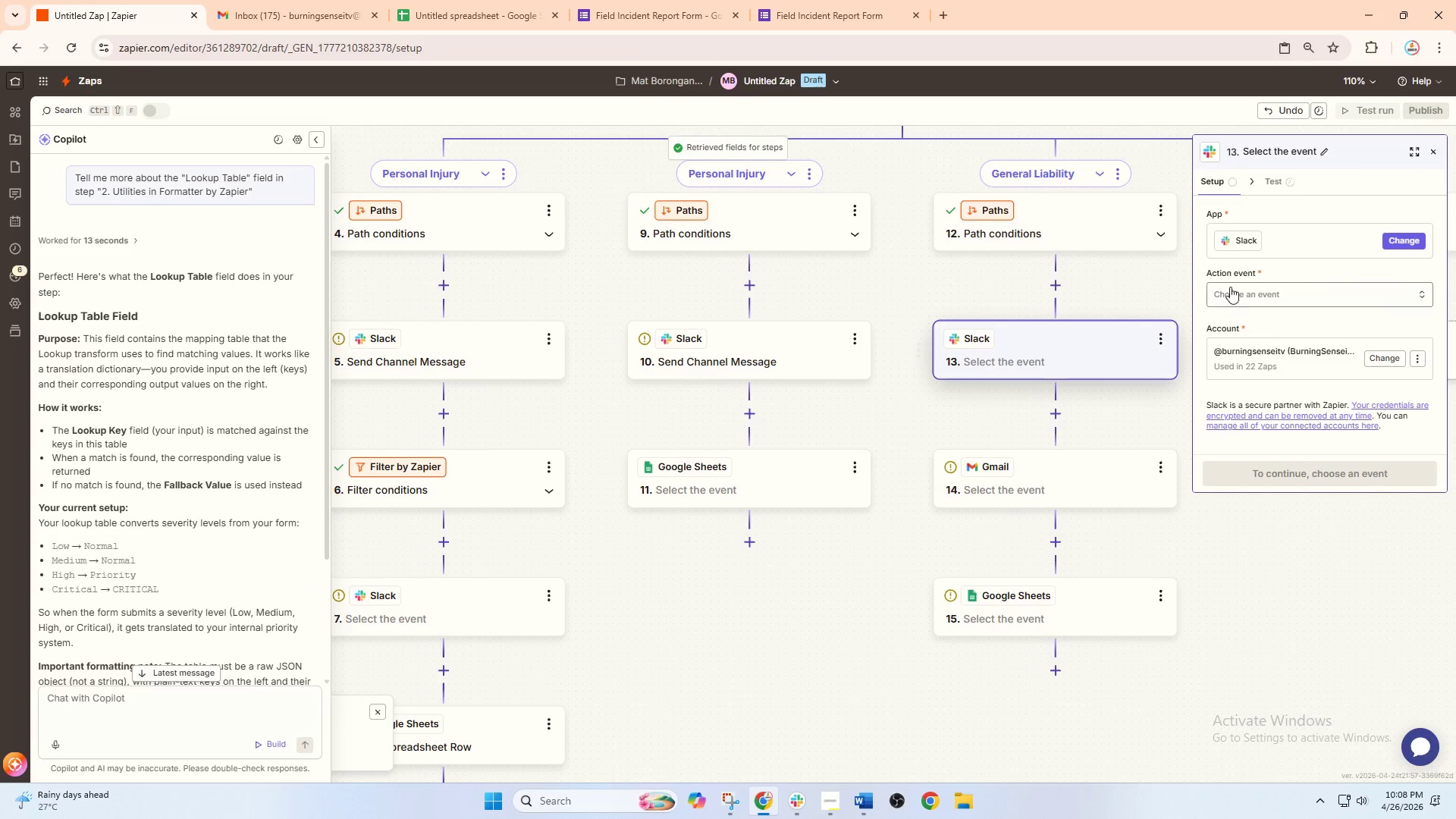 
left_click([1258, 297])
 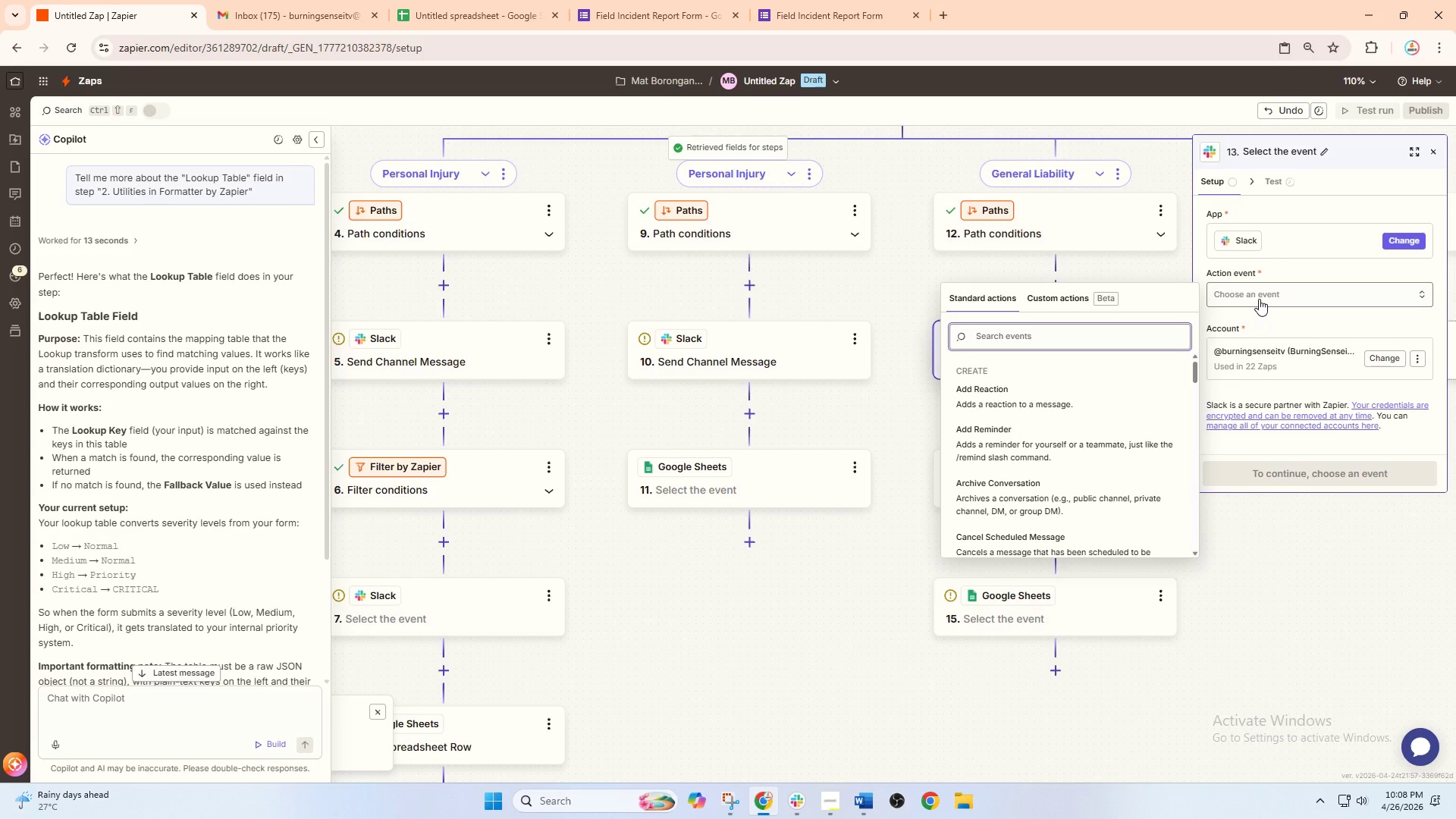 
type(send)
 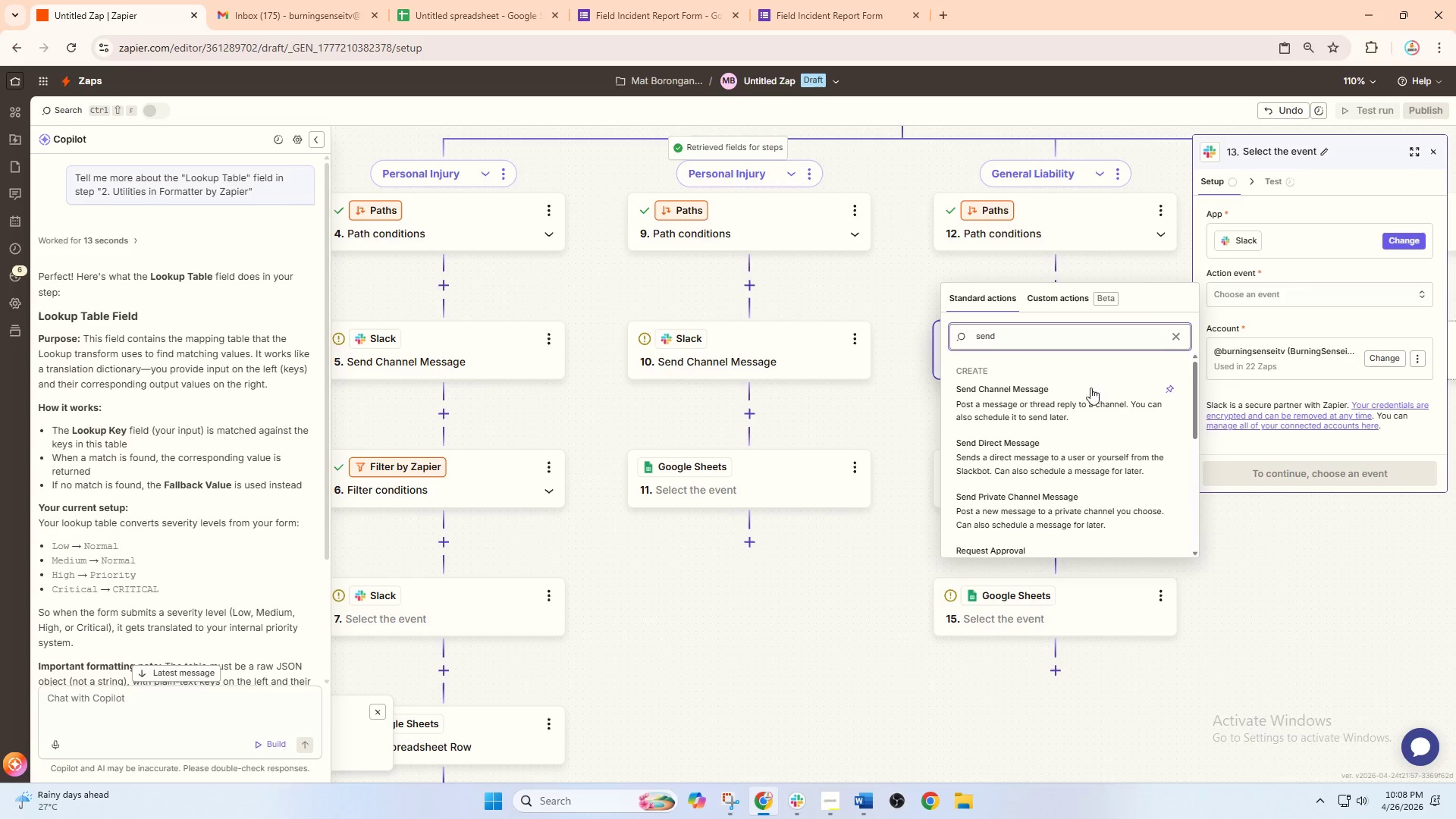 
left_click([1063, 403])
 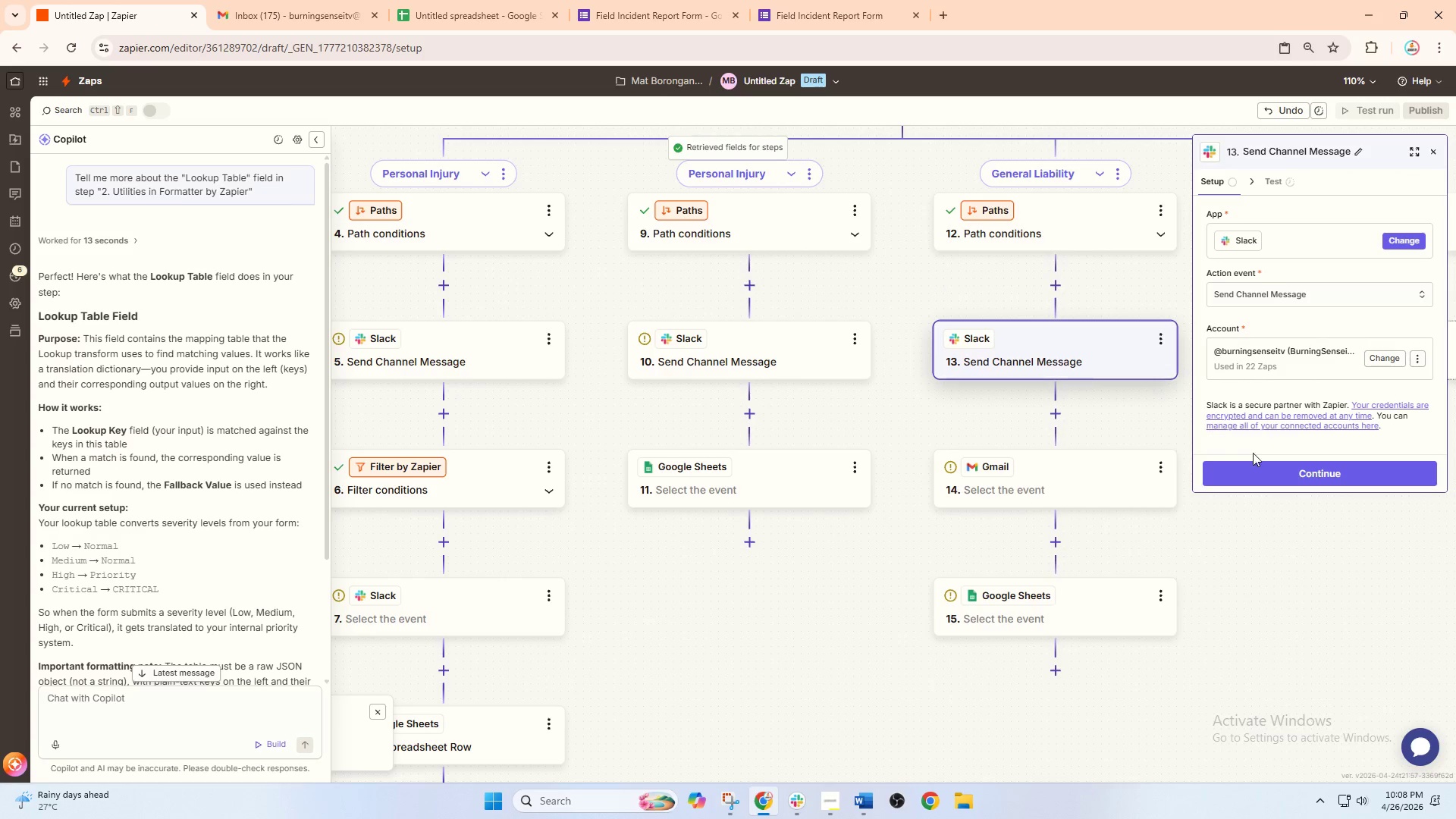 
left_click([1291, 465])
 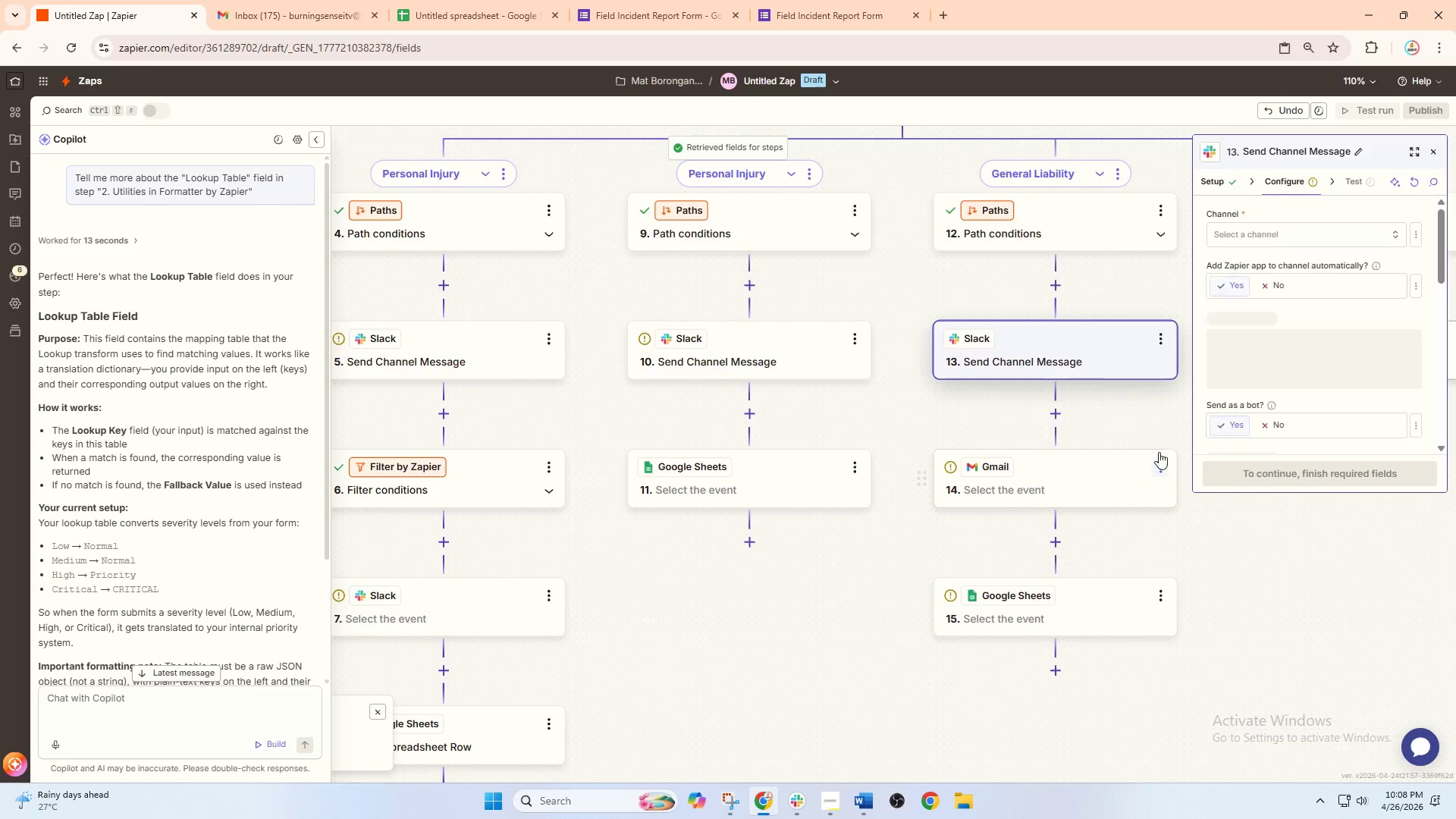 
left_click_drag(start_coordinate=[1146, 422], to_coordinate=[941, 431])
 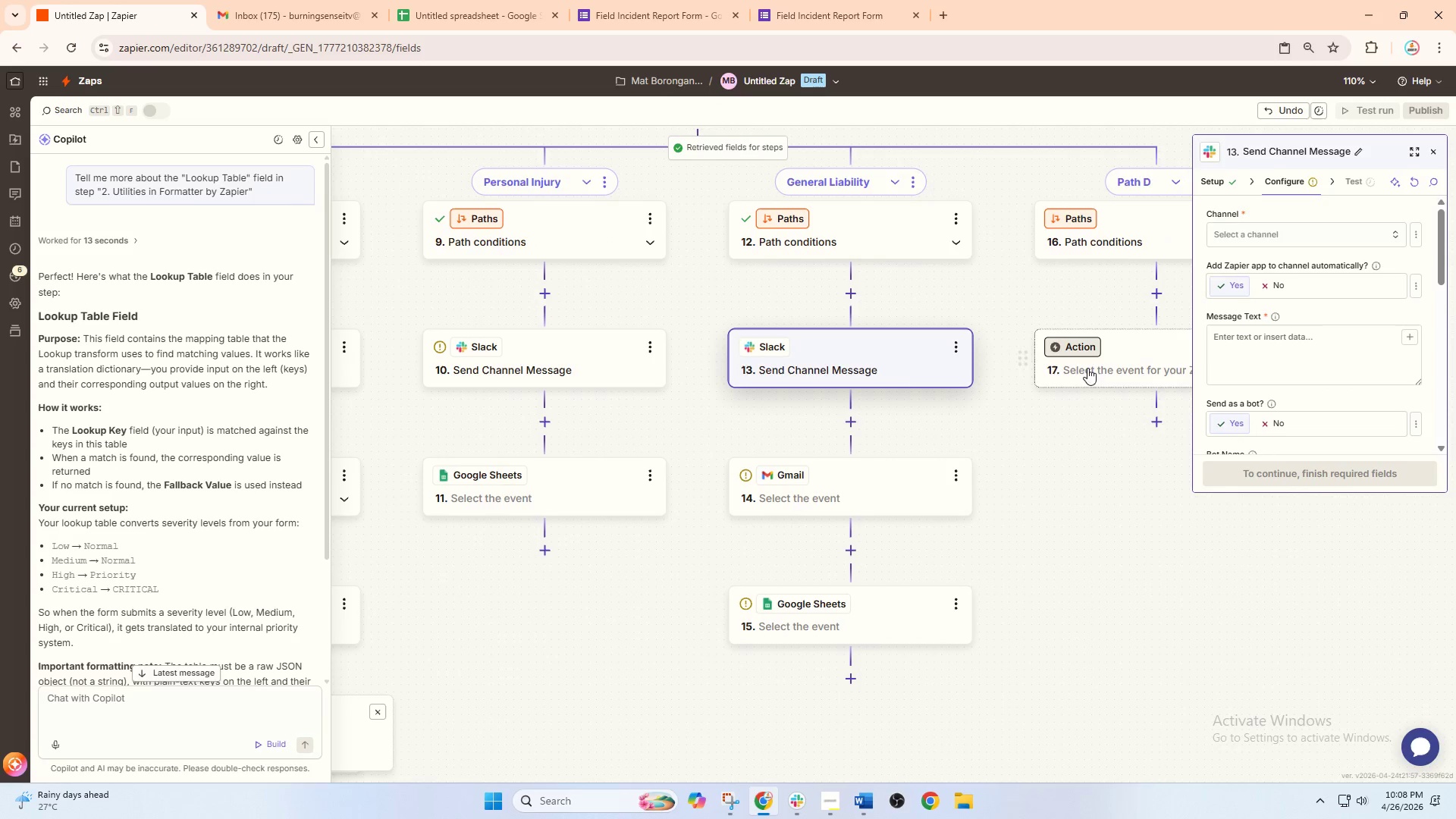 
left_click([1092, 366])
 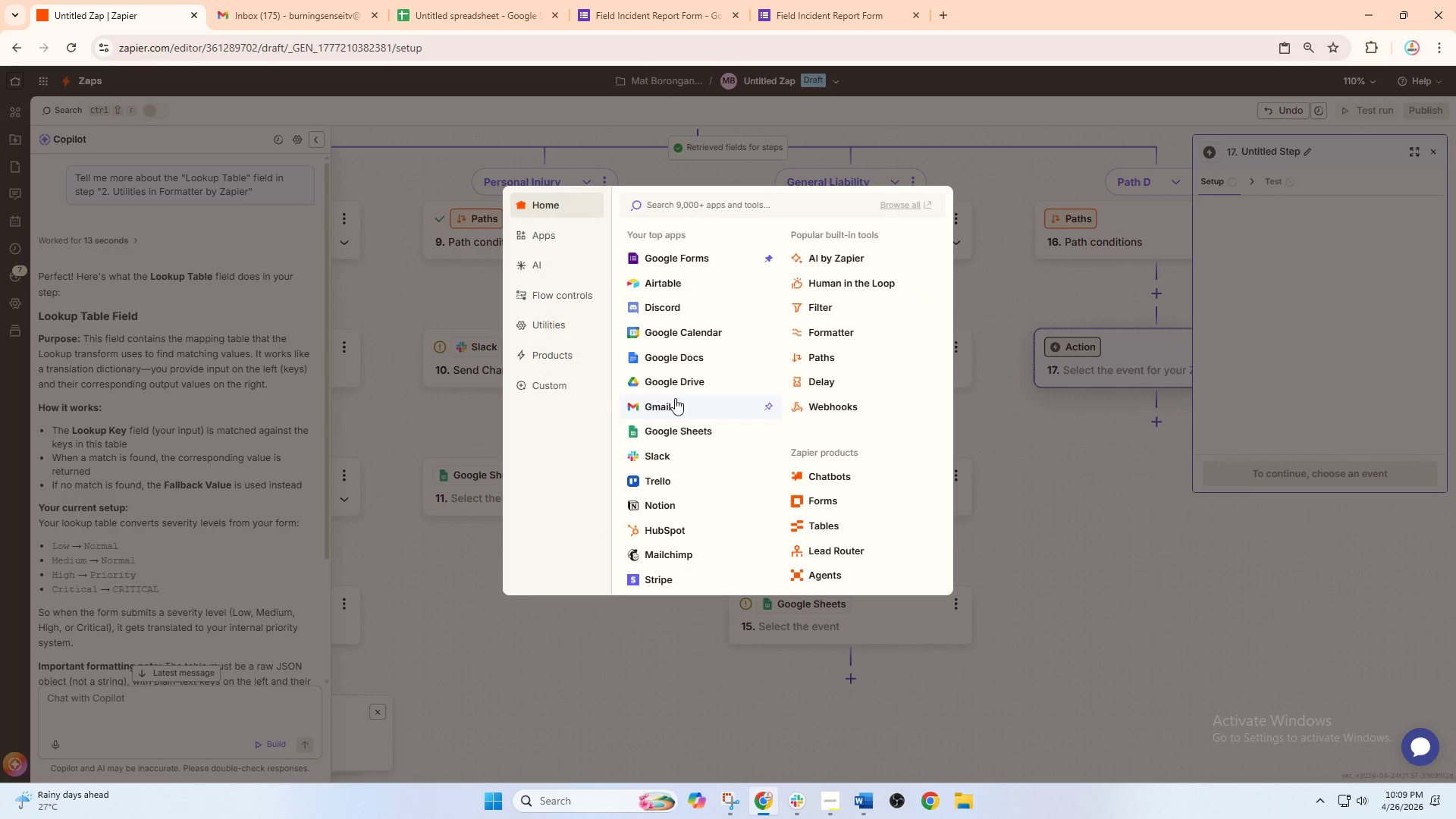 
left_click([670, 463])
 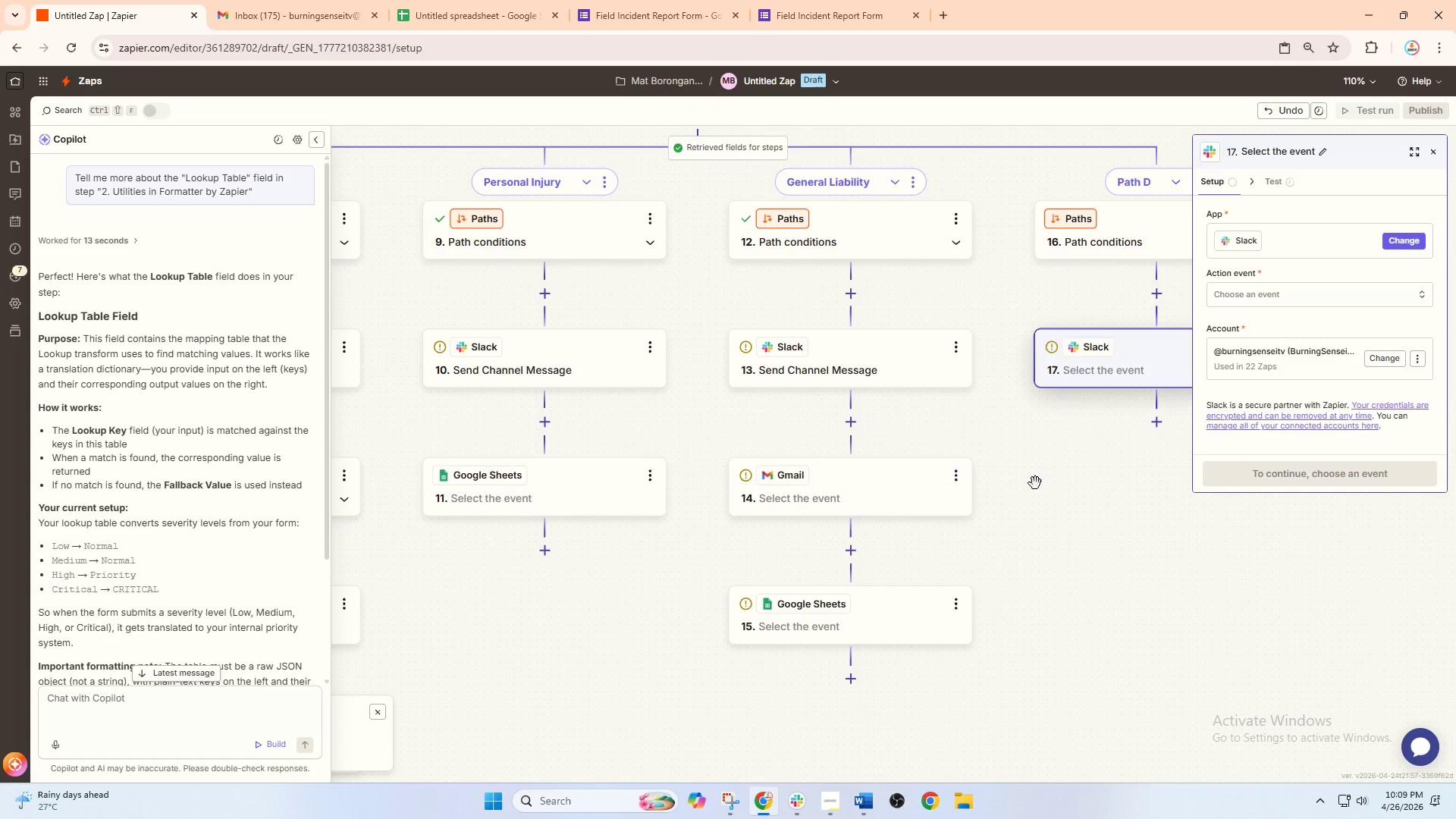 
left_click_drag(start_coordinate=[1046, 483], to_coordinate=[893, 483])
 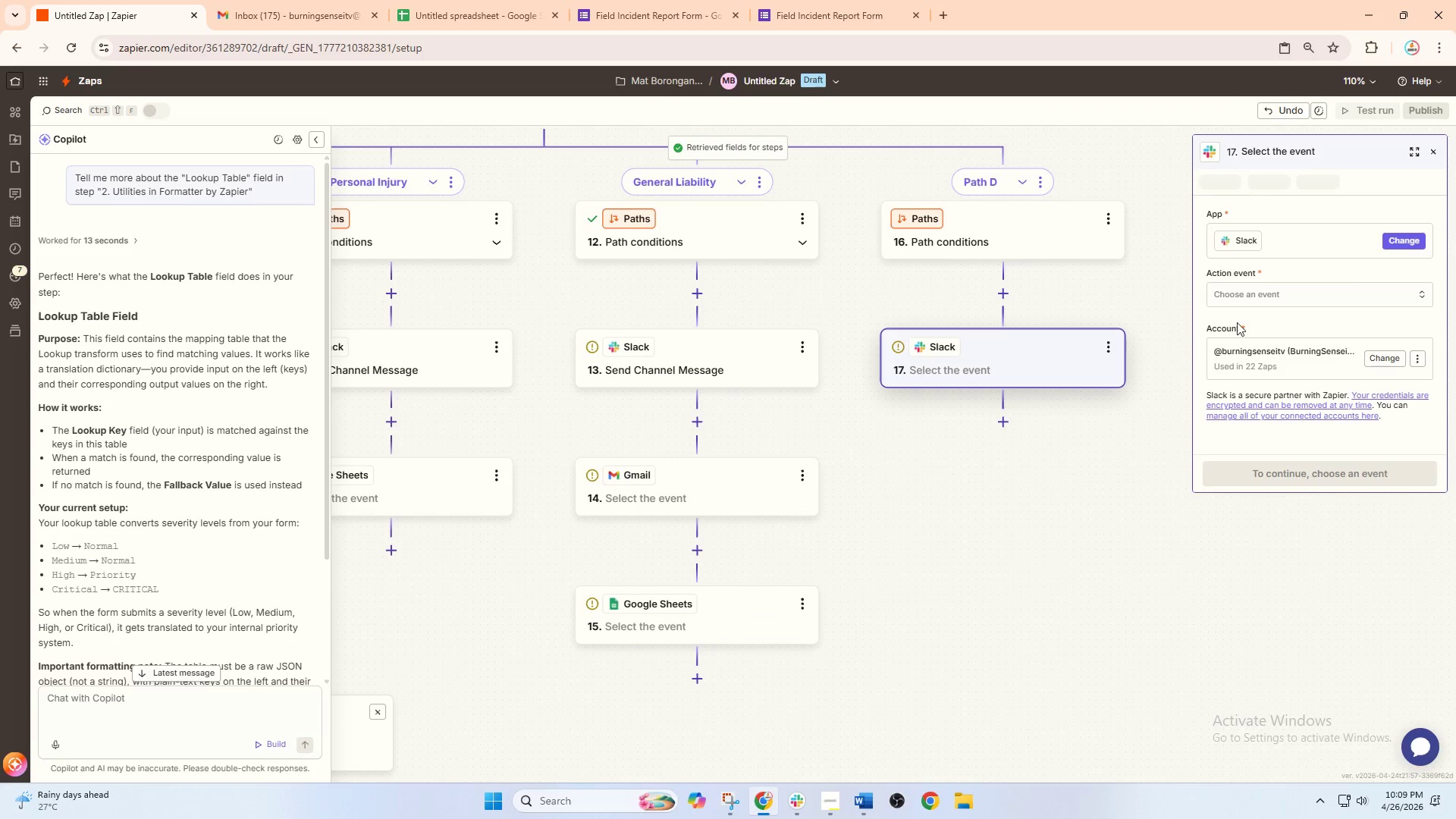 
left_click([1267, 303])
 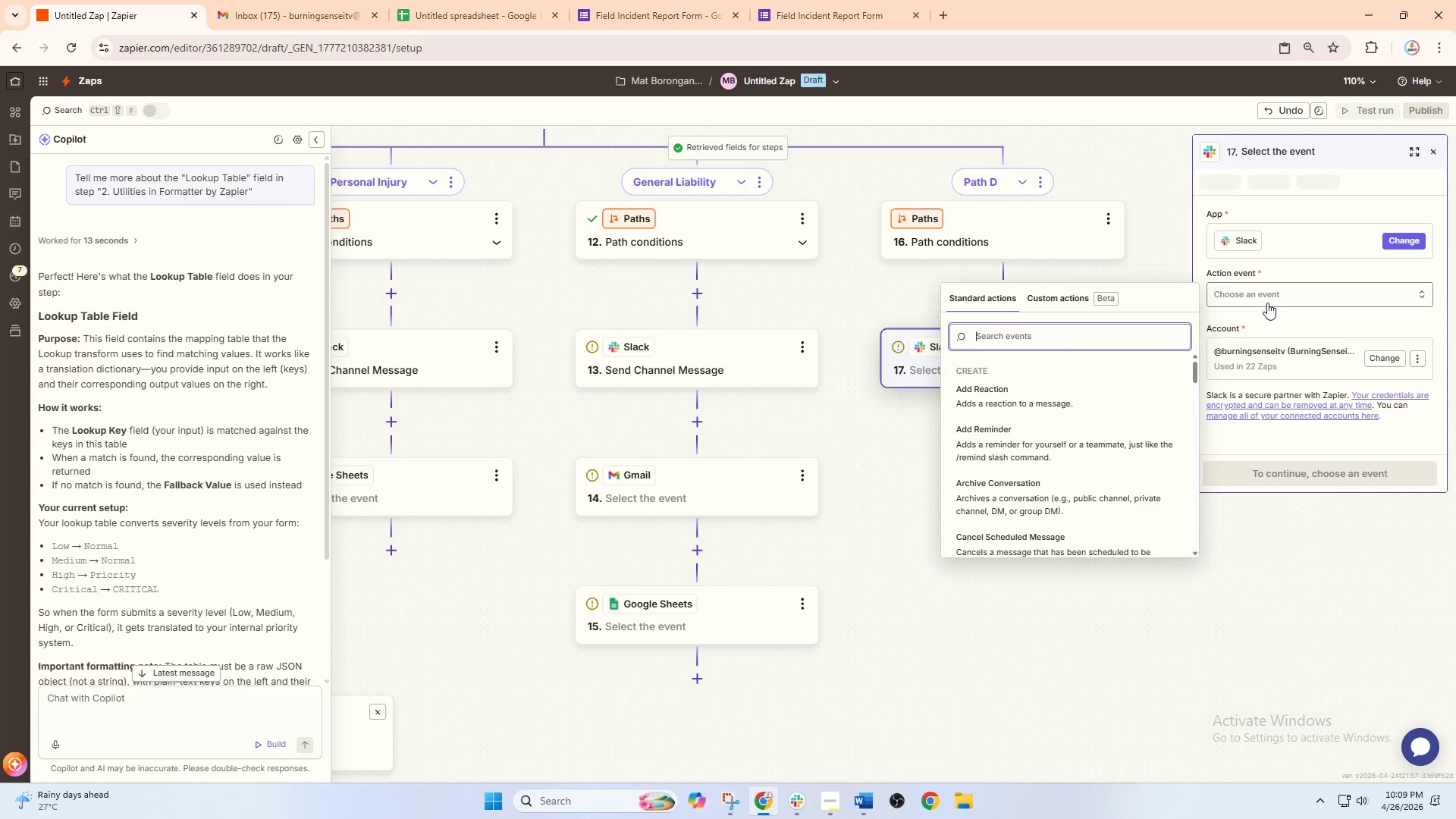 
type(send)
 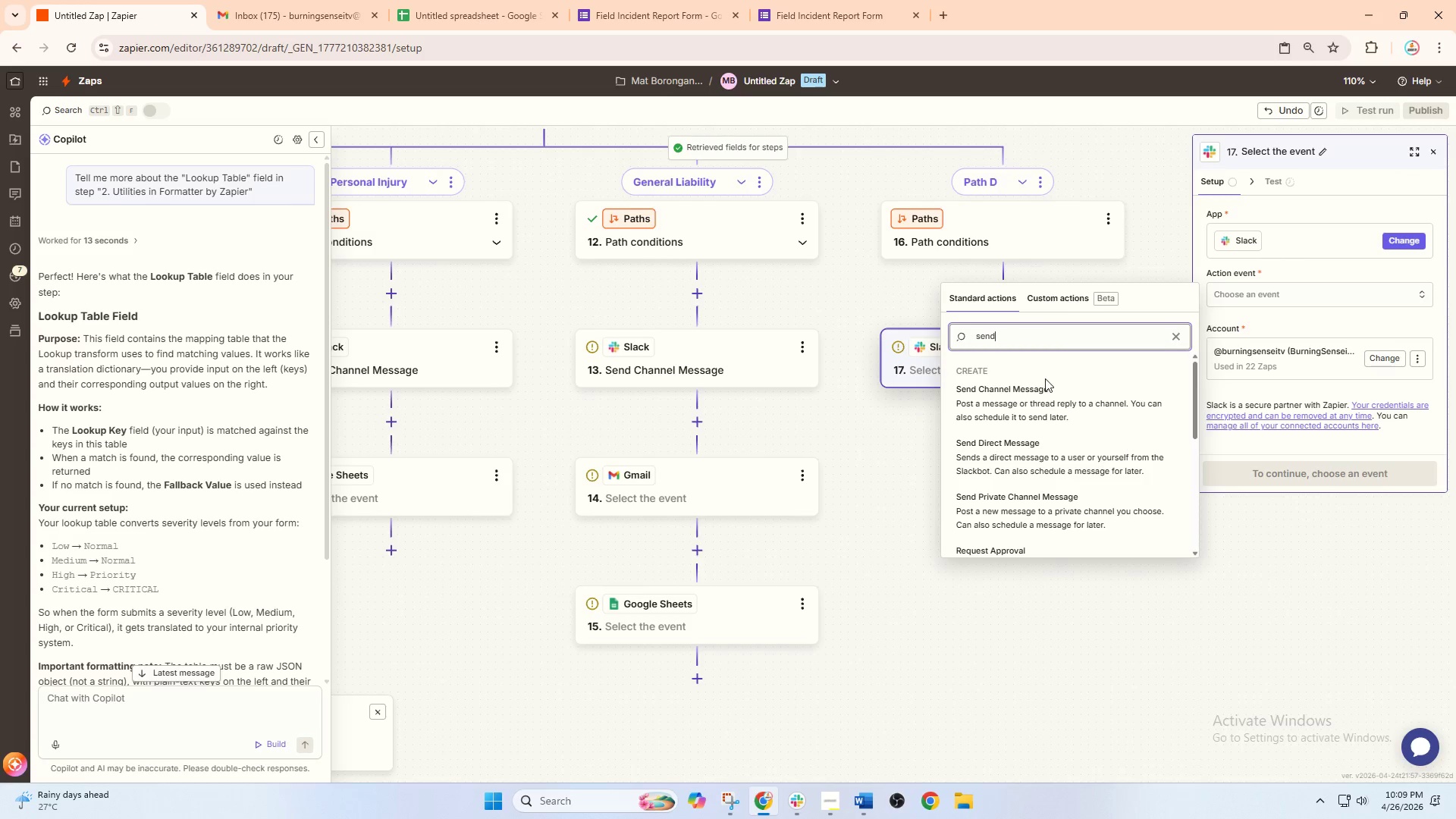 
left_click([1028, 398])
 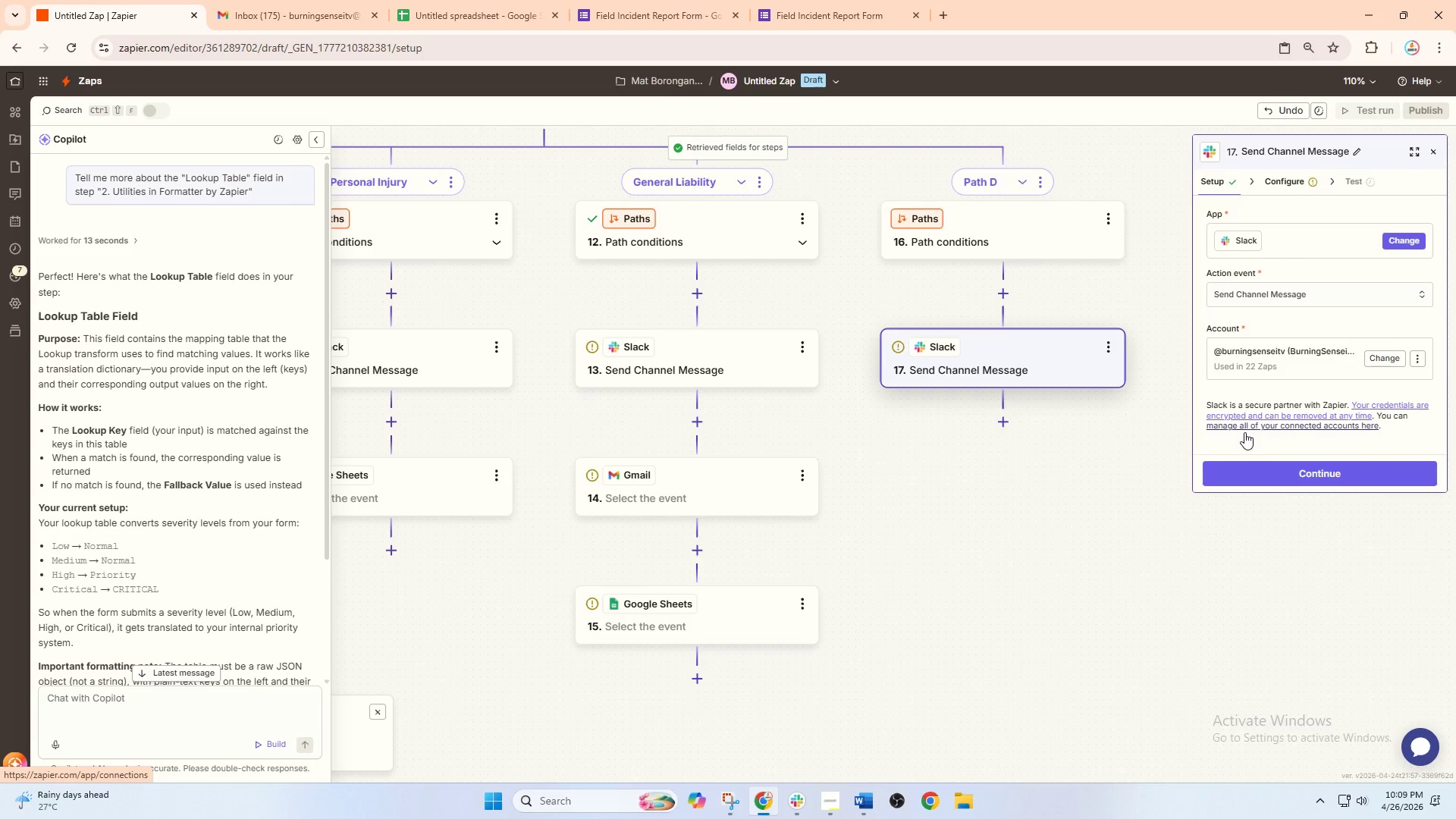 
left_click([1278, 471])
 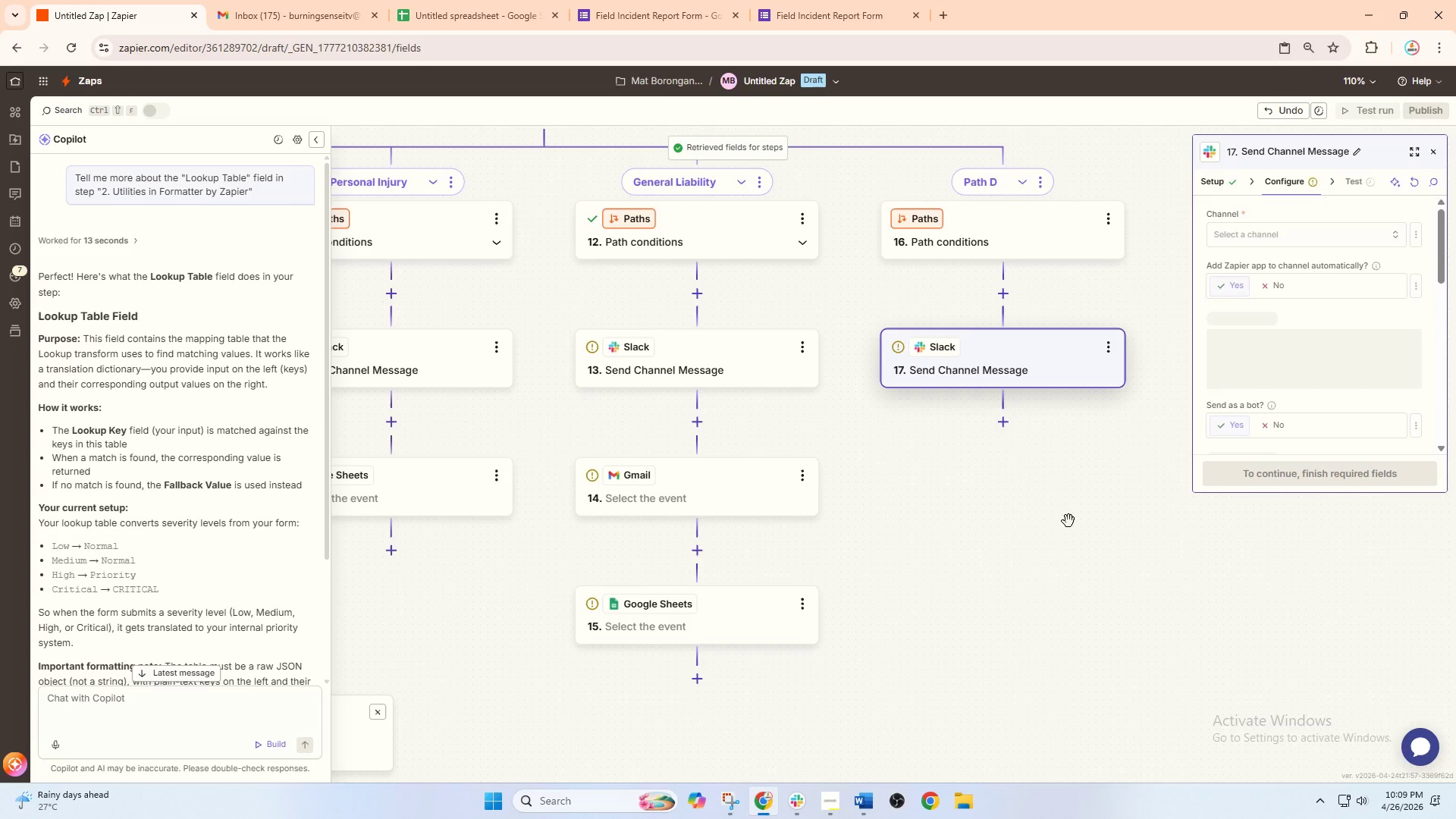 
left_click_drag(start_coordinate=[1018, 520], to_coordinate=[1114, 469])
 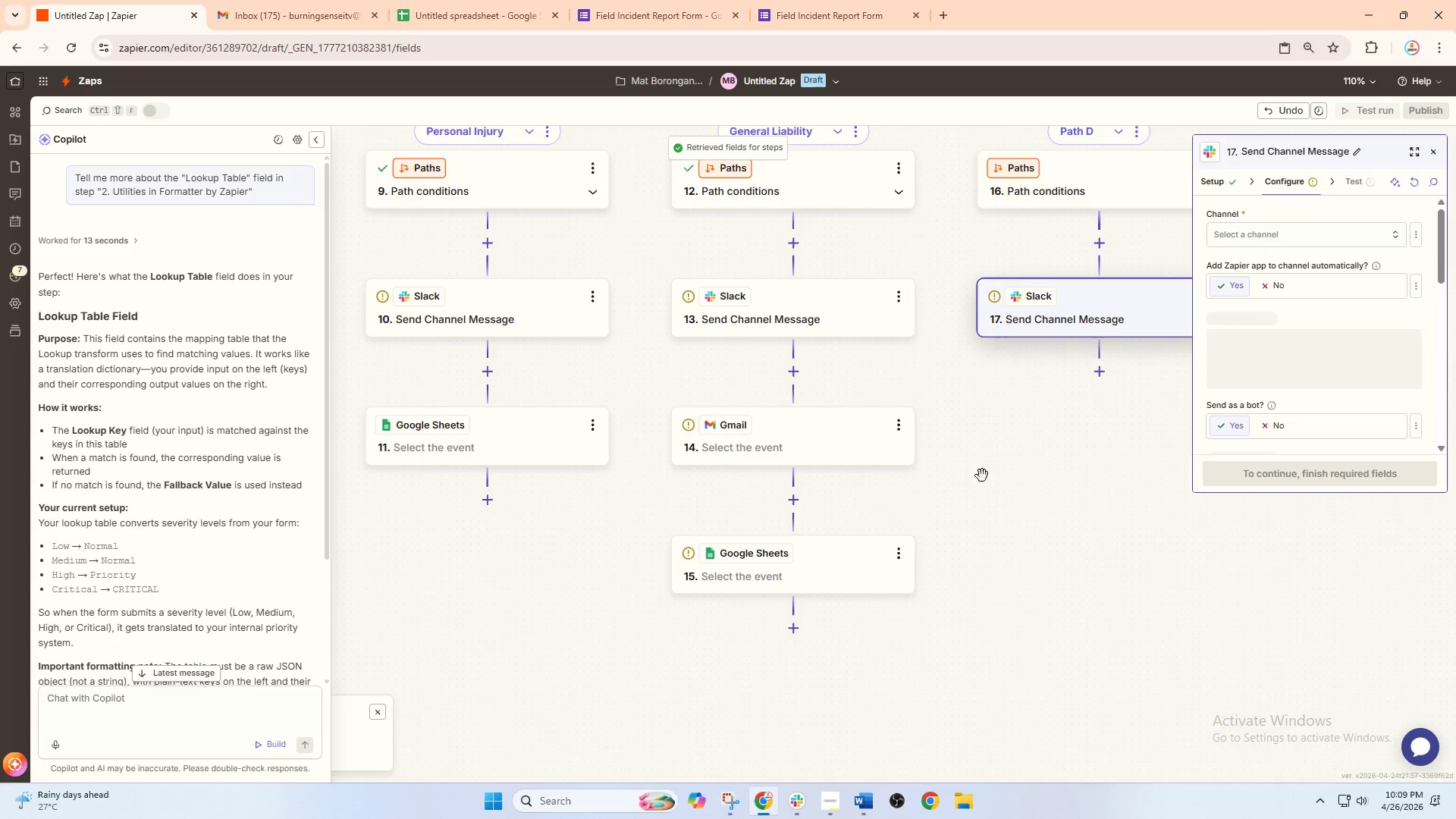 
left_click_drag(start_coordinate=[982, 475], to_coordinate=[1137, 506])
 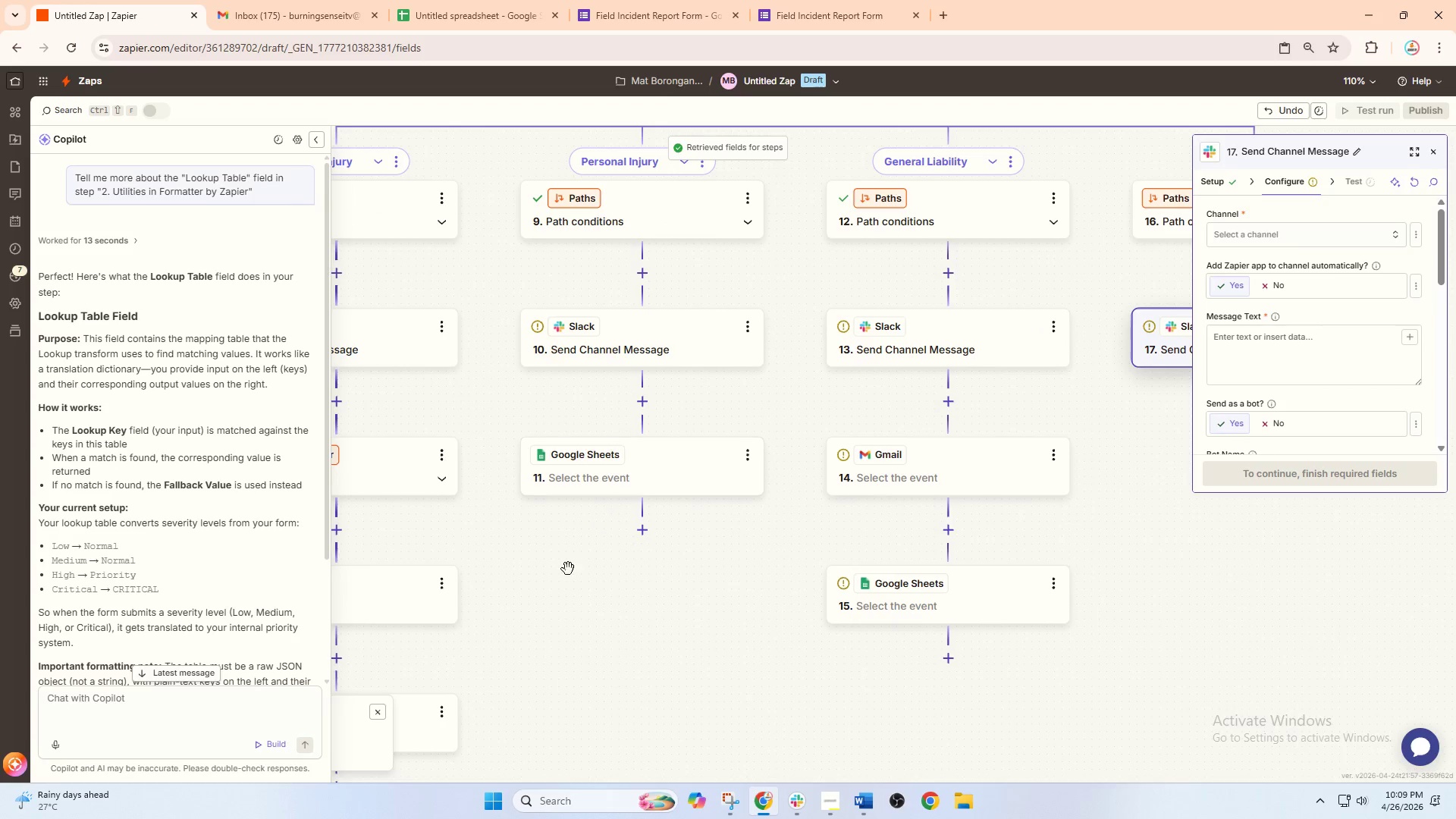 
left_click_drag(start_coordinate=[591, 603], to_coordinate=[769, 604])
 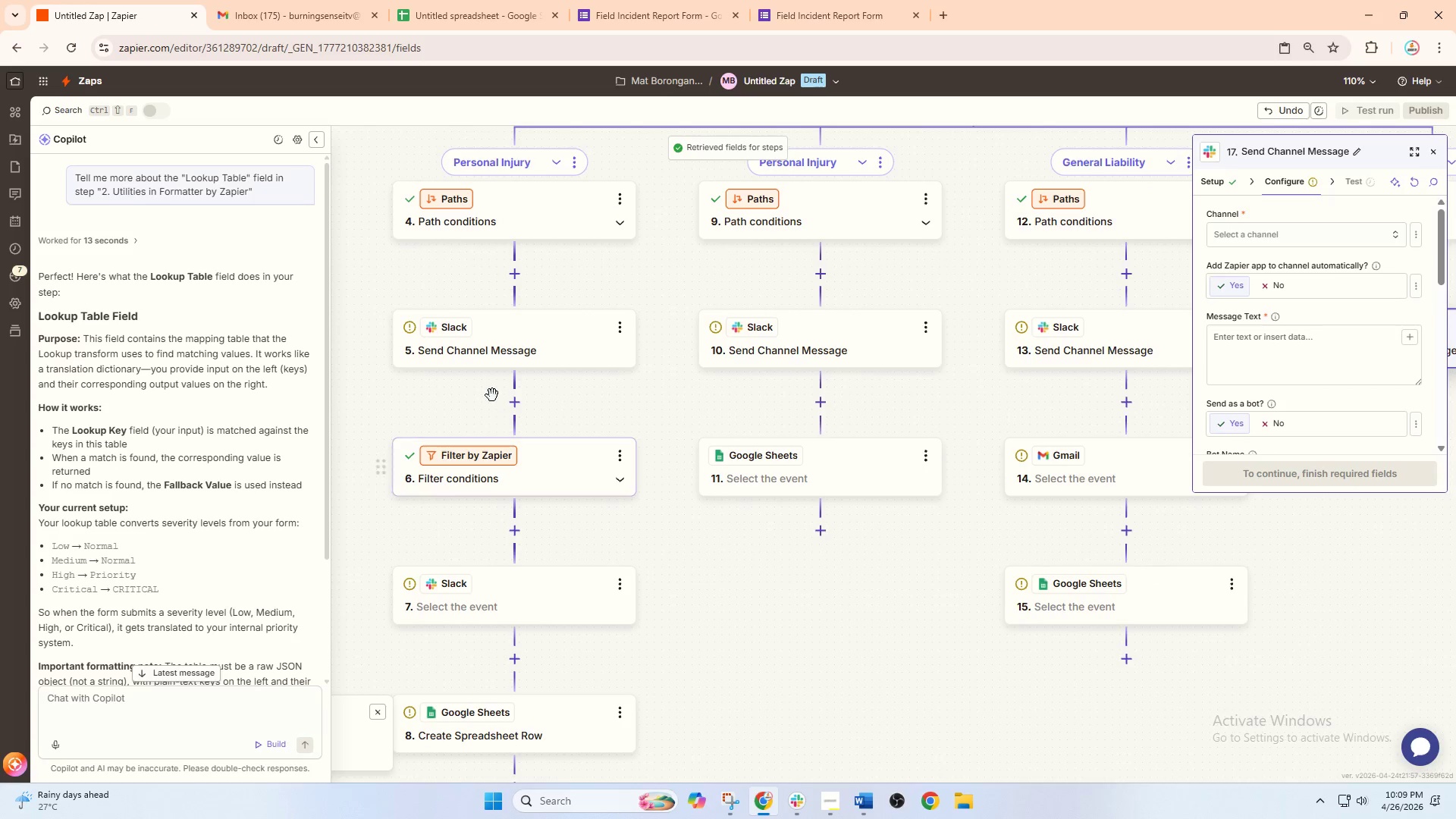 
left_click([527, 339])
 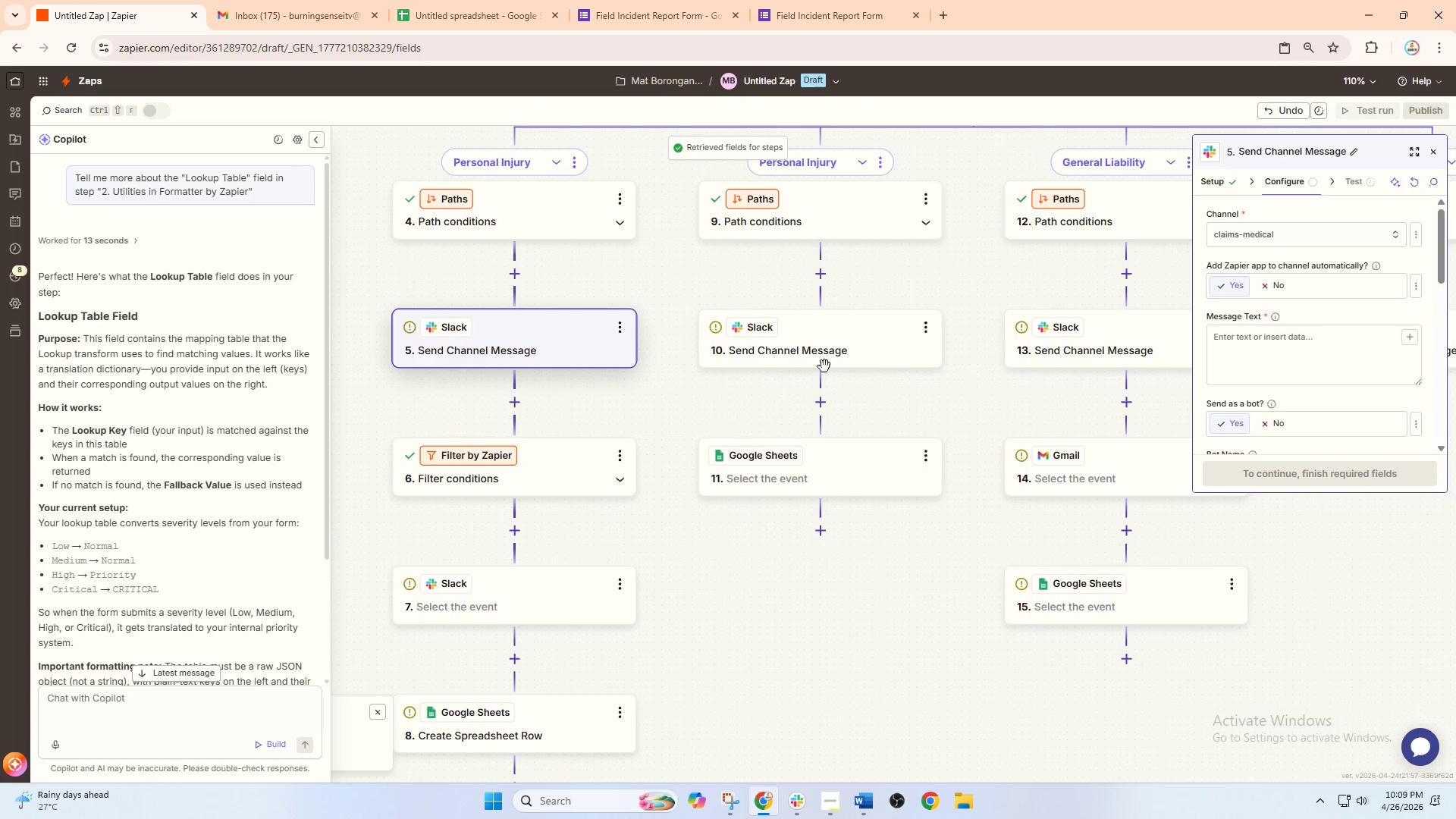 
left_click([827, 345])
 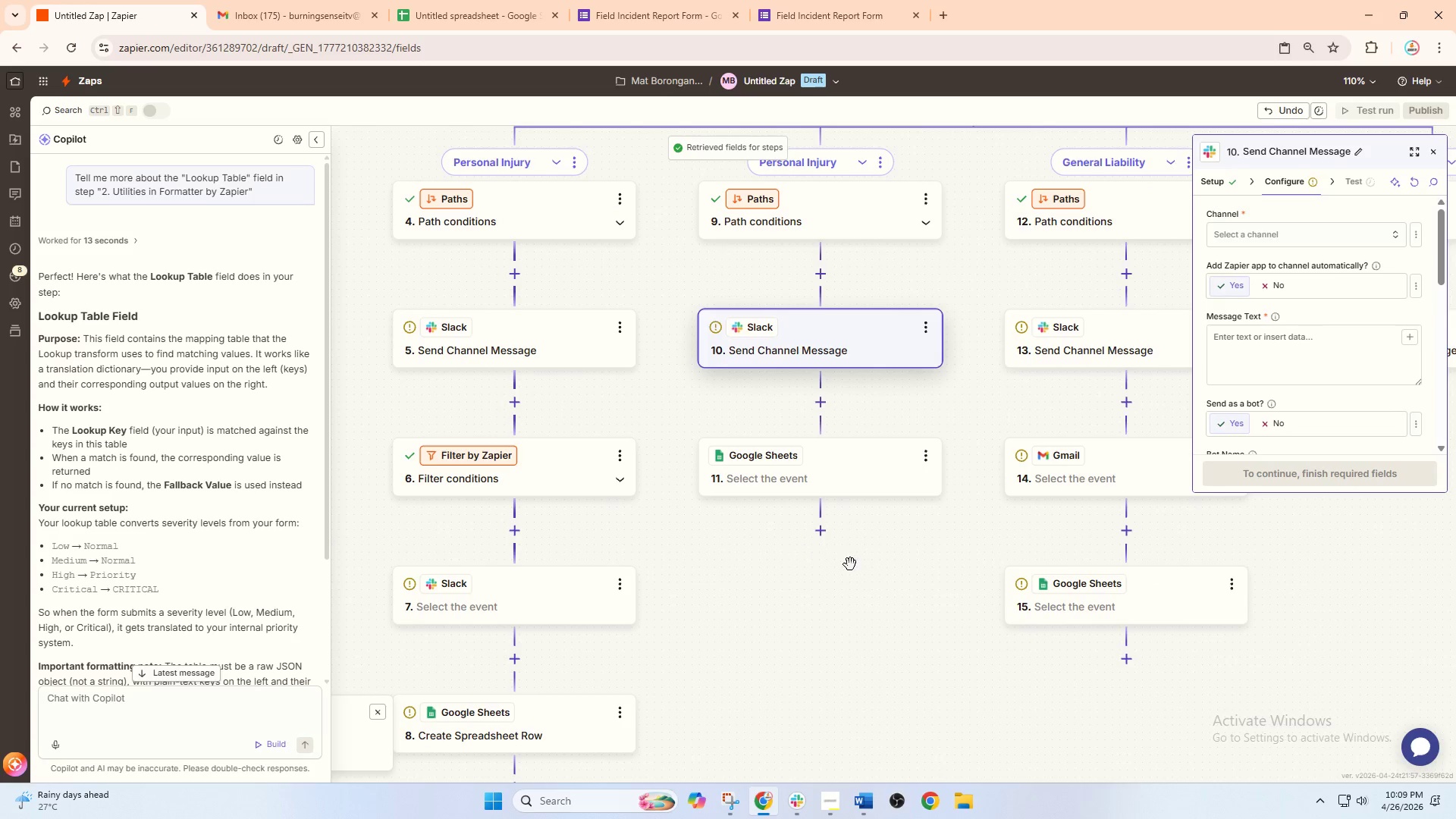 
left_click_drag(start_coordinate=[890, 588], to_coordinate=[845, 590])
 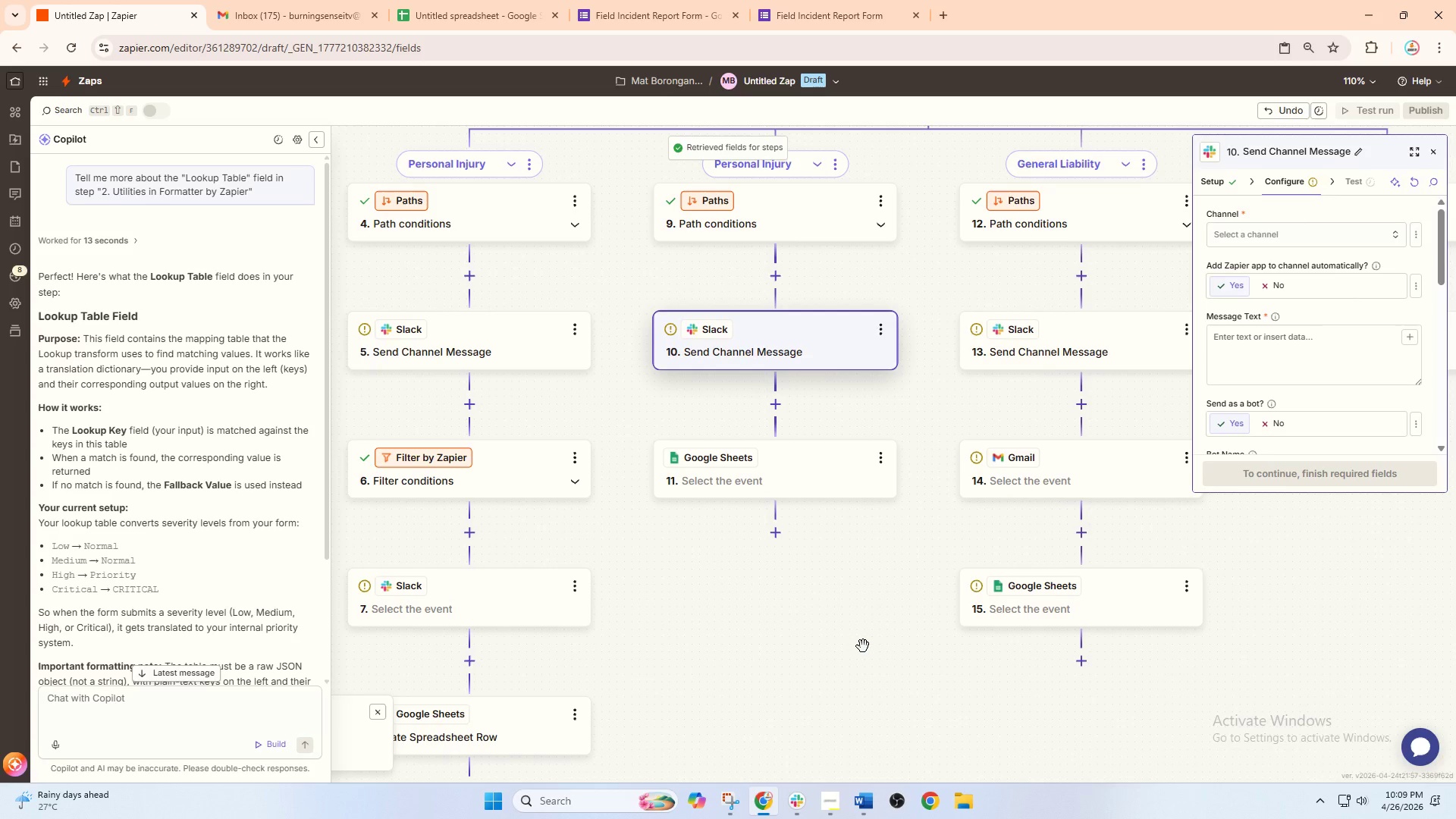 
wait(8.2)
 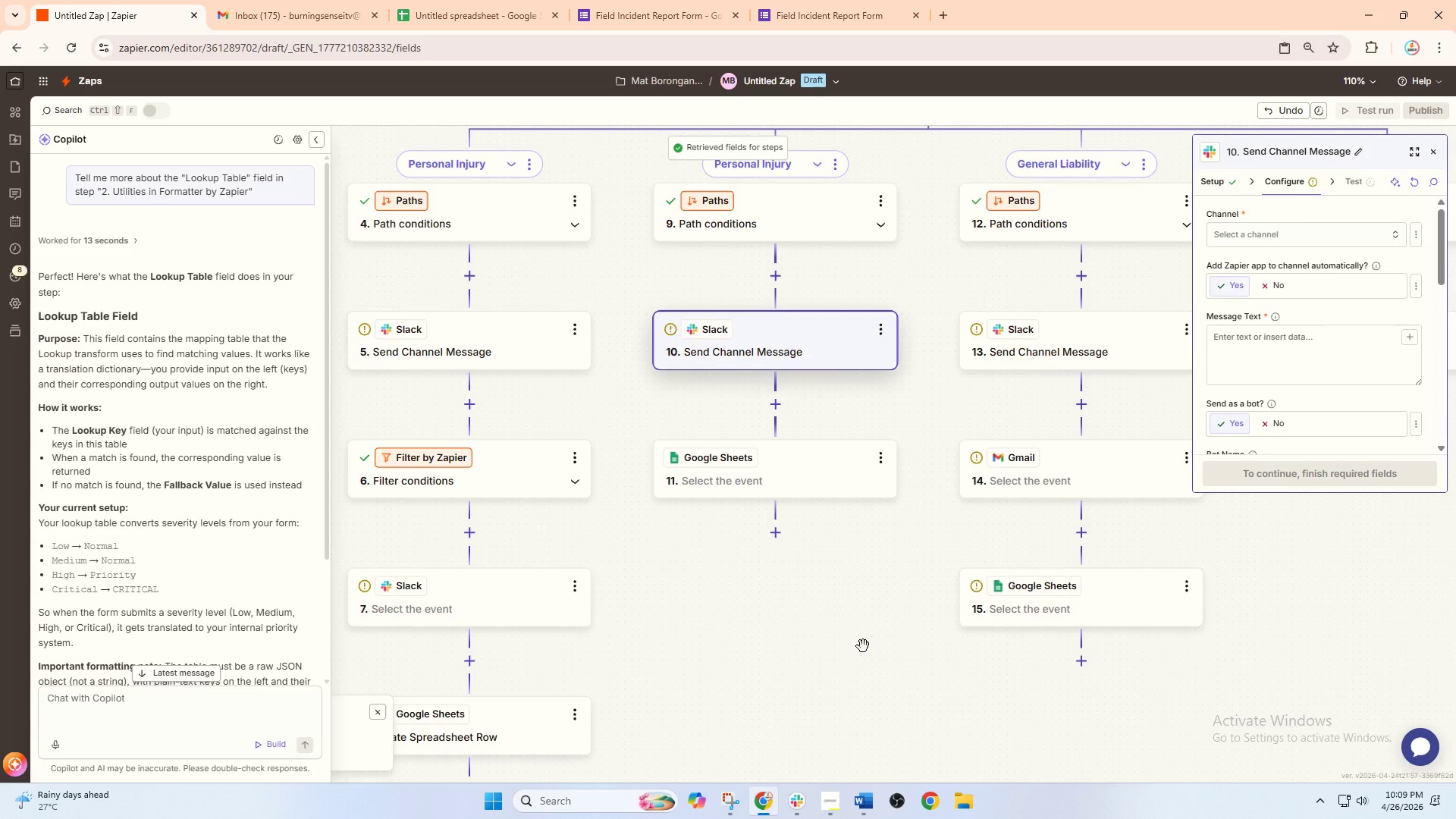 
left_click_drag(start_coordinate=[875, 580], to_coordinate=[761, 594])
 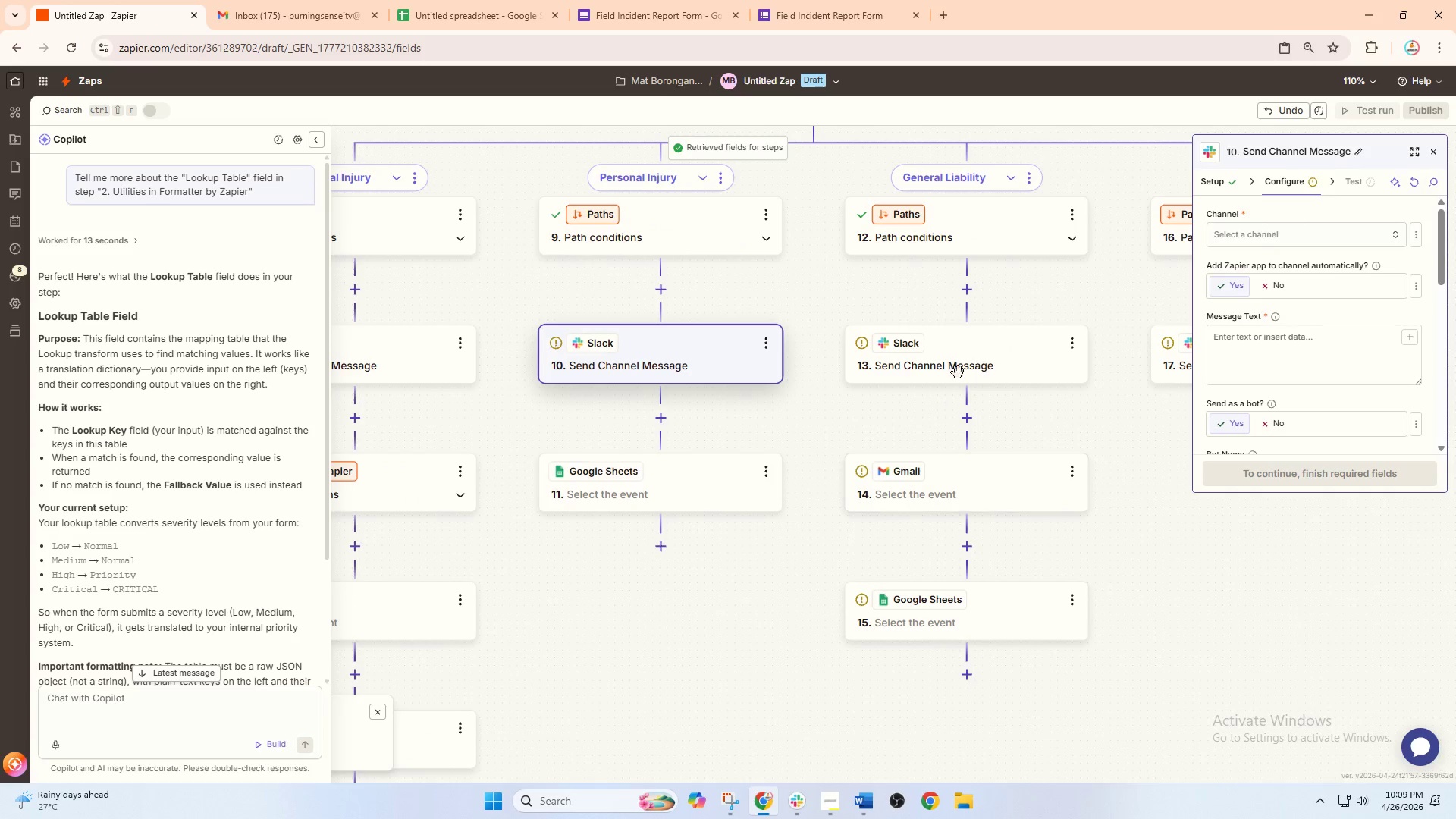 
left_click([958, 354])
 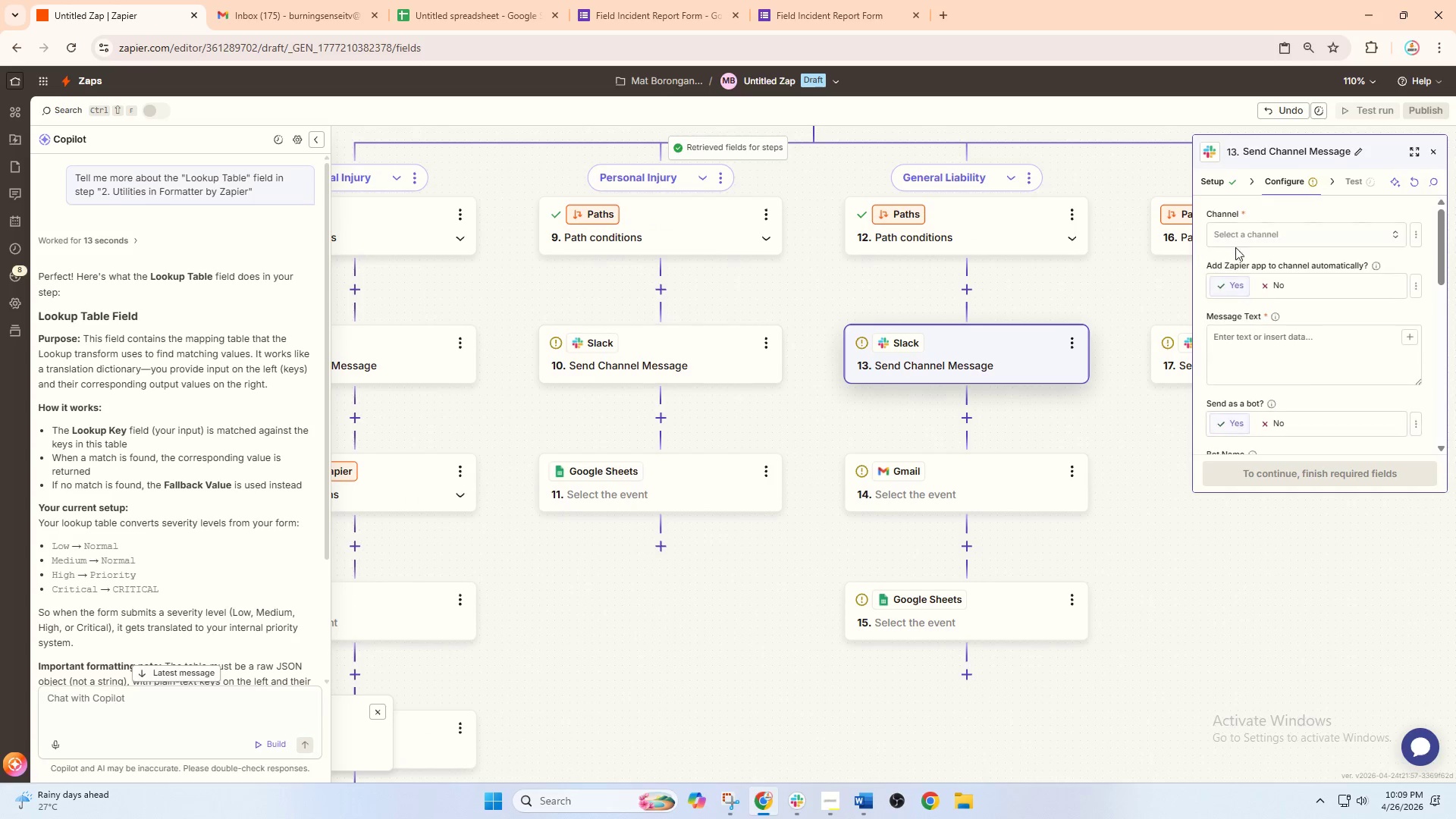 
left_click([1248, 240])
 